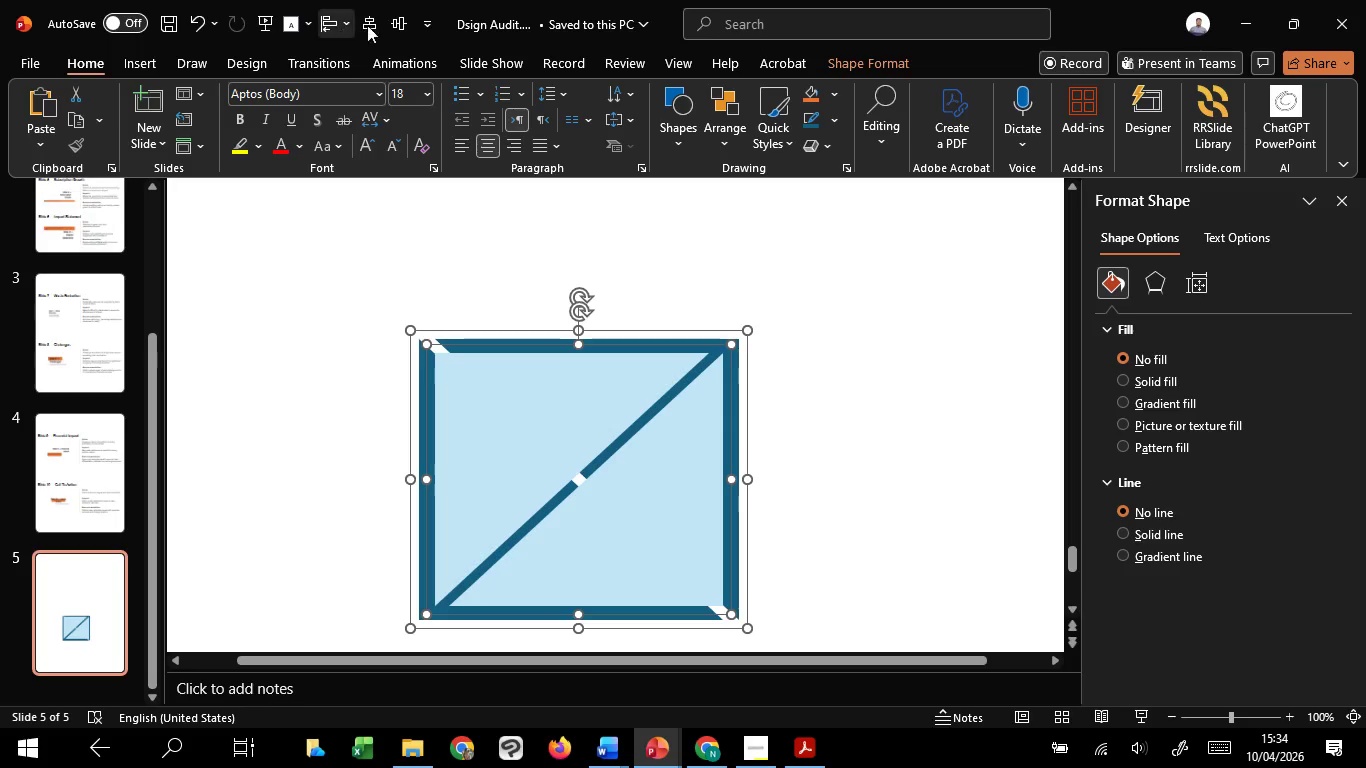 
key(Shift+ShiftLeft)
 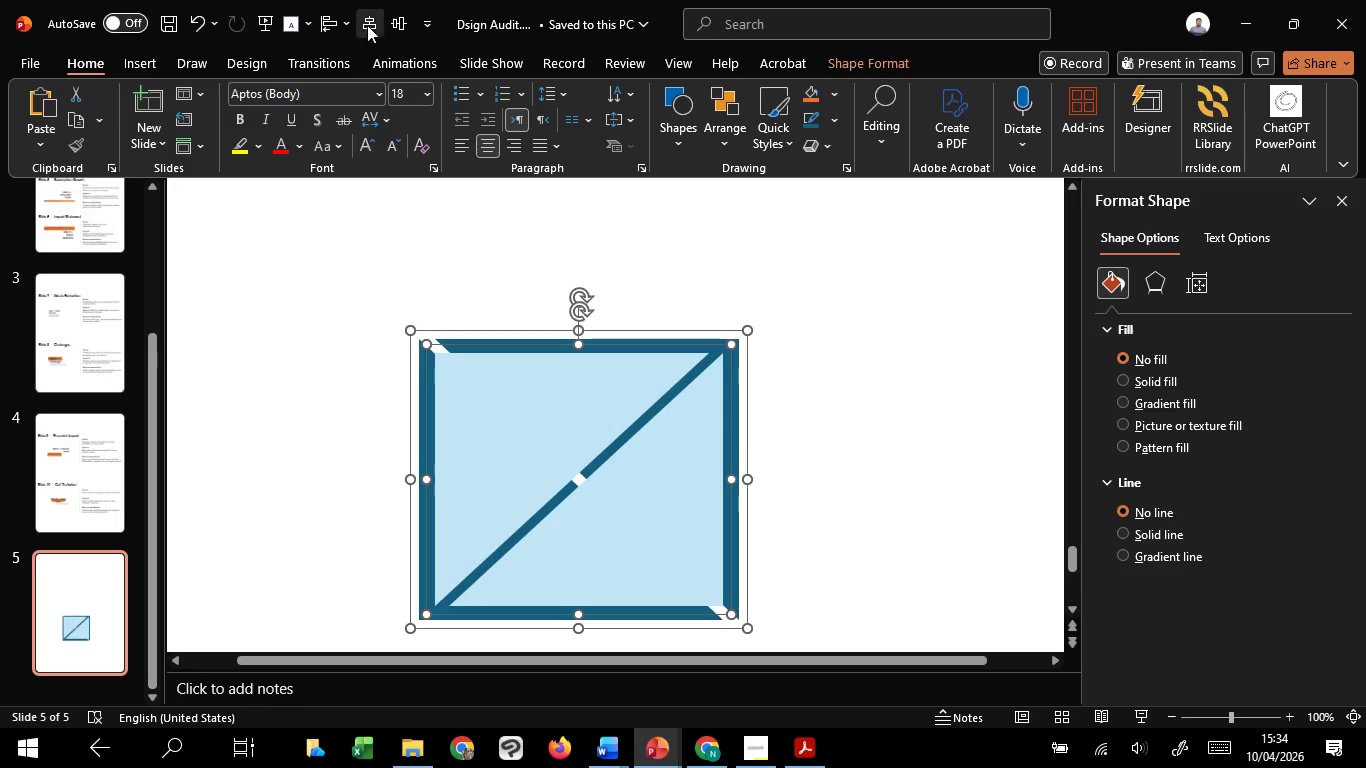 
key(Shift+ShiftLeft)
 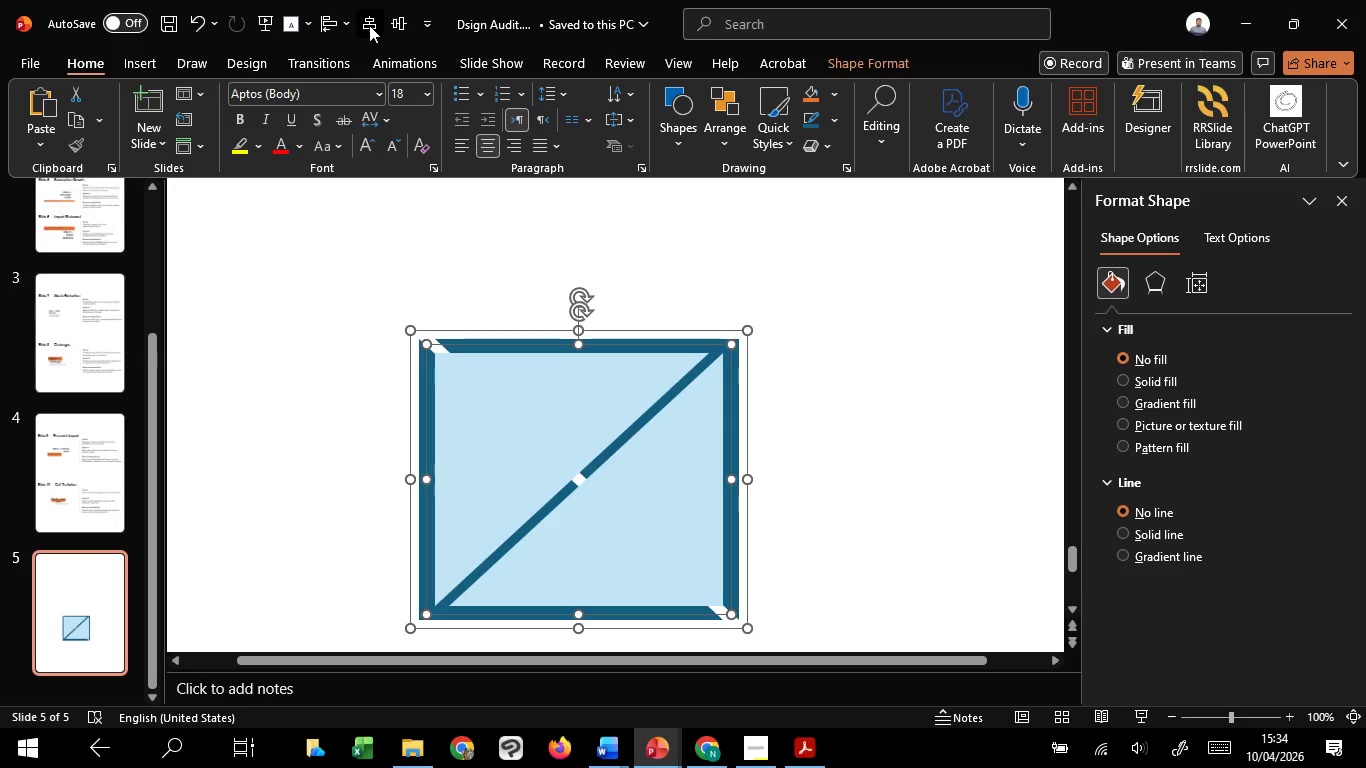 
left_click([369, 25])
 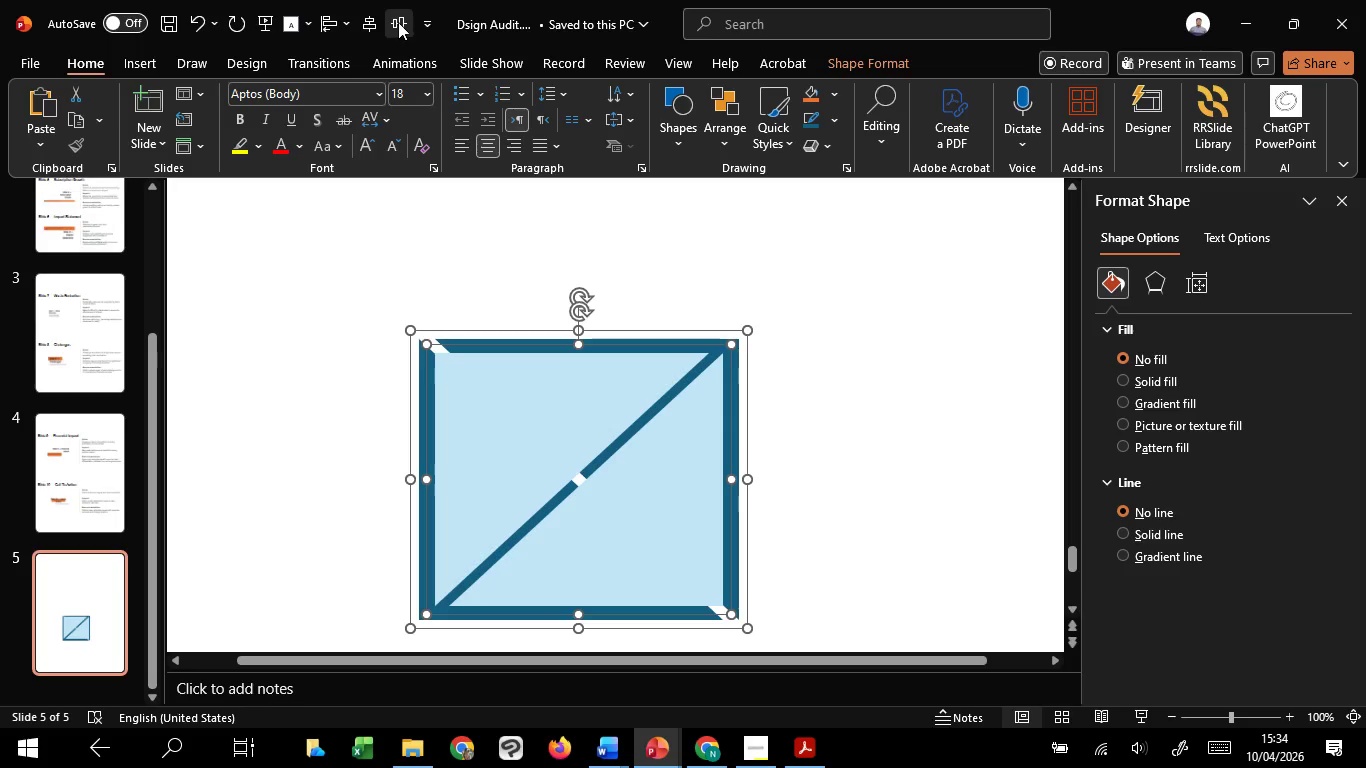 
left_click([398, 22])
 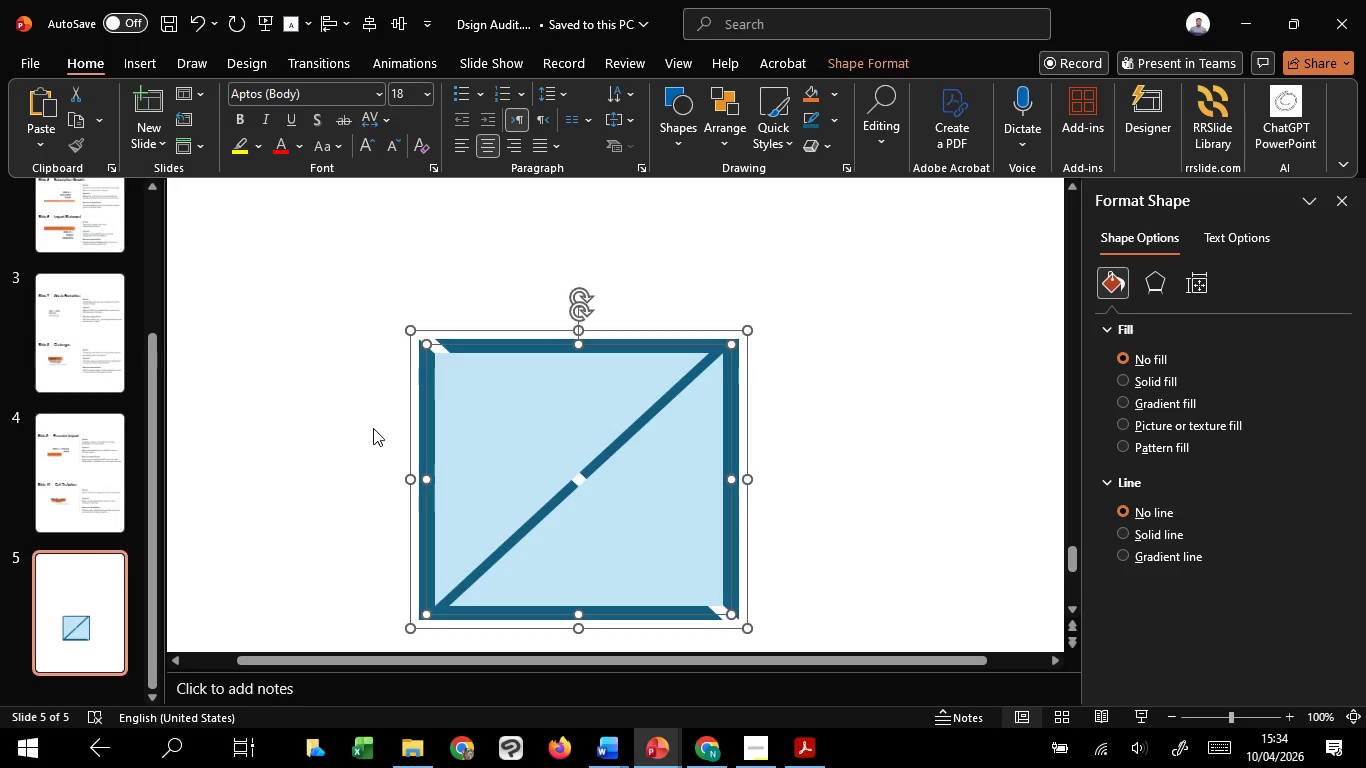 
left_click([373, 428])
 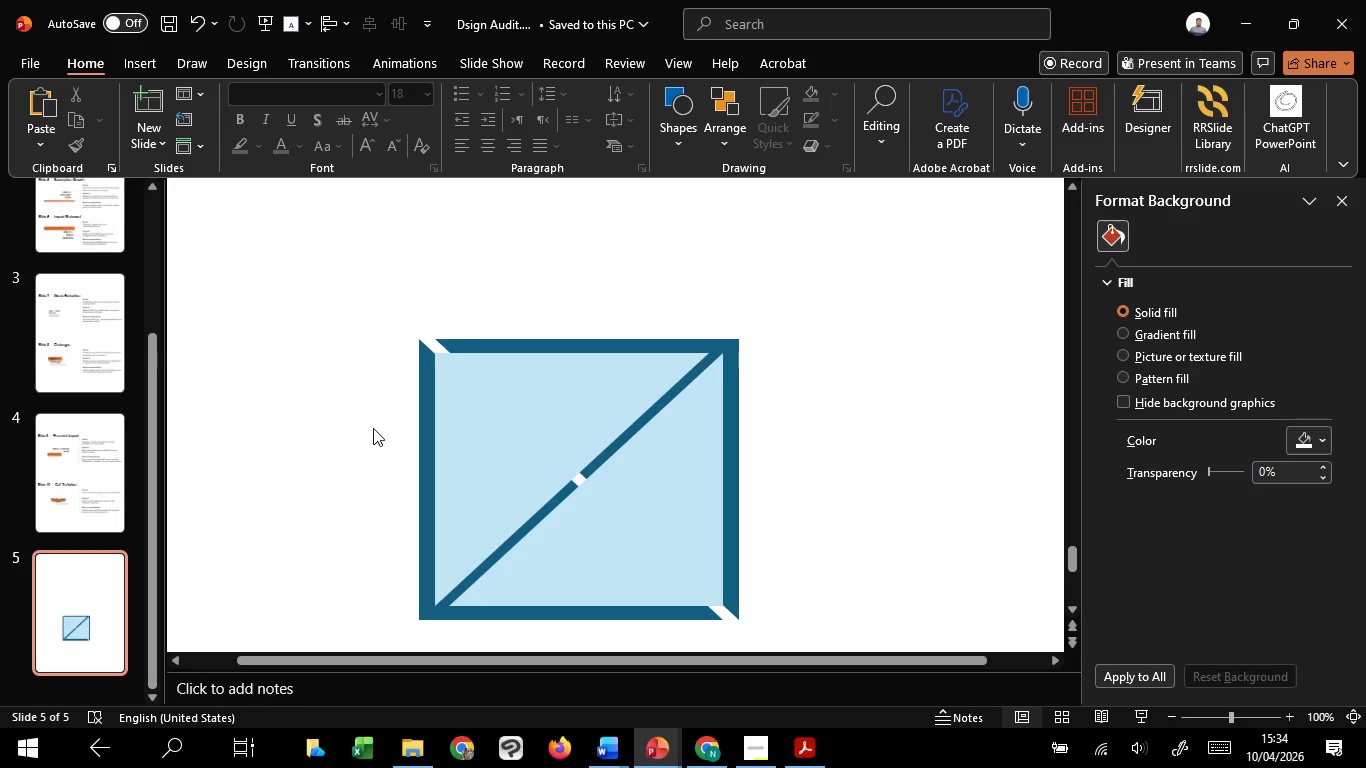 
wait(14.33)
 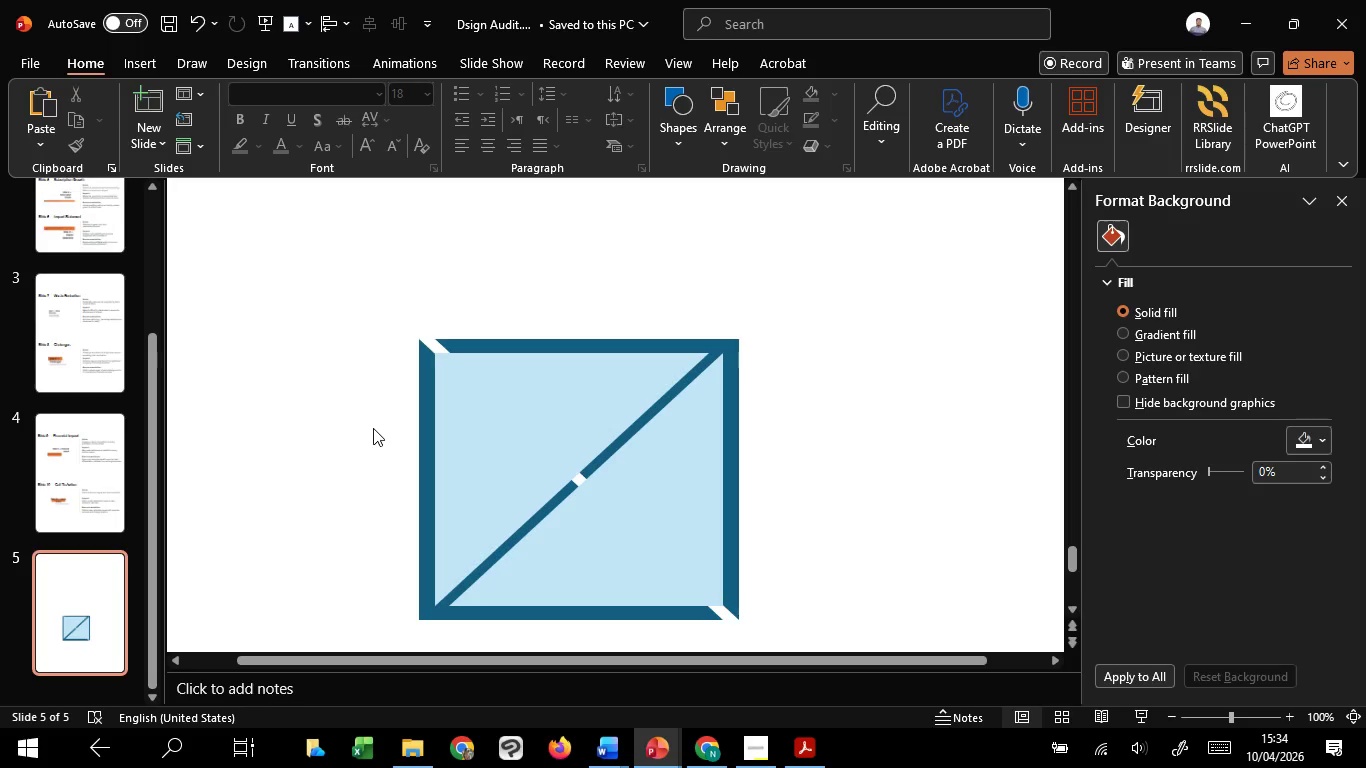 
left_click([466, 390])
 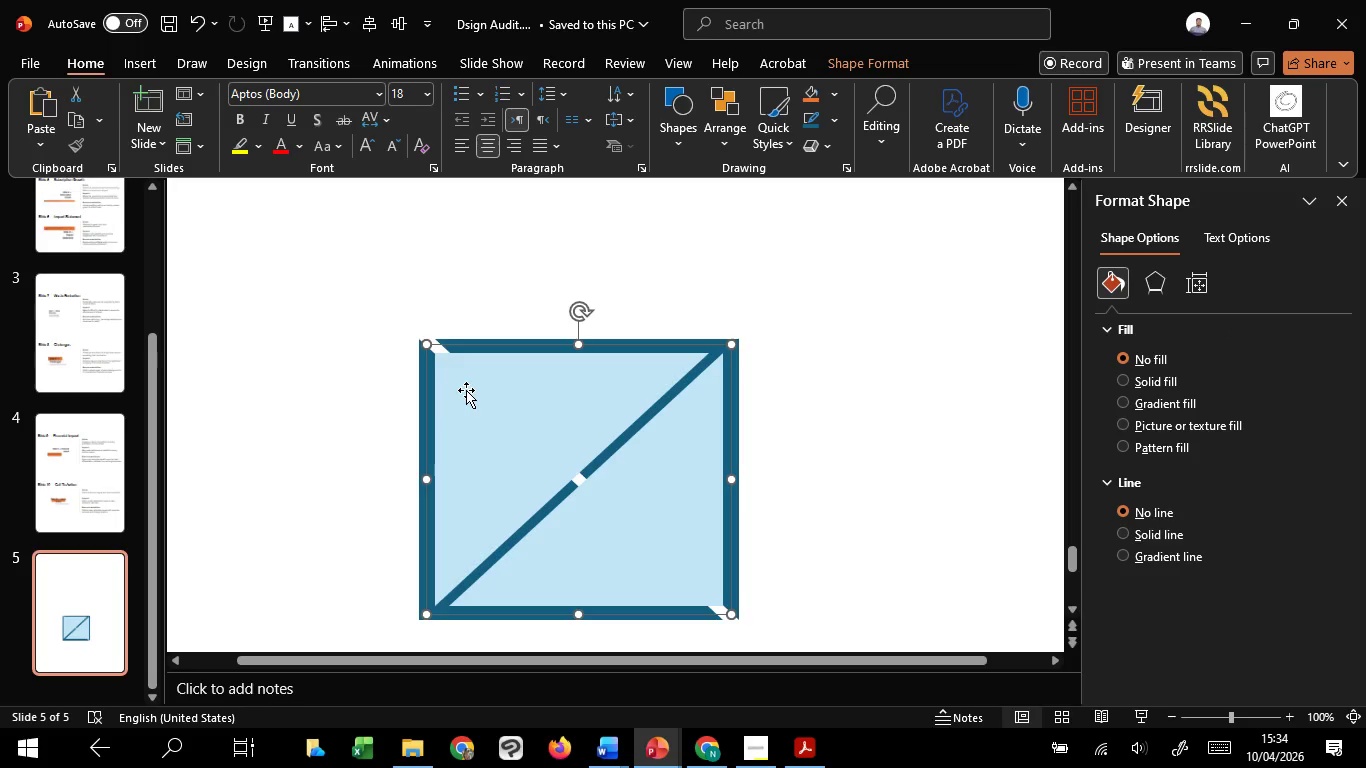 
key(Delete)
 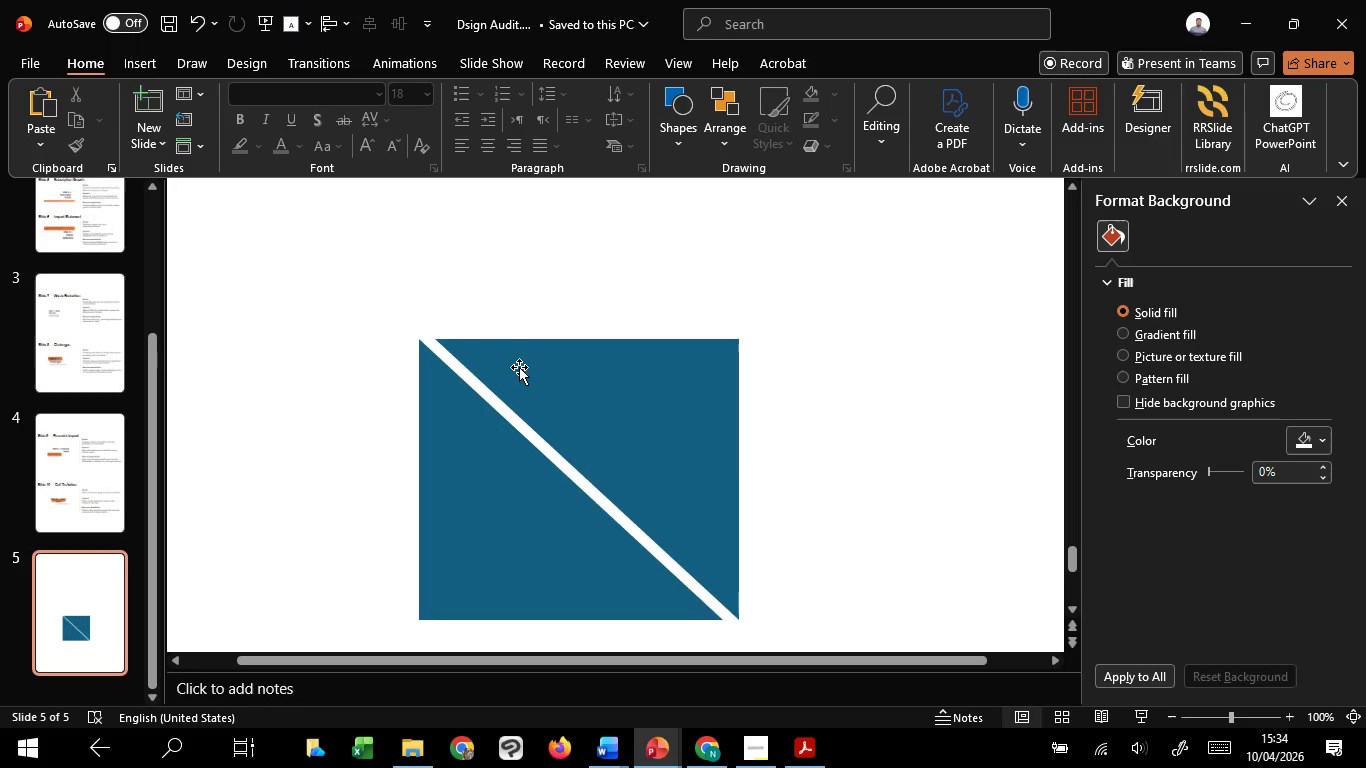 
left_click([519, 367])
 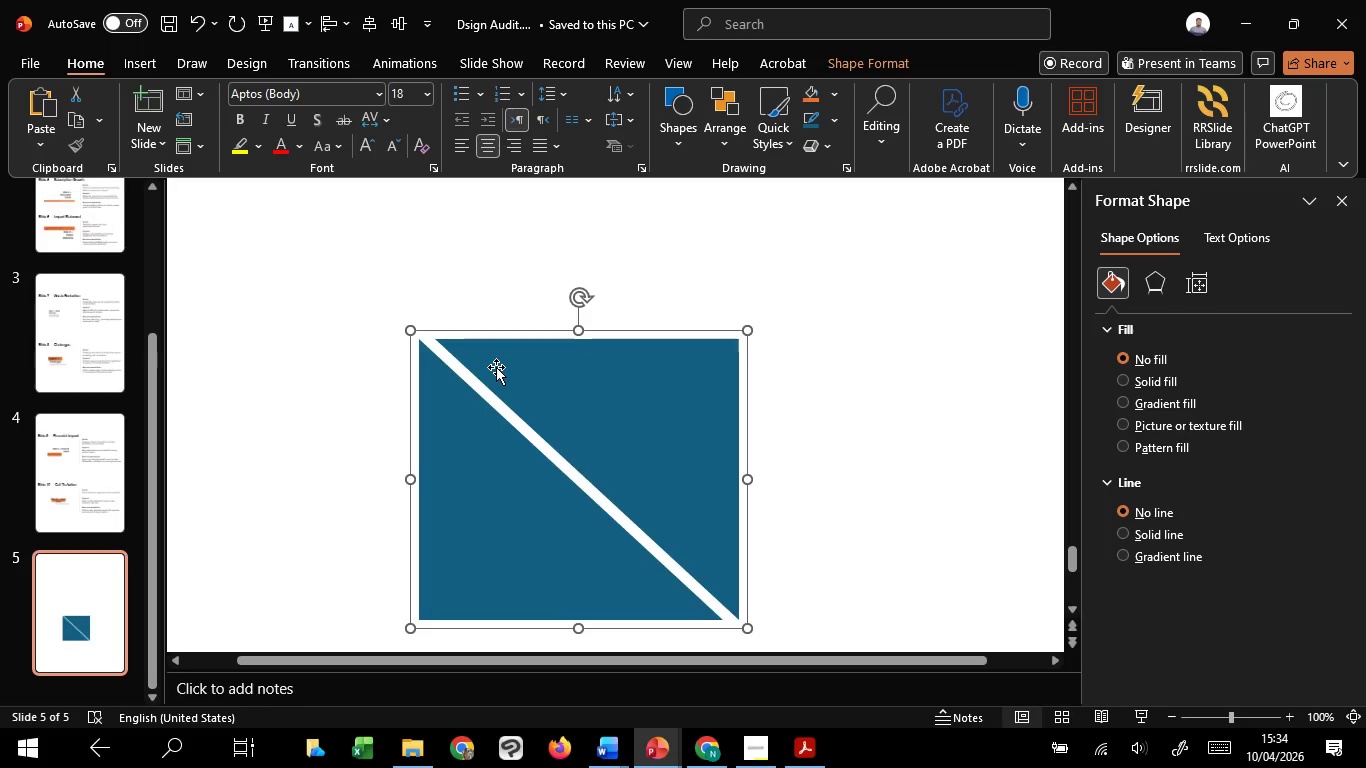 
left_click([496, 367])
 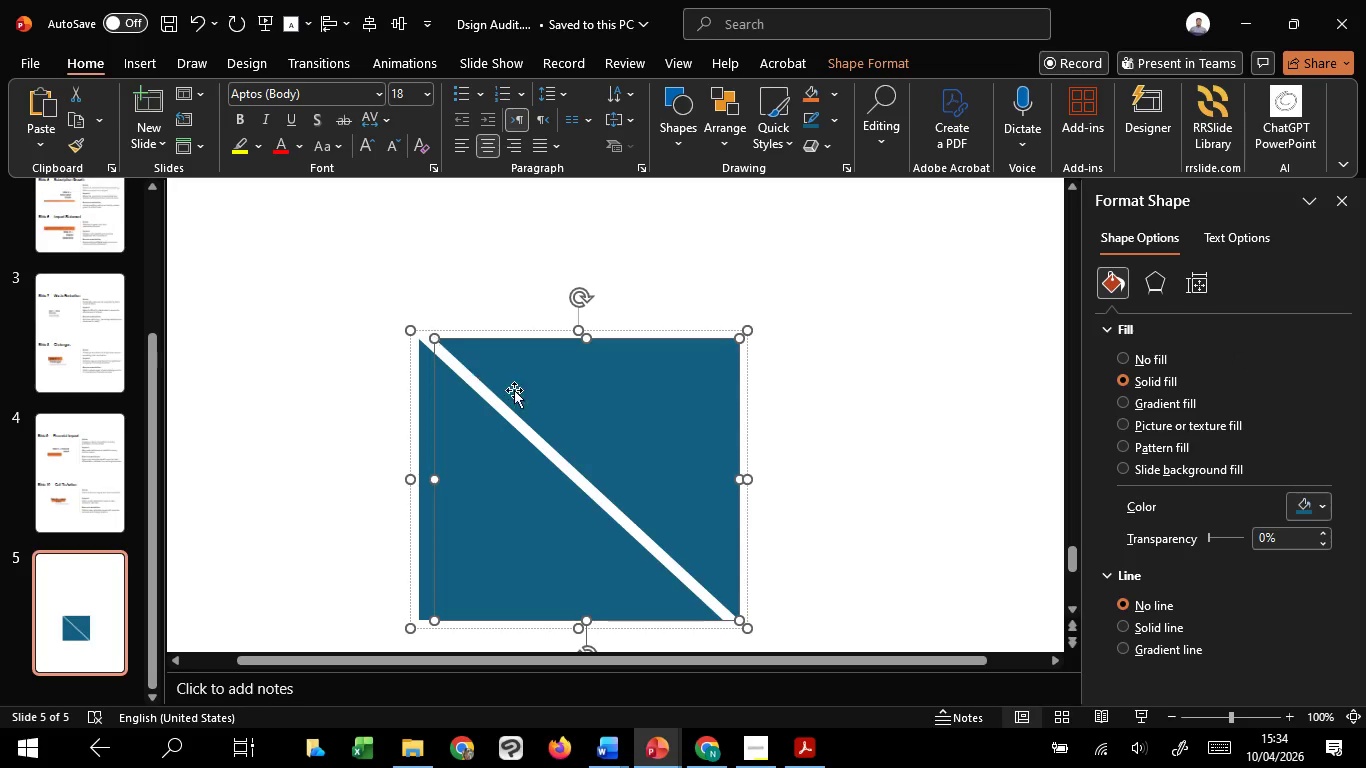 
left_click_drag(start_coordinate=[543, 401], to_coordinate=[537, 404])
 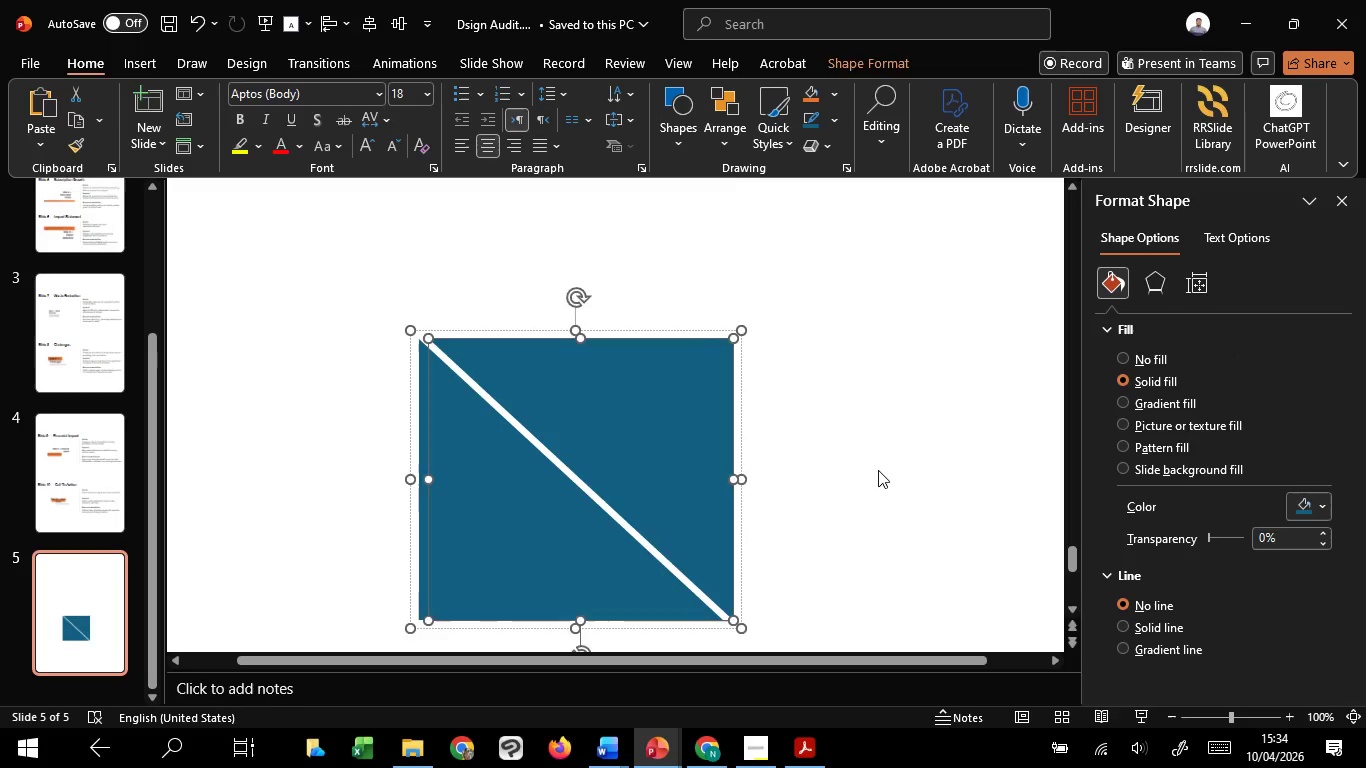 
hold_key(key=ShiftLeft, duration=1.5)
 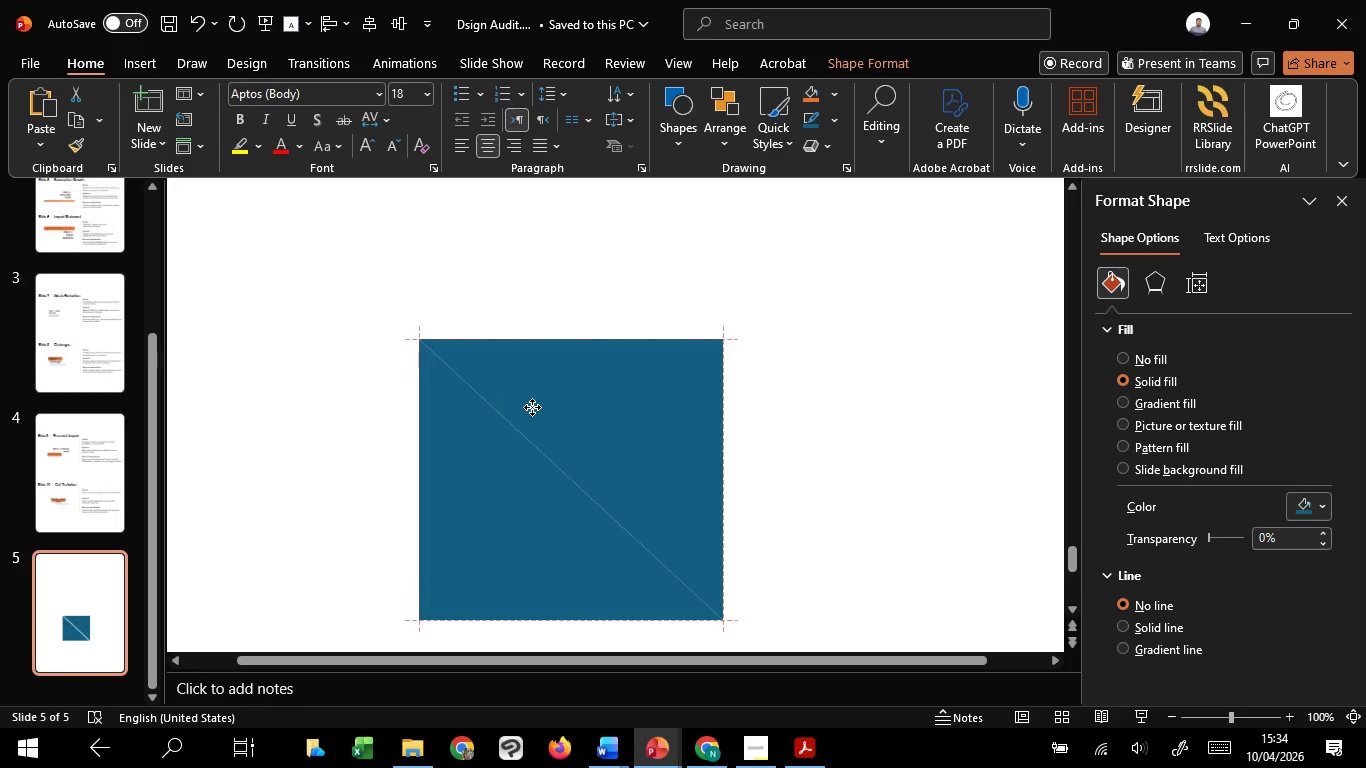 
hold_key(key=ShiftLeft, duration=1.5)
 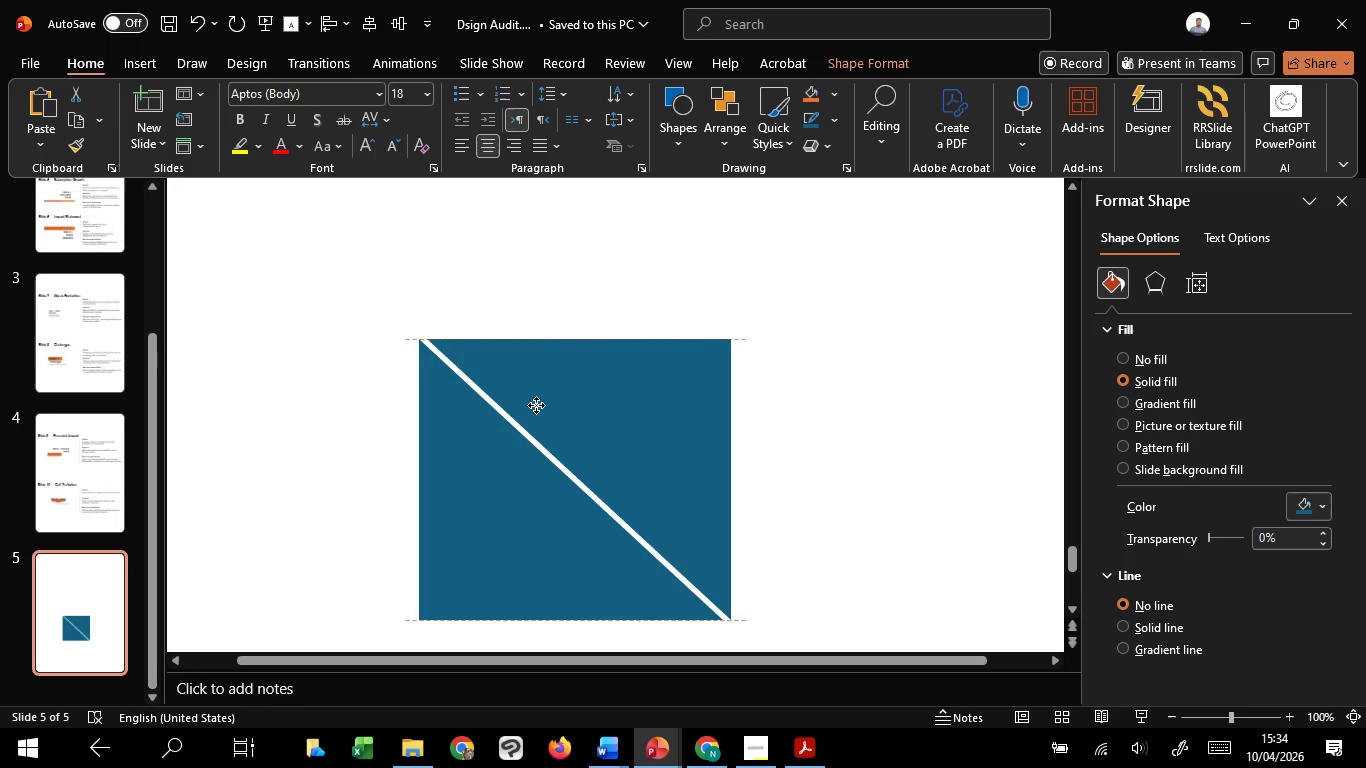 
hold_key(key=ShiftLeft, duration=1.52)
 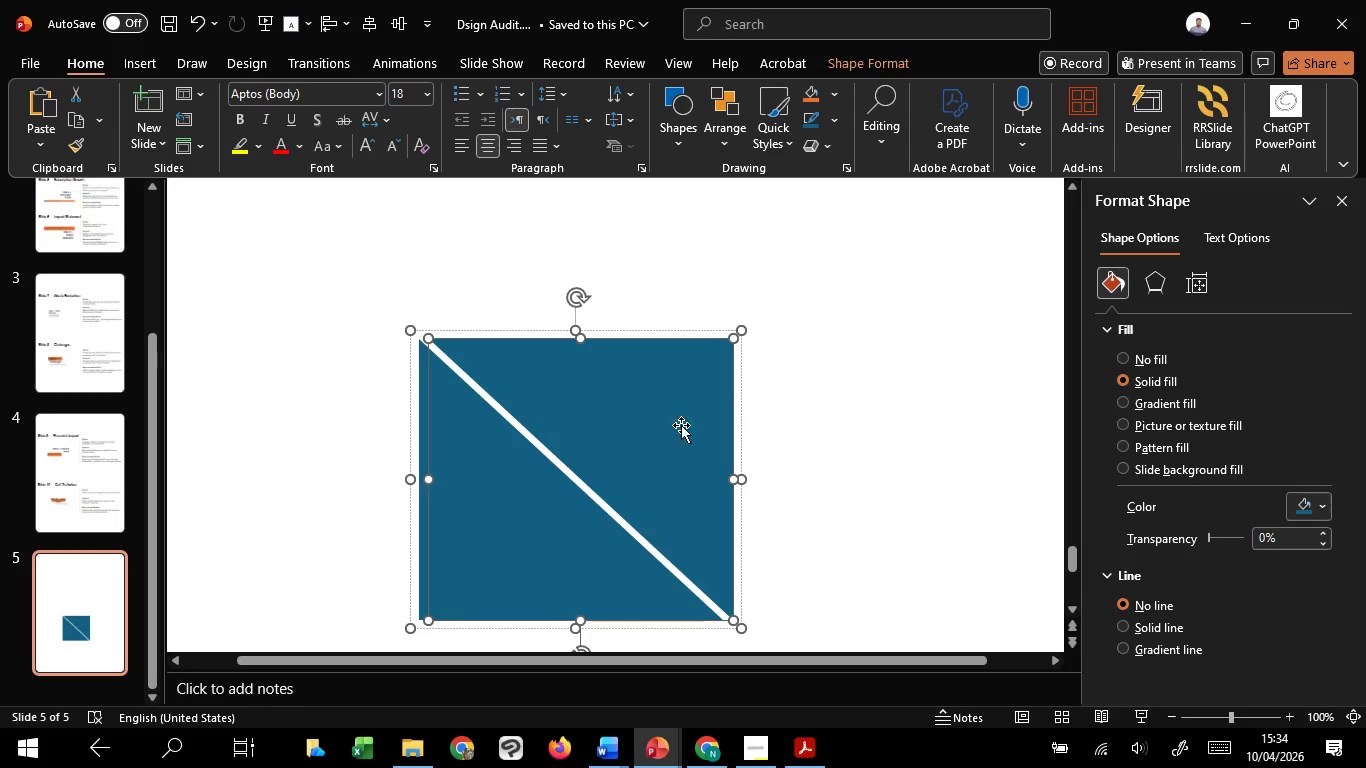 
hold_key(key=ShiftLeft, duration=0.59)
 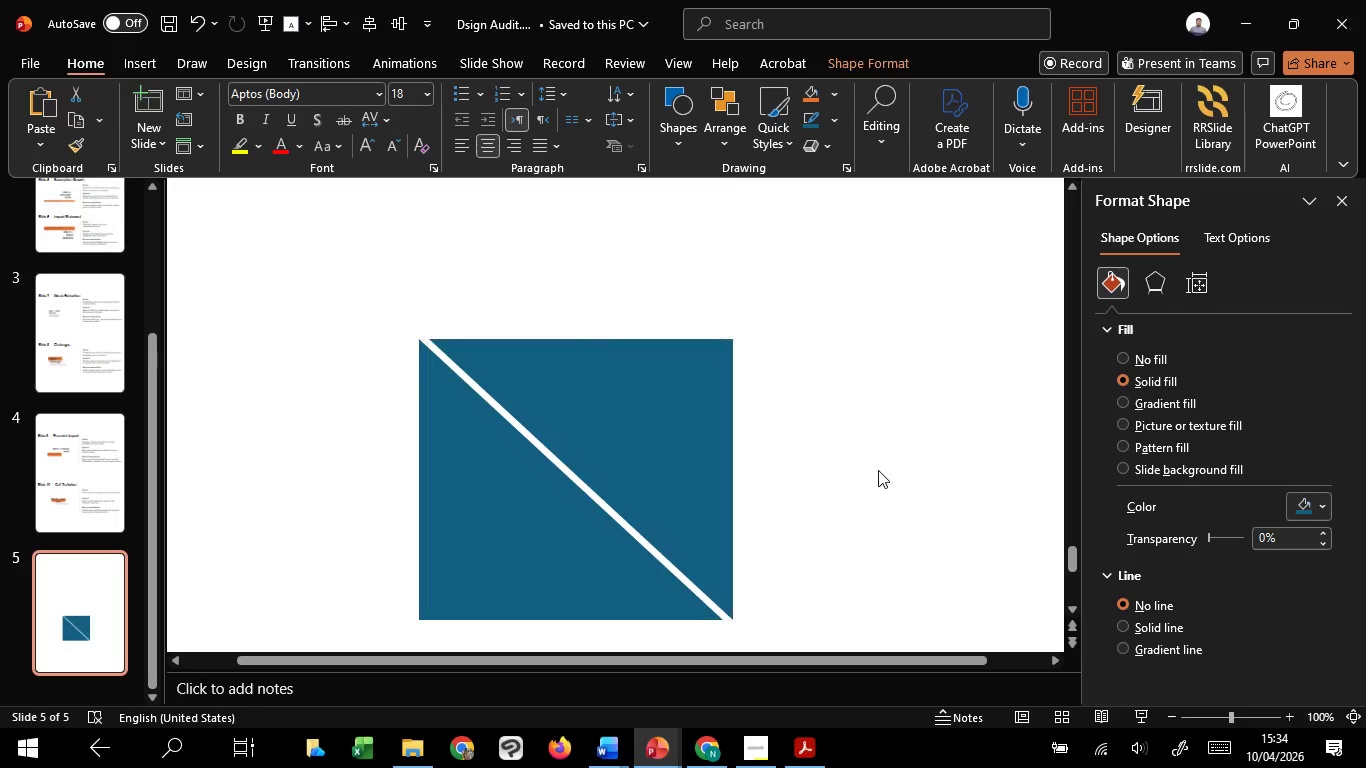 
left_click([878, 470])
 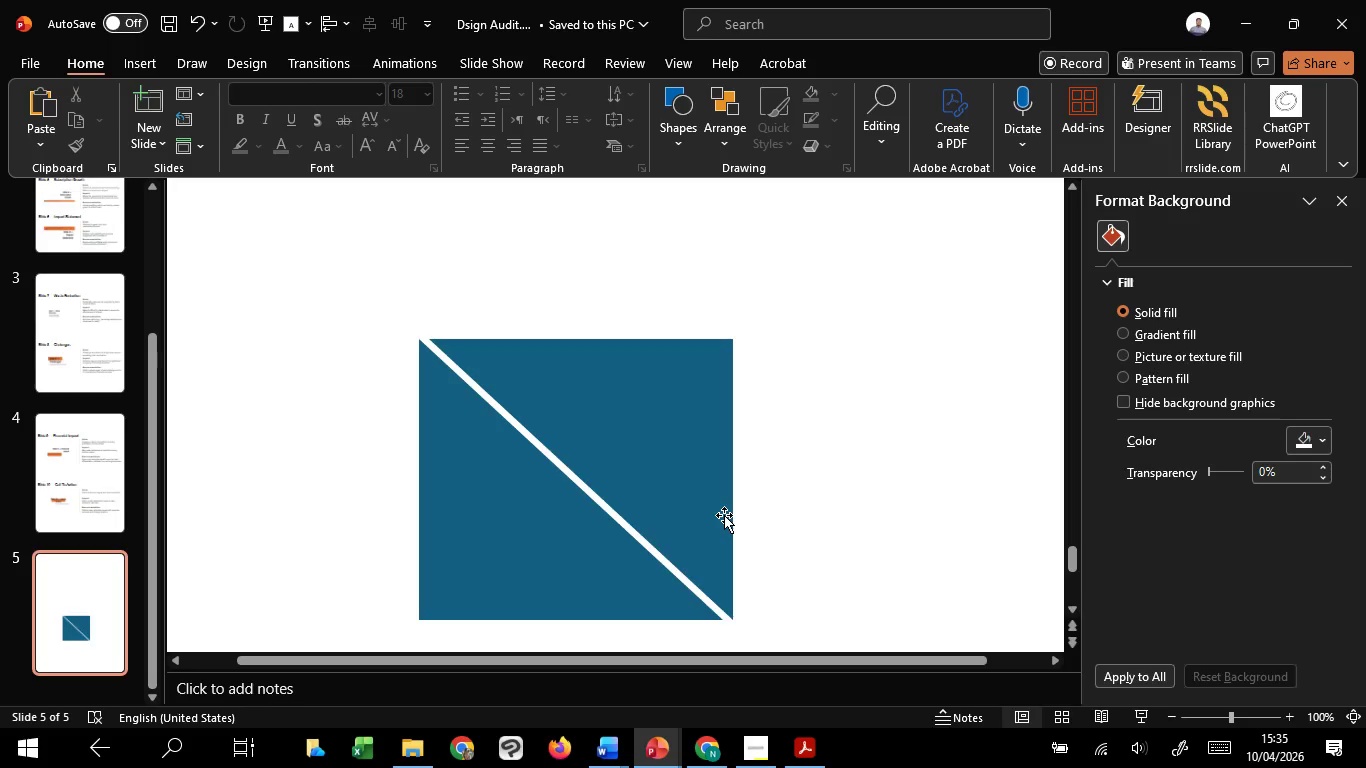 
wait(41.38)
 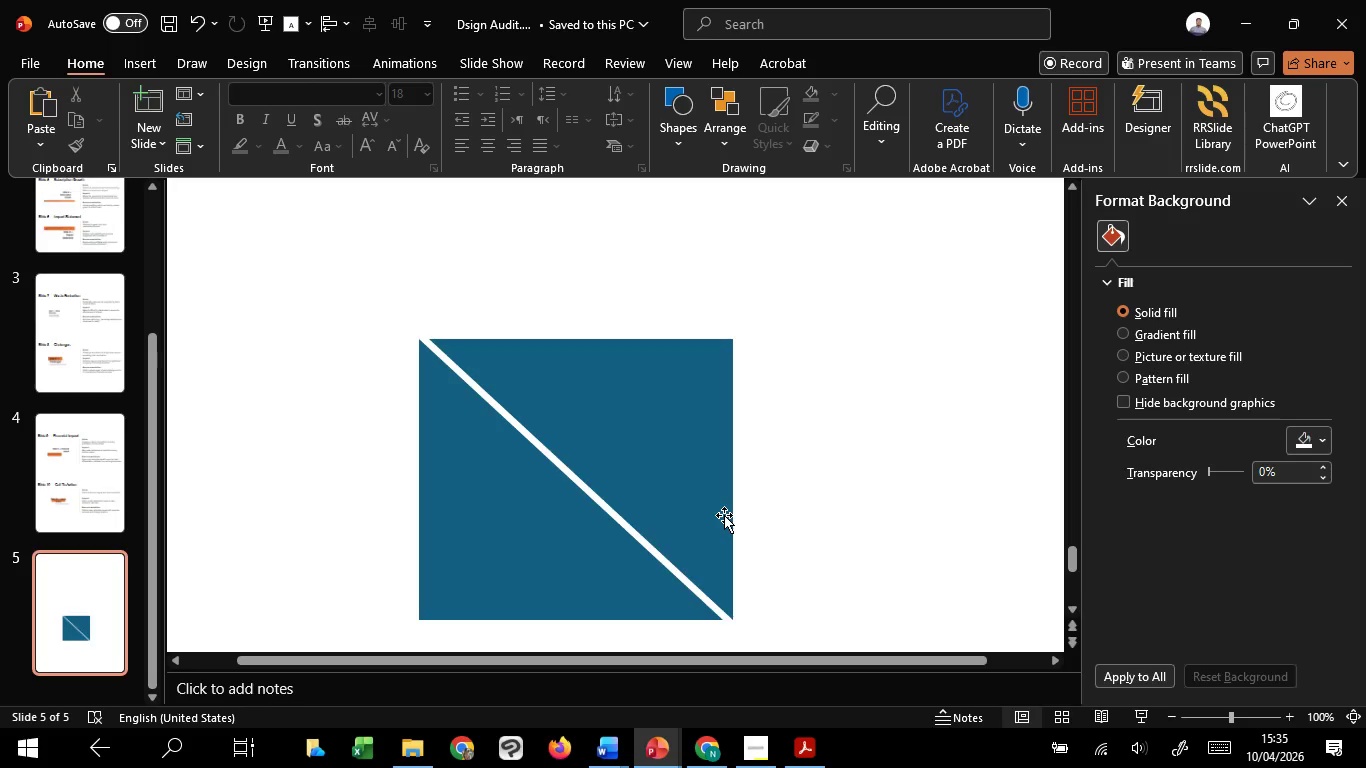 
left_click([629, 547])
 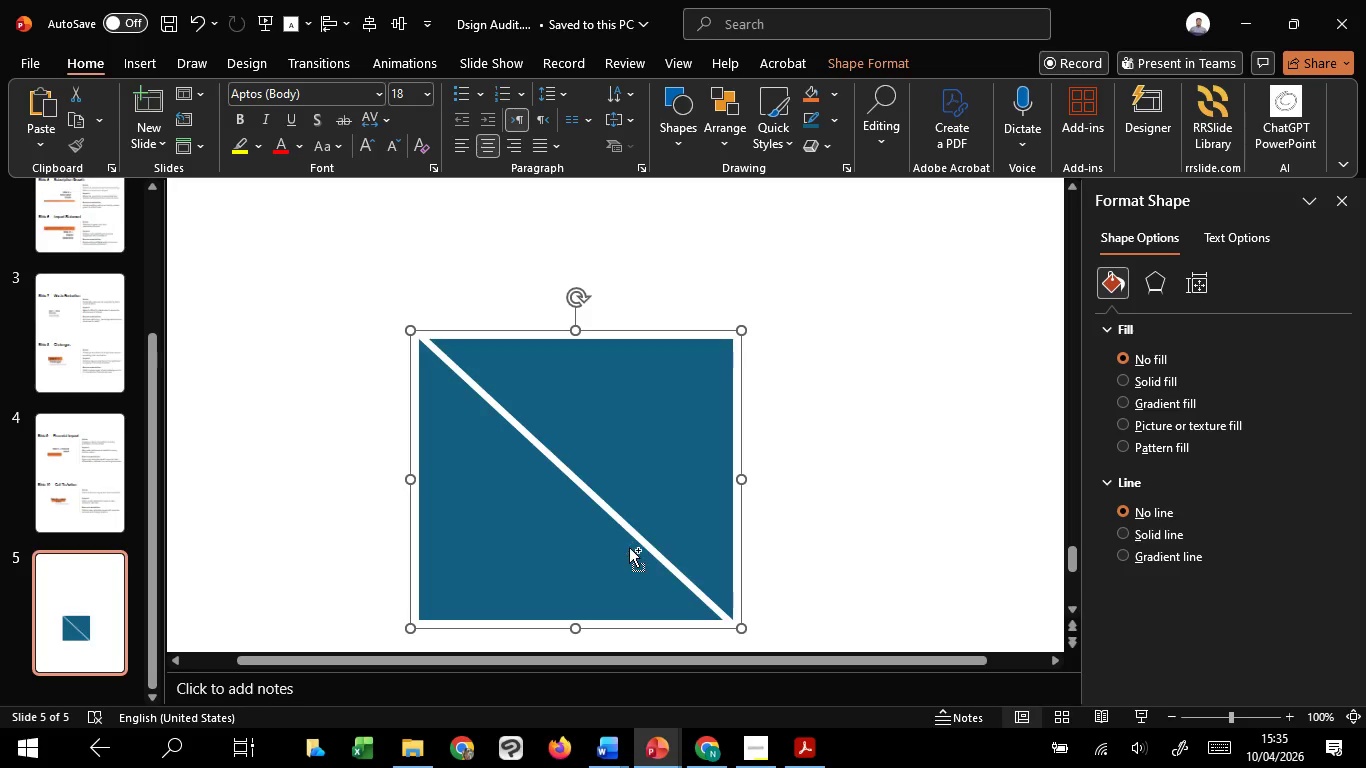 
key(Control+Shift+G)
 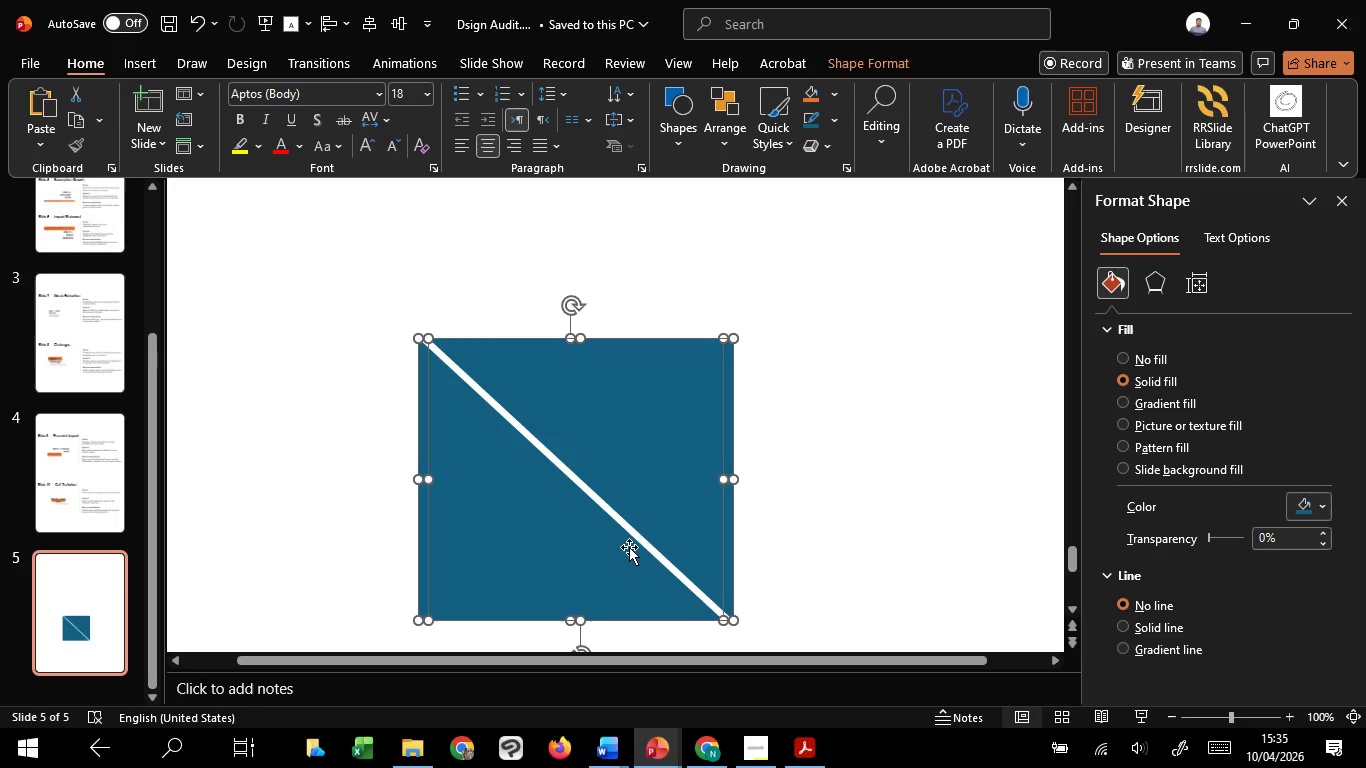 
wait(27.73)
 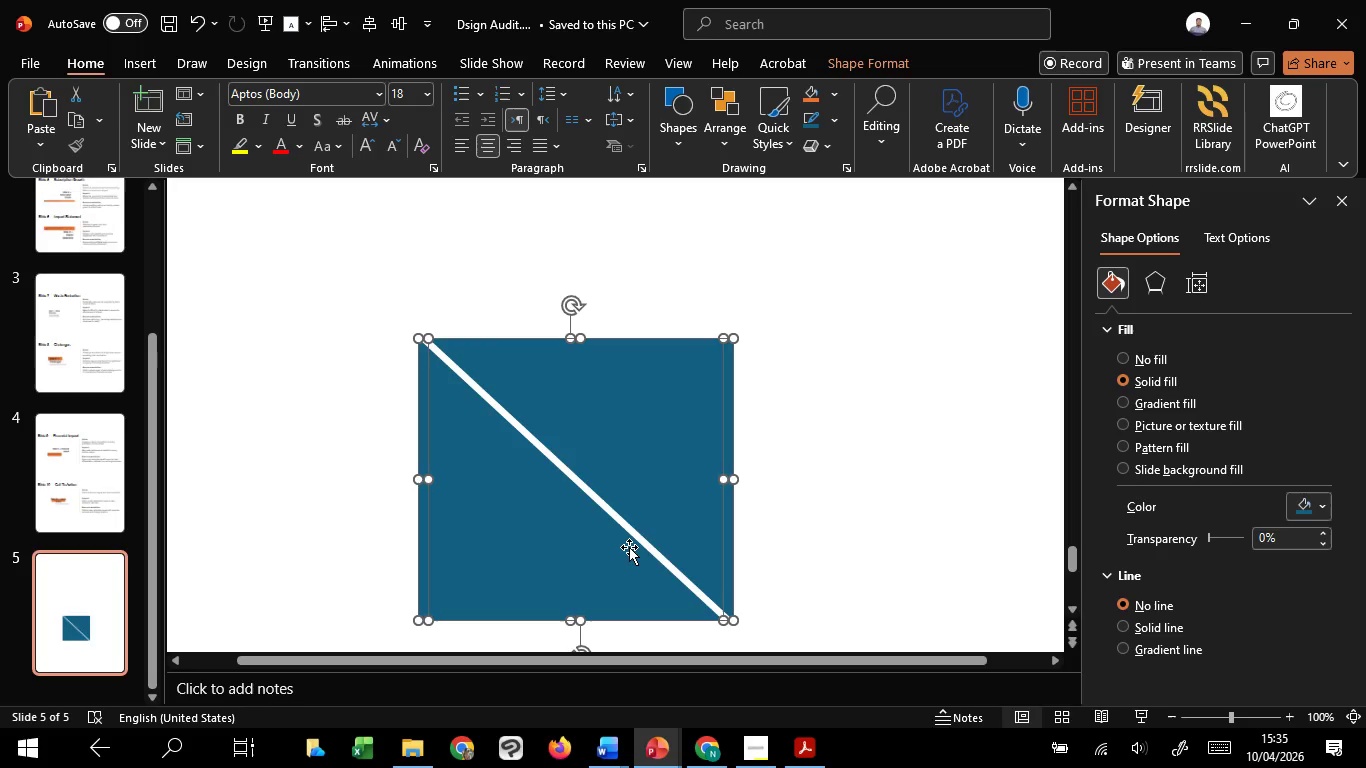 
key(Delete)
 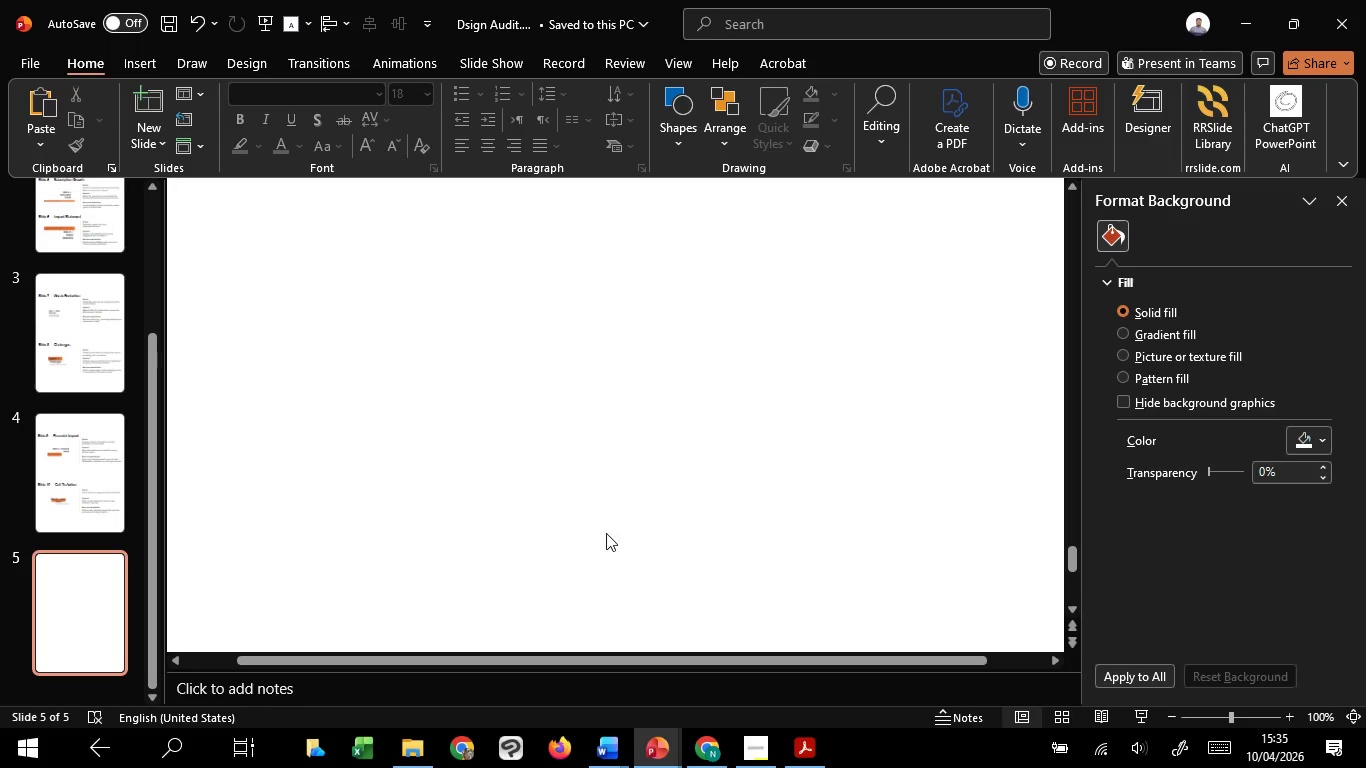 
hold_key(key=ControlLeft, duration=1.52)
scroll: coordinate [671, 536], scroll_direction: down, amount: 5.0
 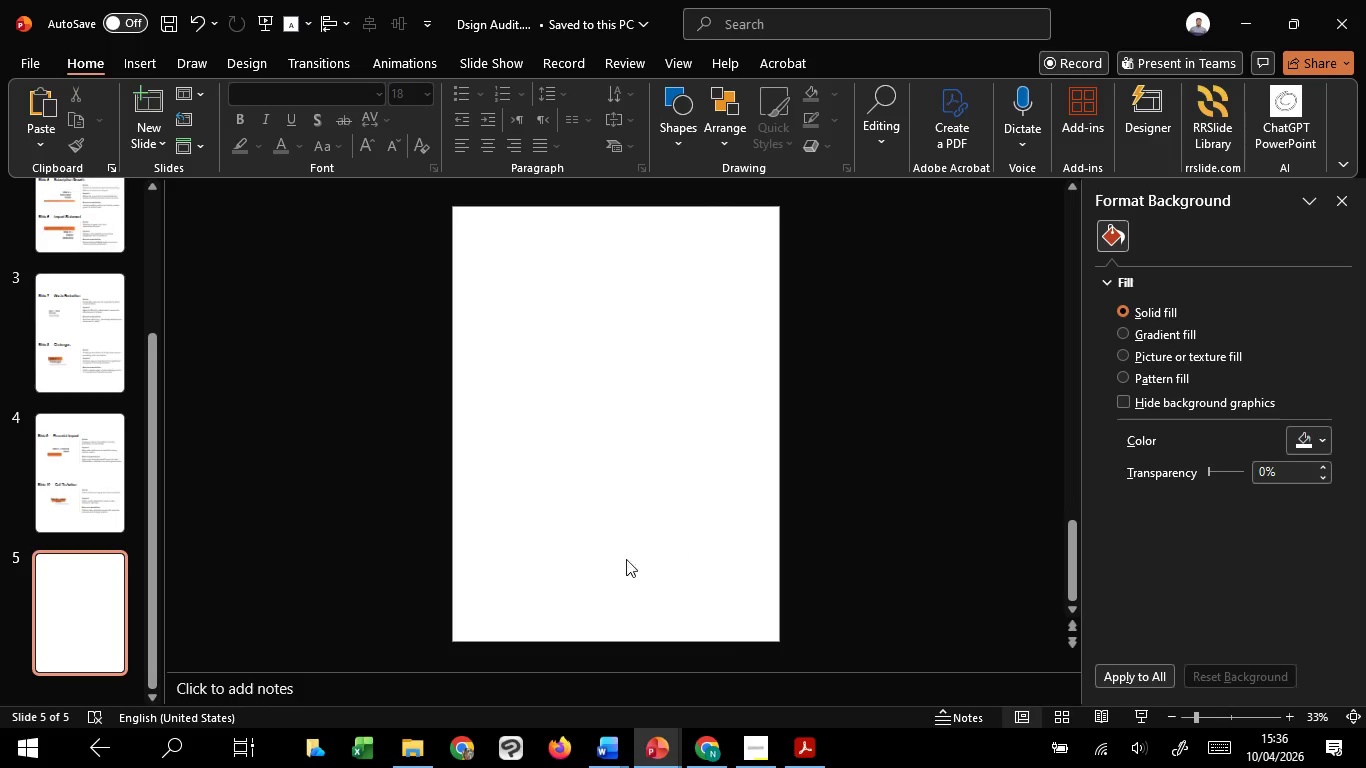 
key(Control+ControlLeft)
 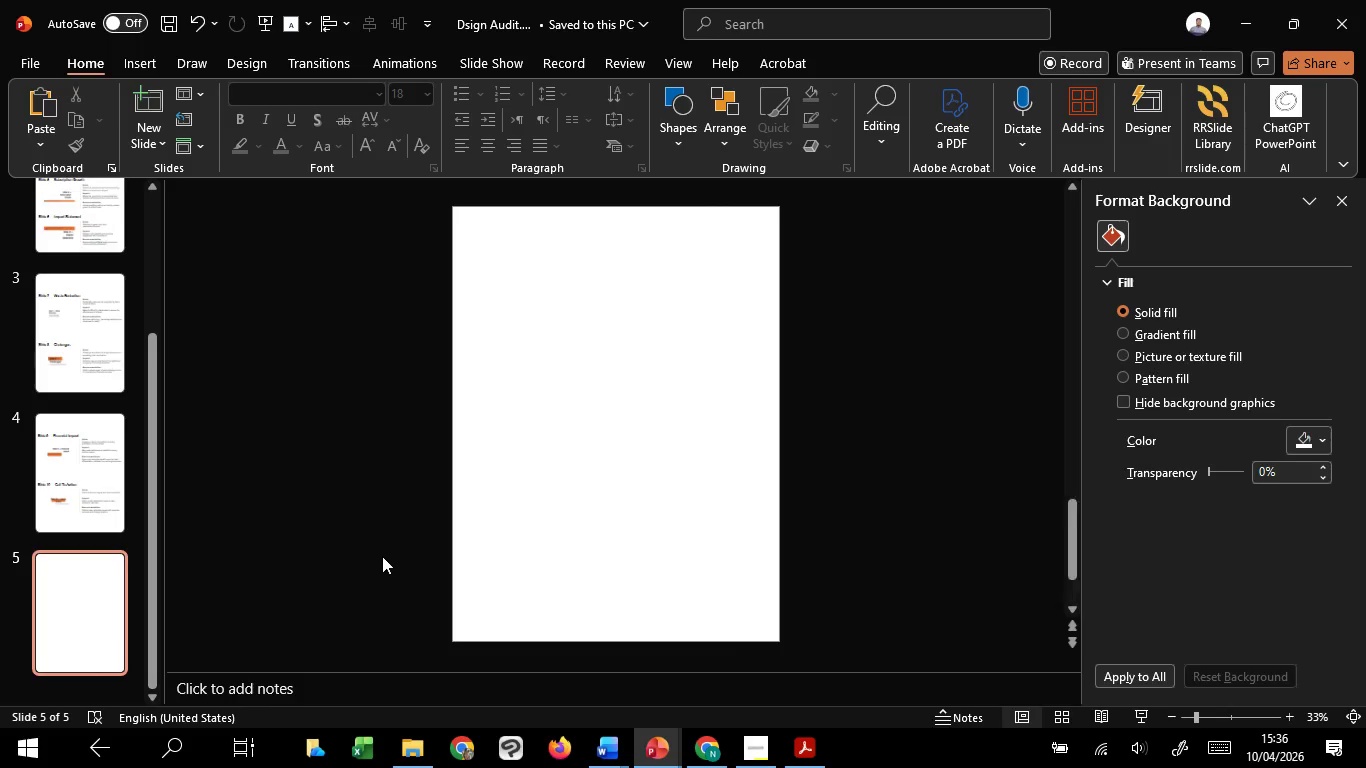 
scroll: coordinate [382, 556], scroll_direction: up, amount: 2.0
 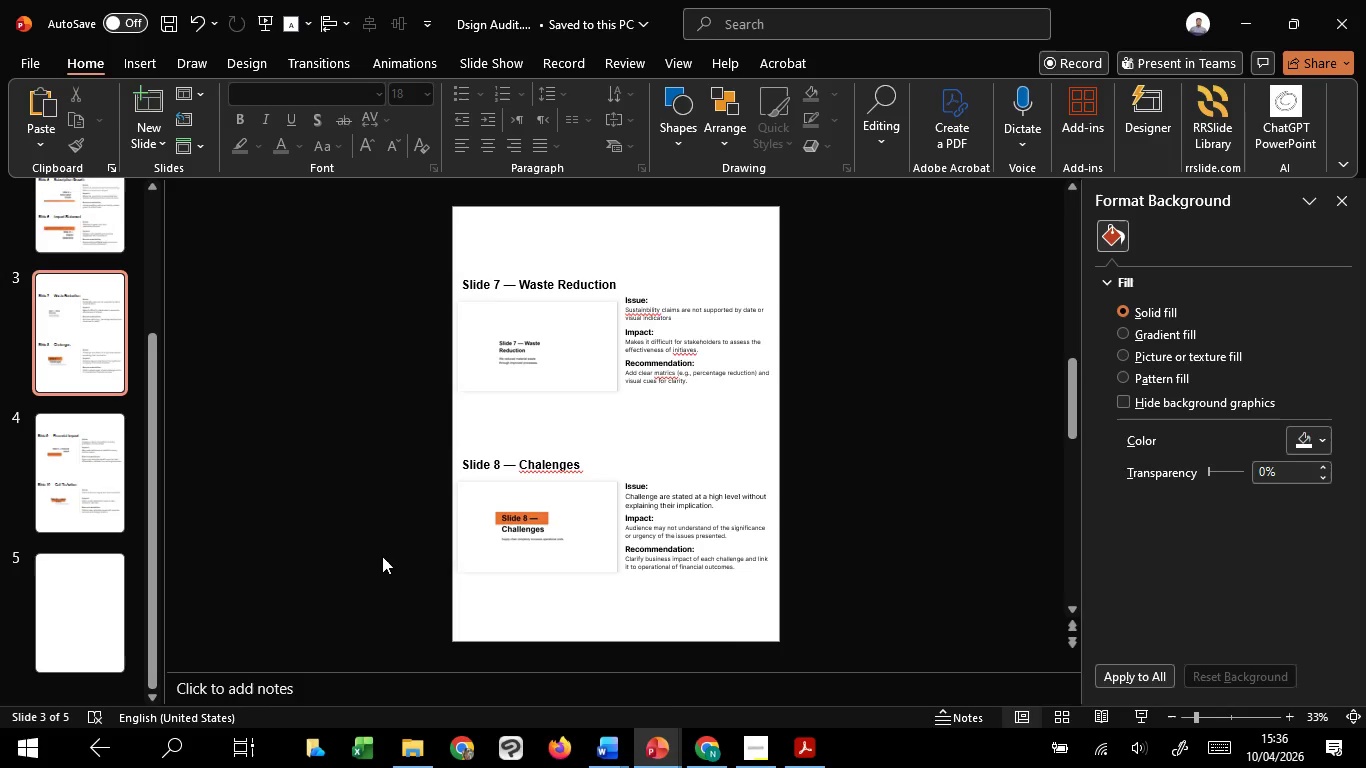 
scroll: coordinate [382, 556], scroll_direction: down, amount: 1.0
 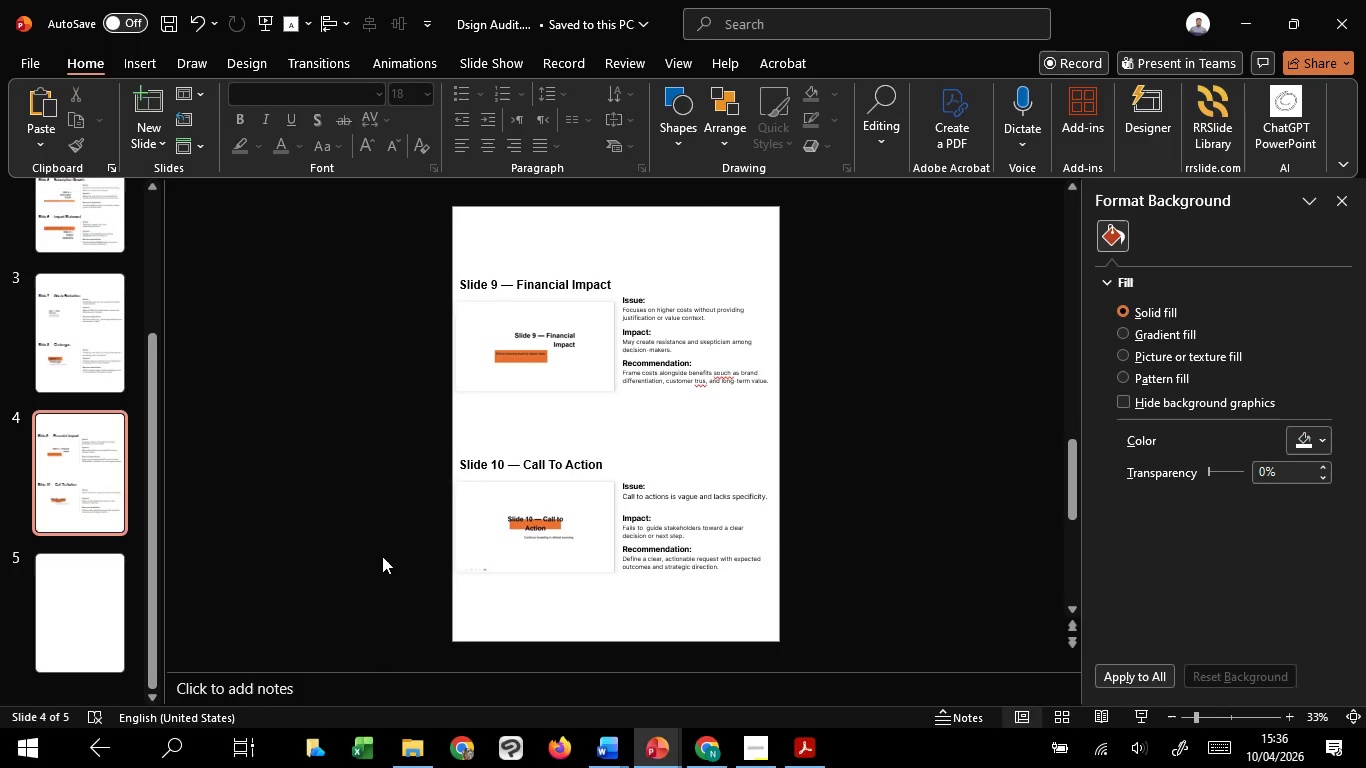 
wait(6.88)
 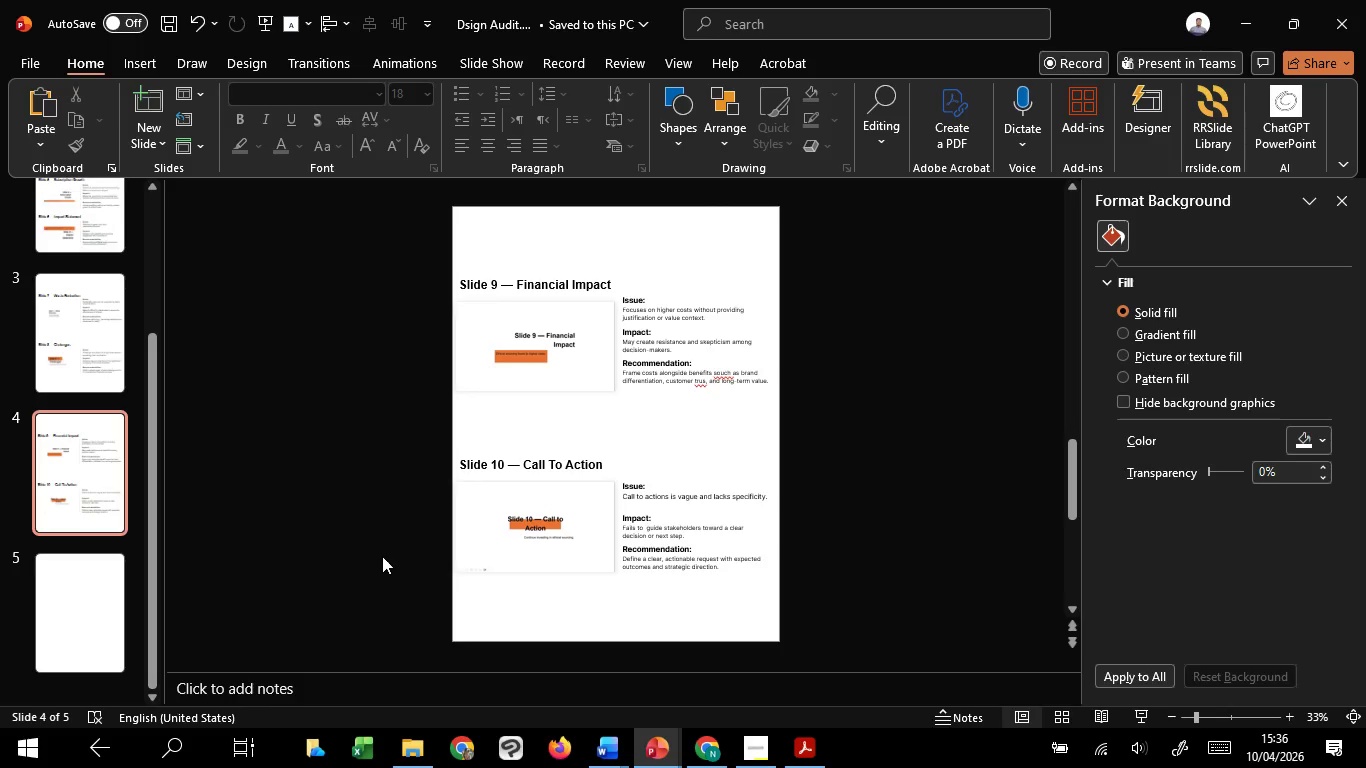 
hold_key(key=ControlLeft, duration=1.09)
scroll: coordinate [382, 556], scroll_direction: up, amount: 1.0
 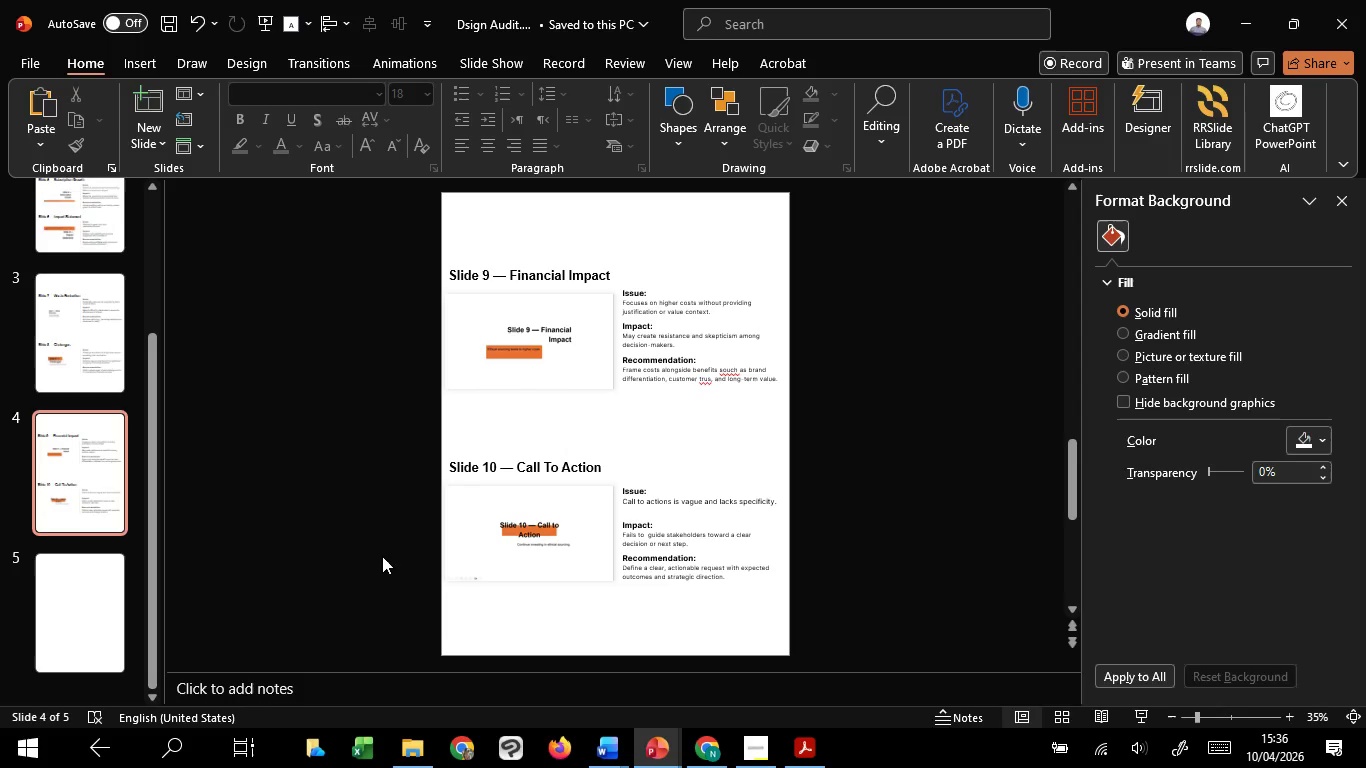 
scroll: coordinate [382, 556], scroll_direction: down, amount: 1.0
 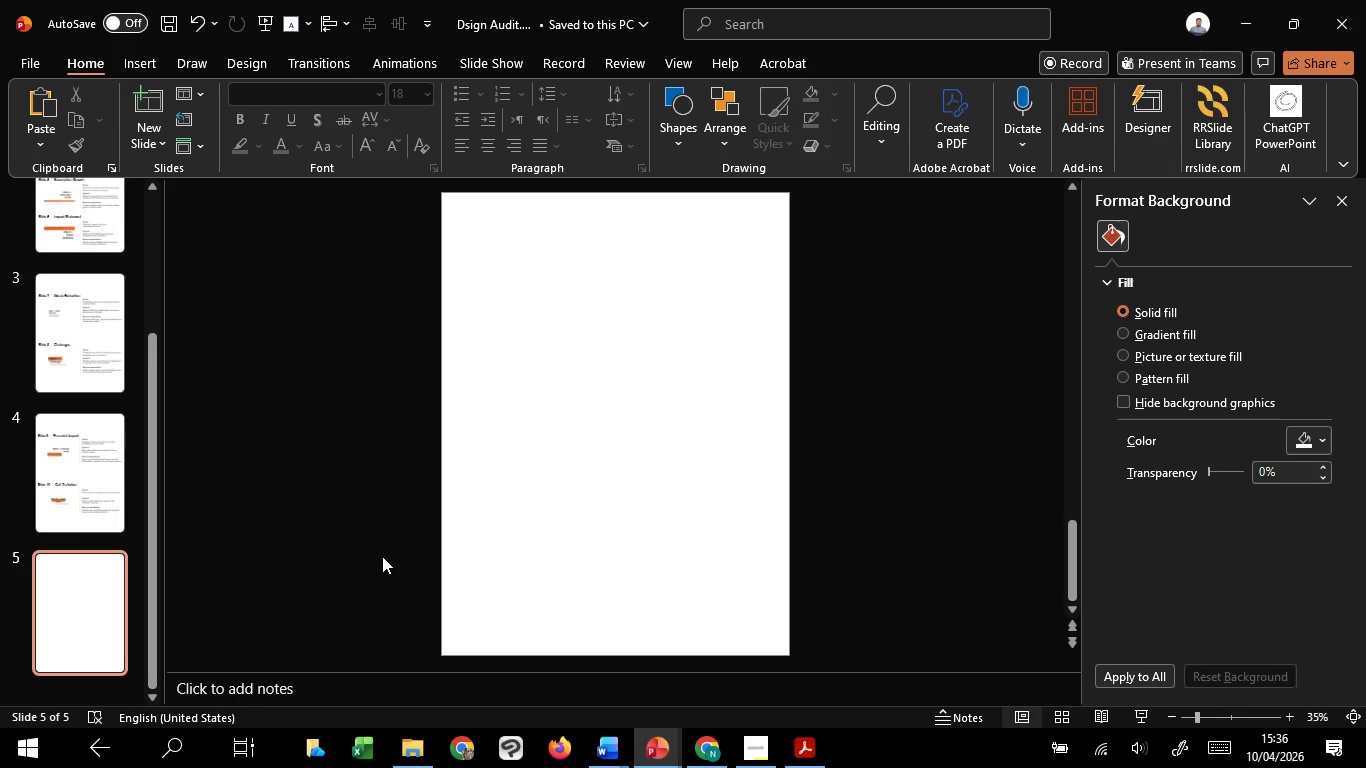 
wait(18.2)
 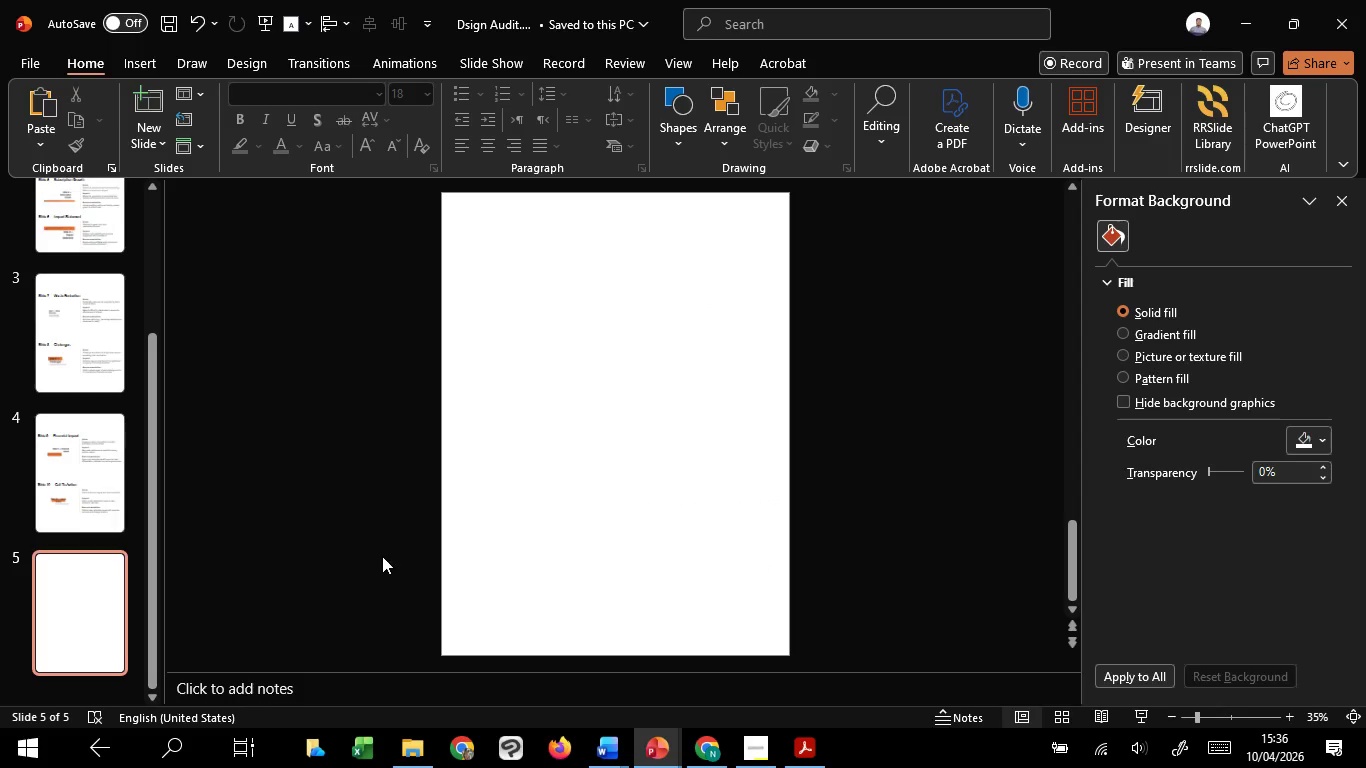 
scroll: coordinate [382, 556], scroll_direction: down, amount: 1.0
 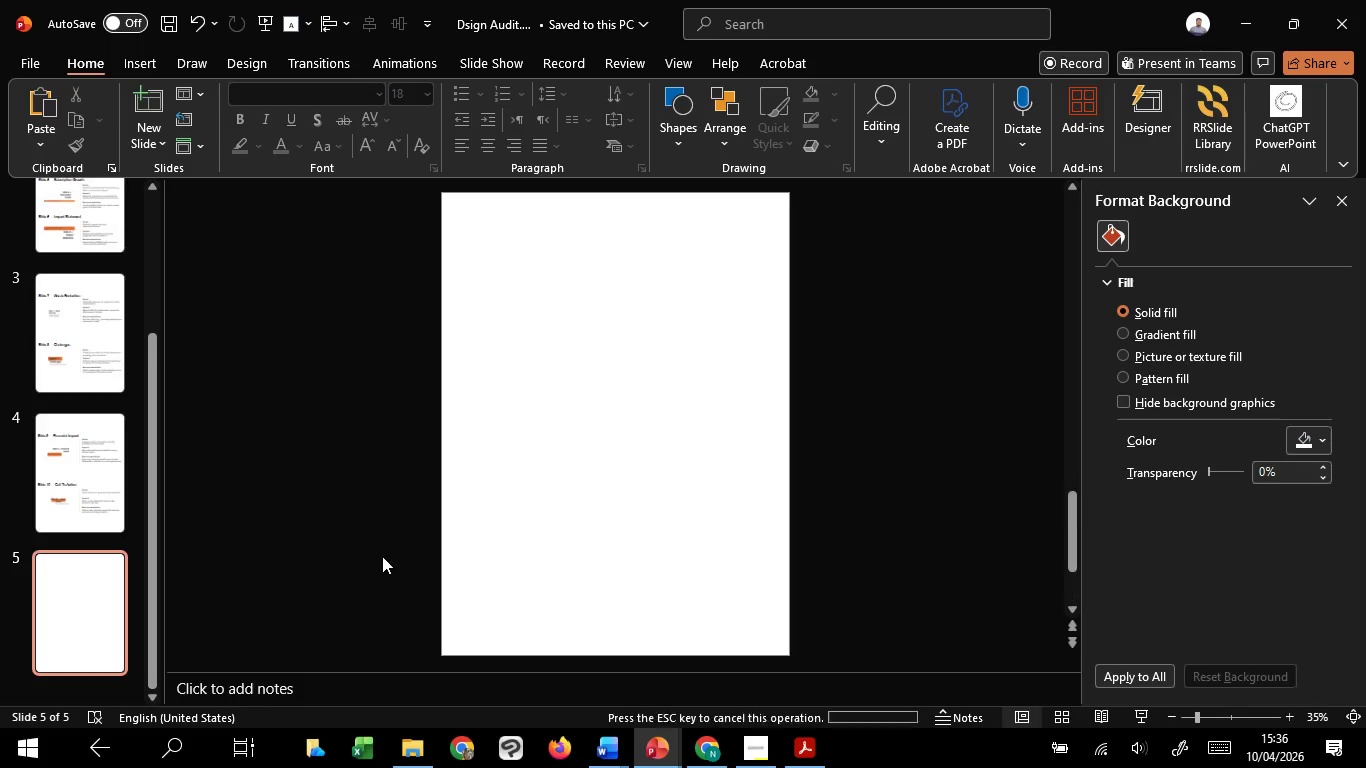 
scroll: coordinate [382, 556], scroll_direction: up, amount: 1.0
 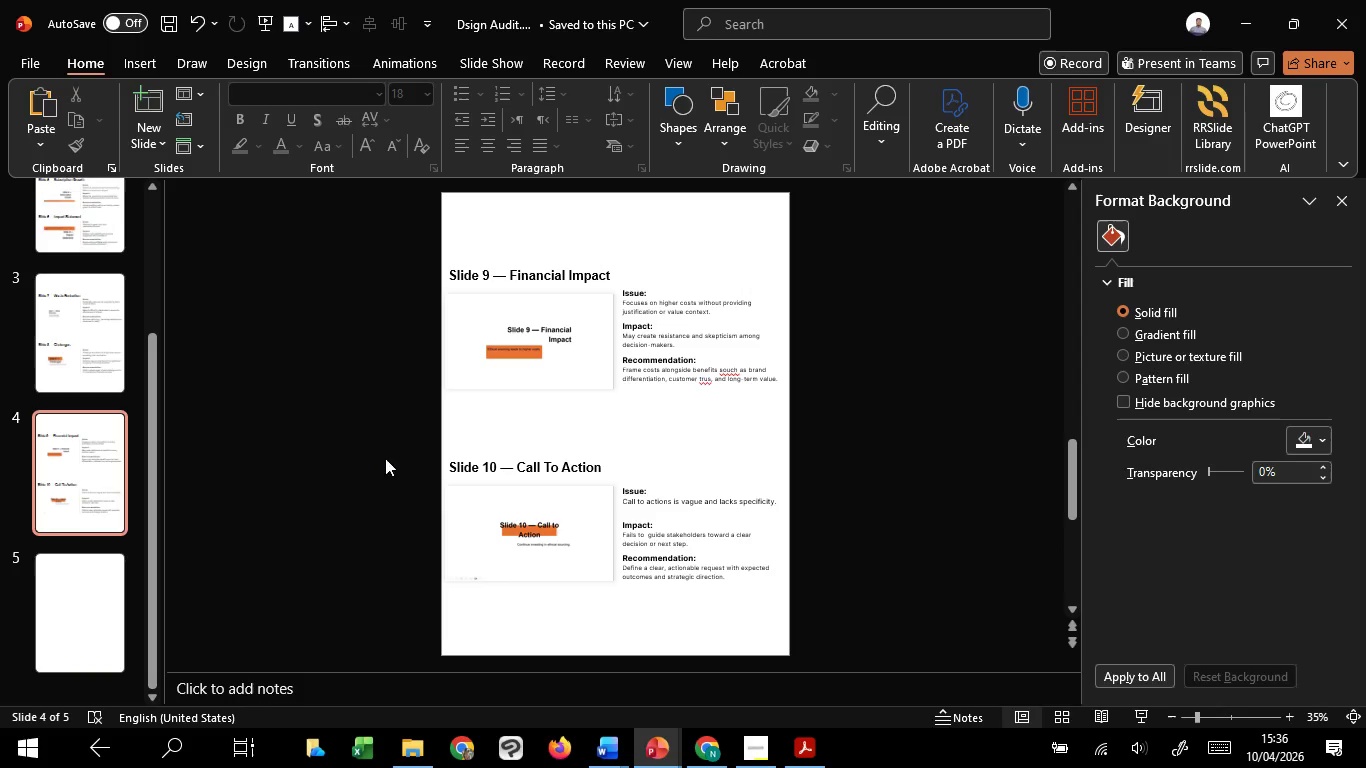 
wait(5.57)
 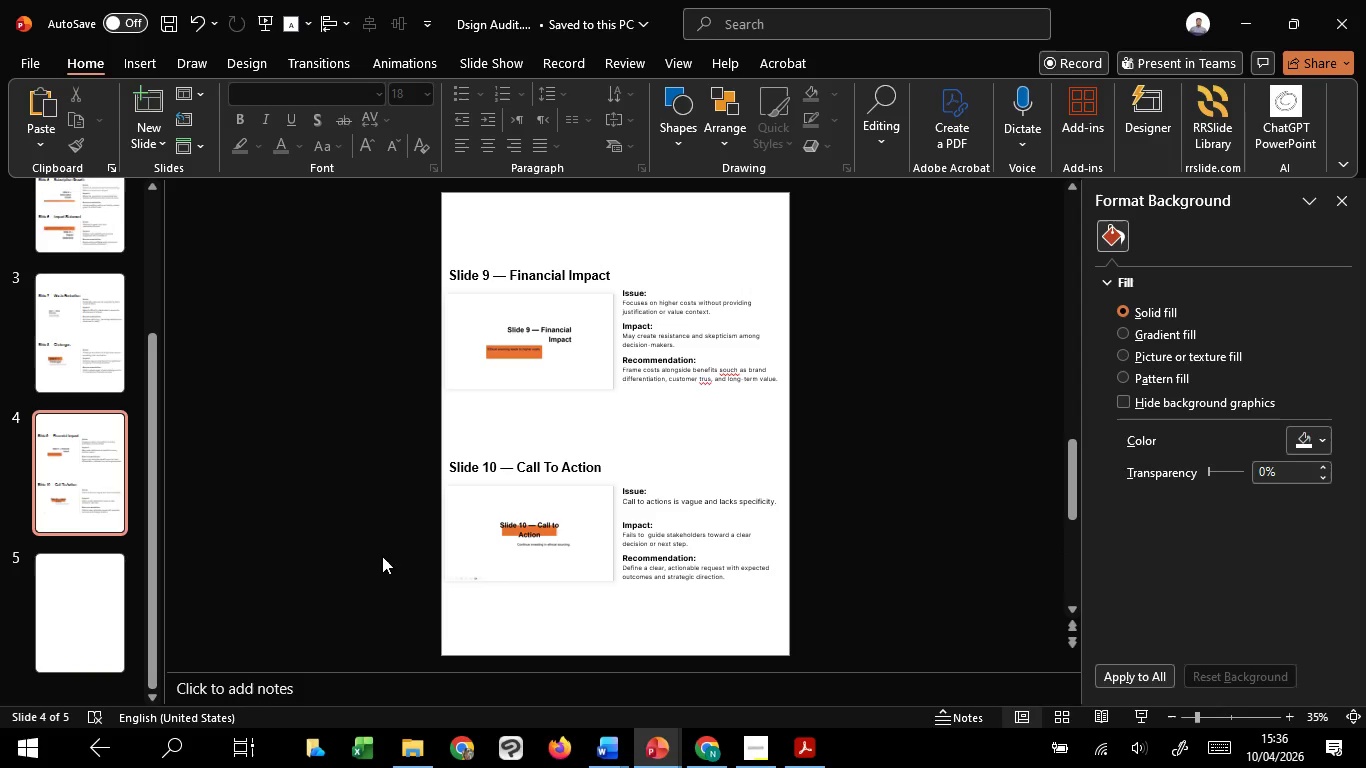 
left_click([634, 312])
 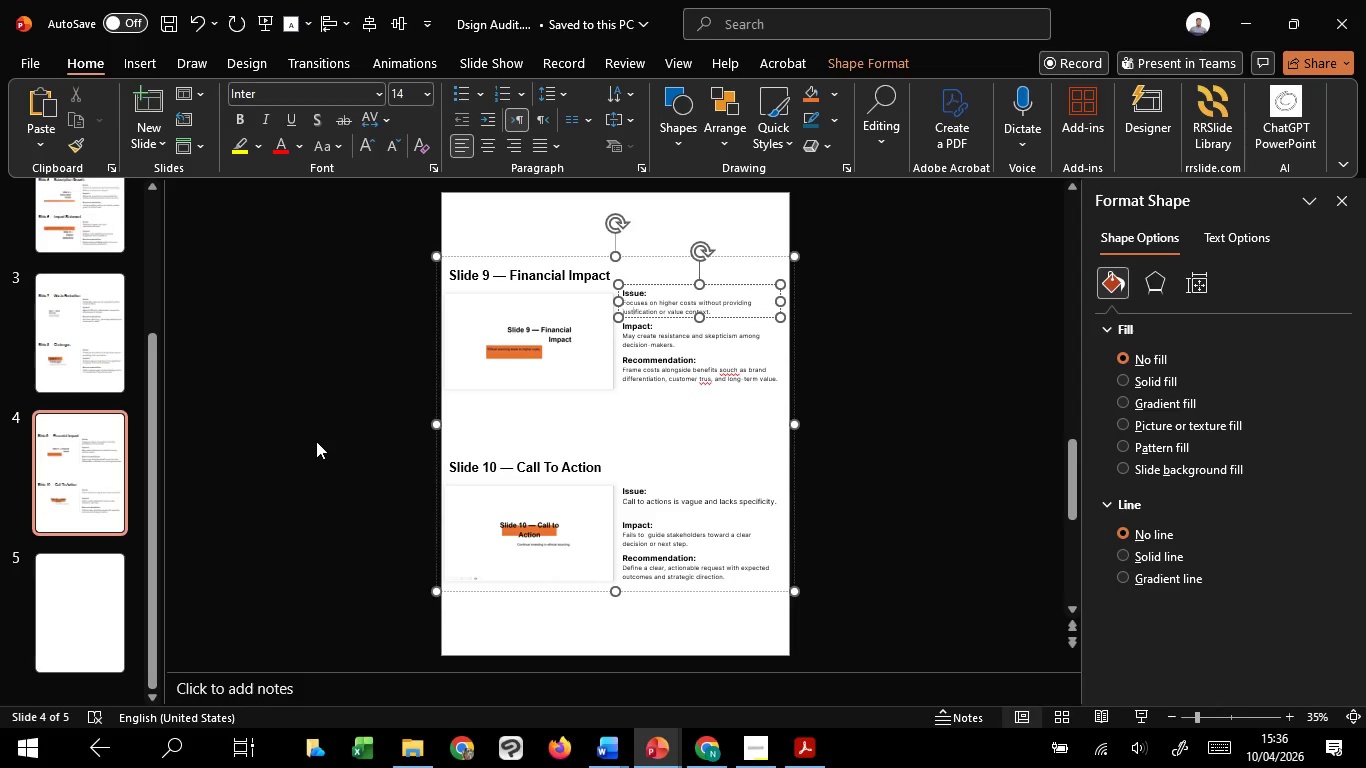 
scroll: coordinate [316, 441], scroll_direction: up, amount: 1.0
 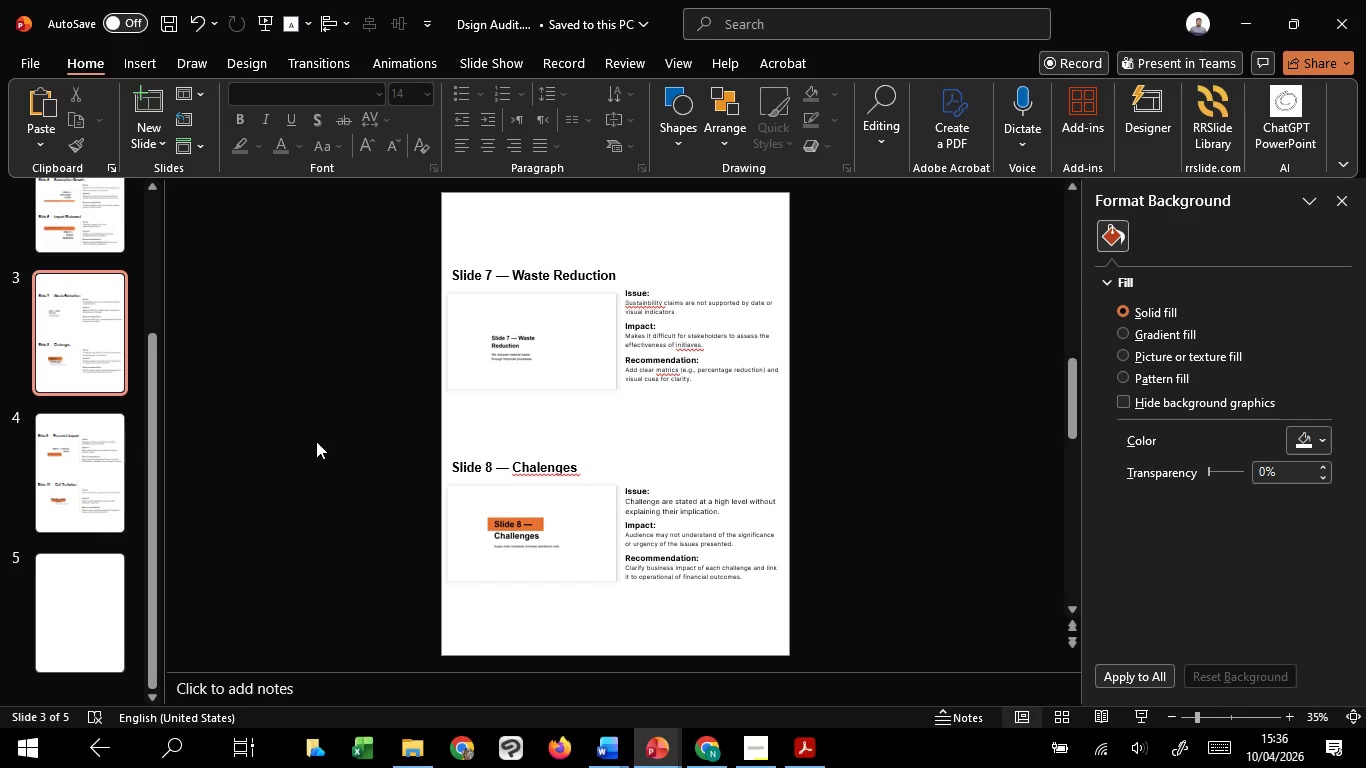 
wait(7.46)
 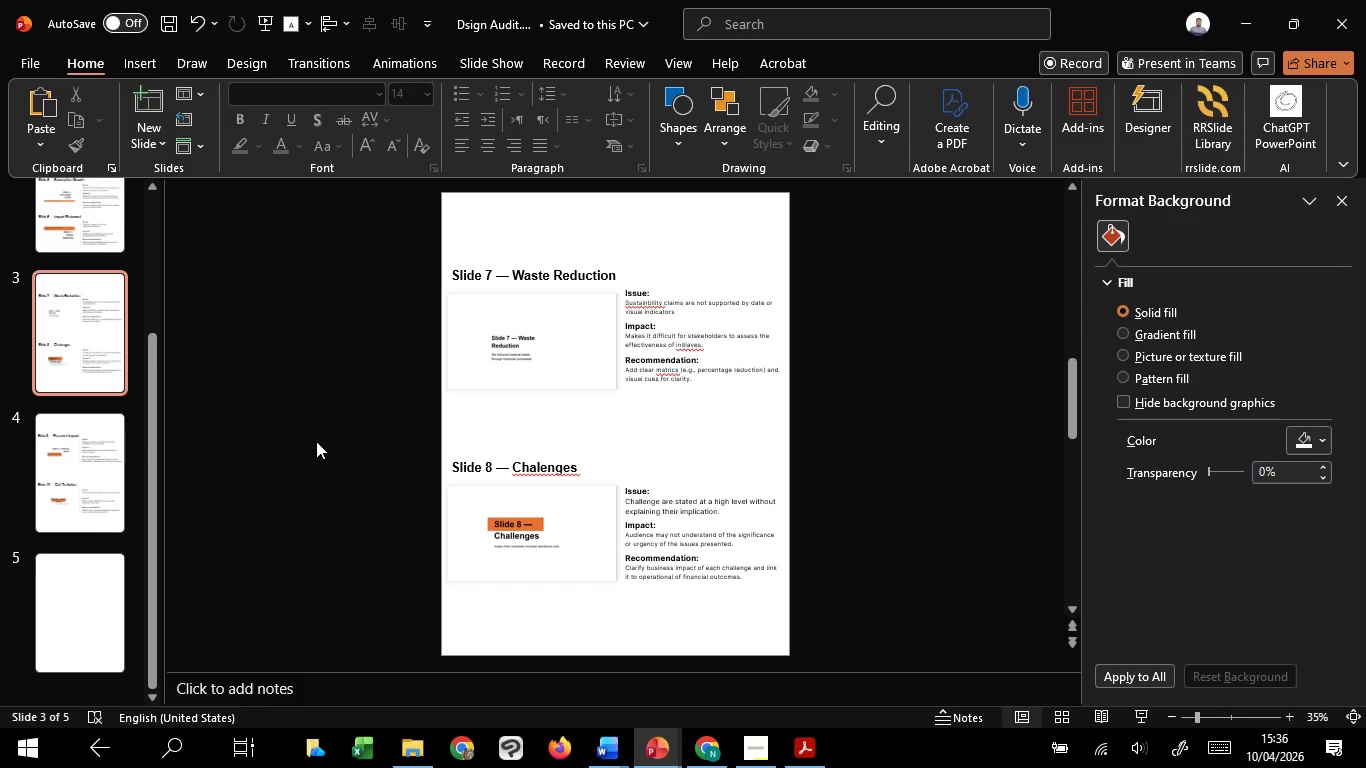 
left_click([636, 377])
 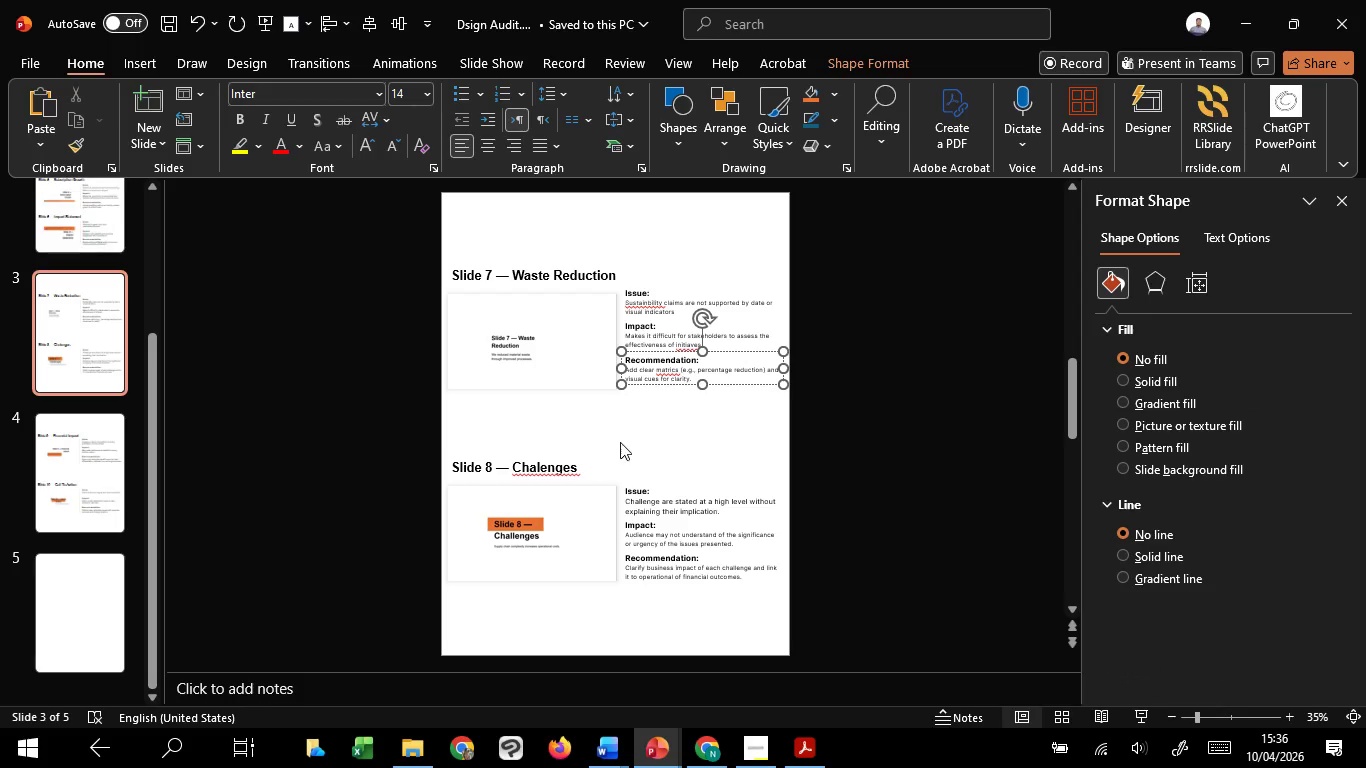 
left_click([619, 447])
 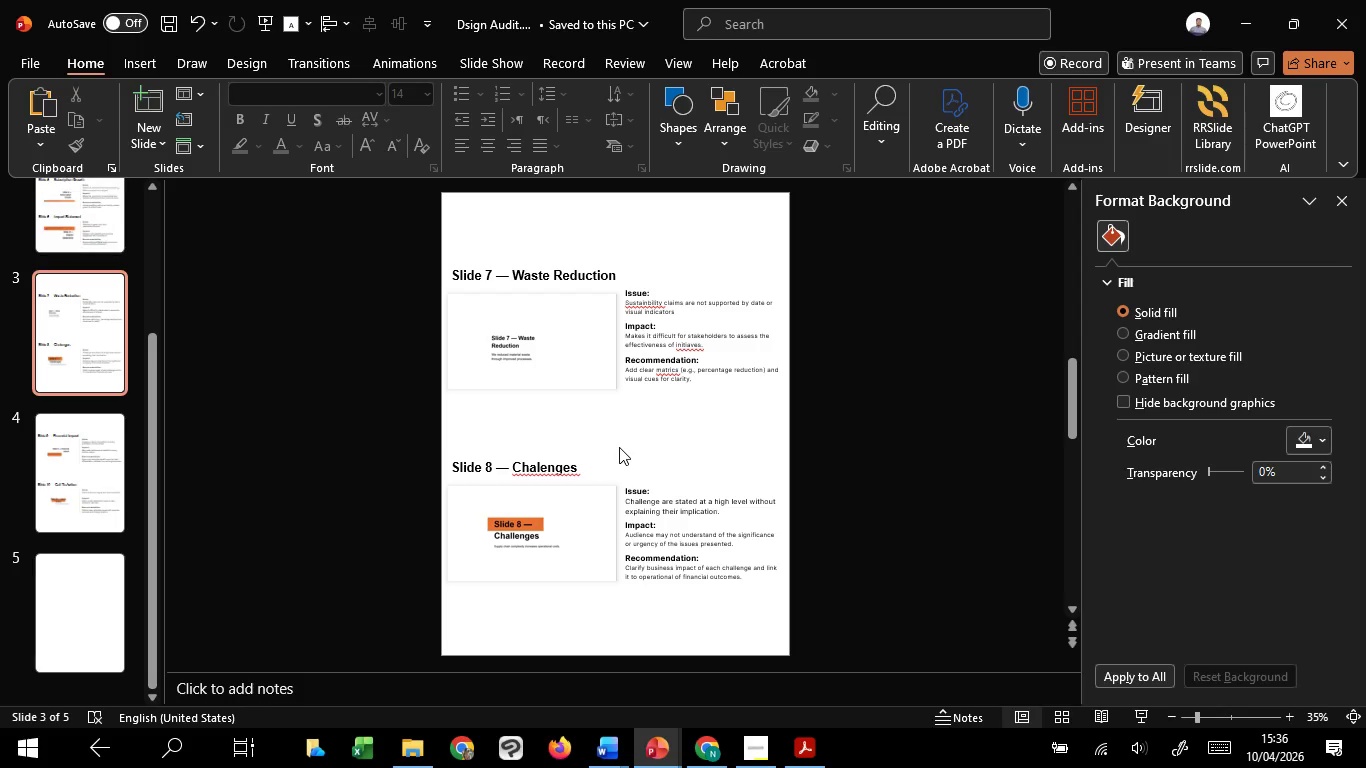 
wait(8.75)
 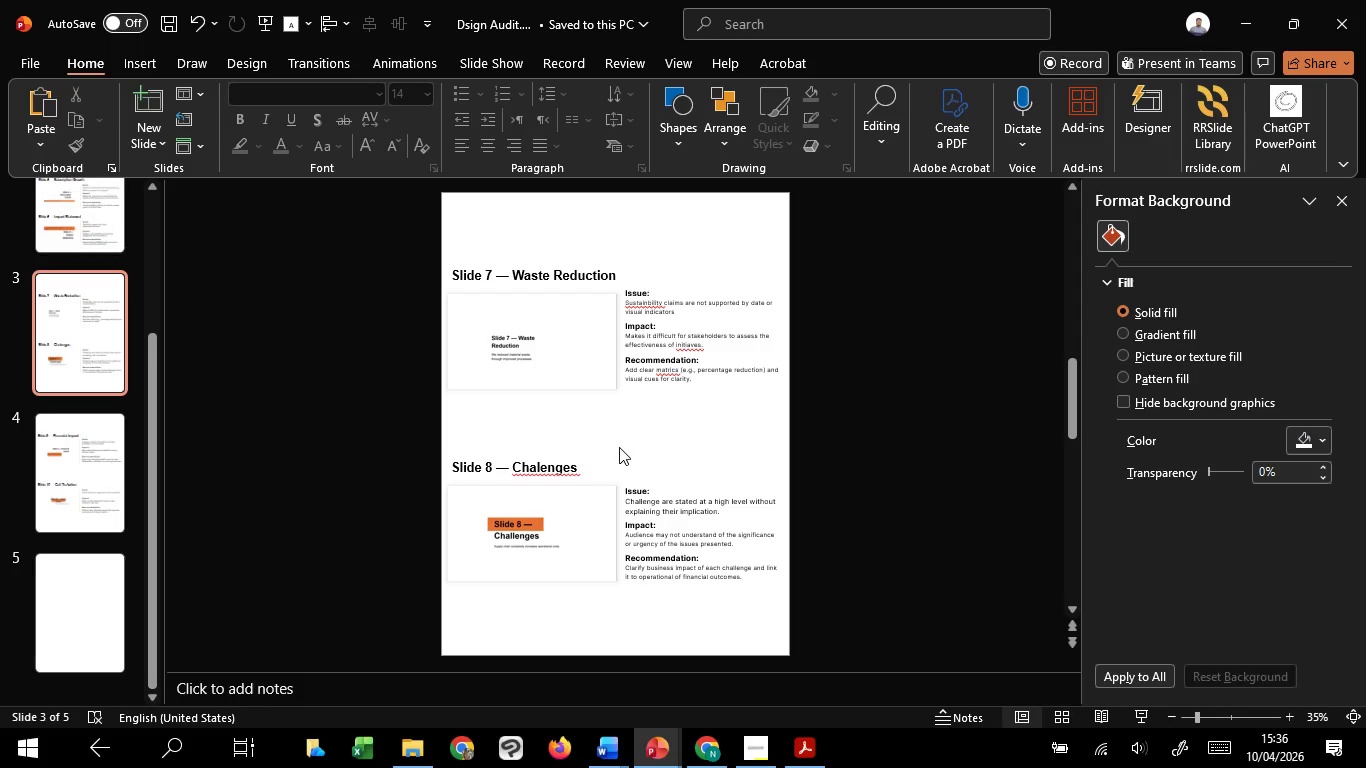 
left_click([709, 463])
 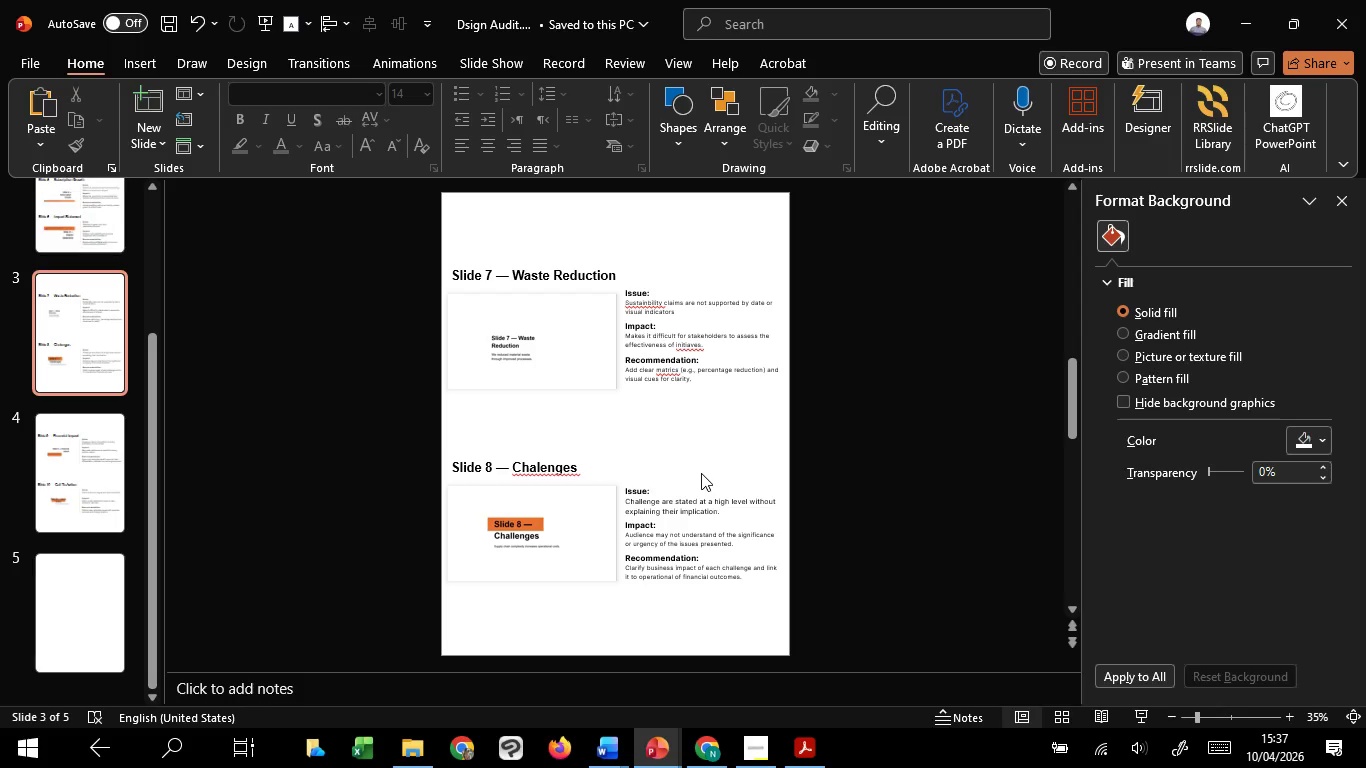 
left_click([701, 473])
 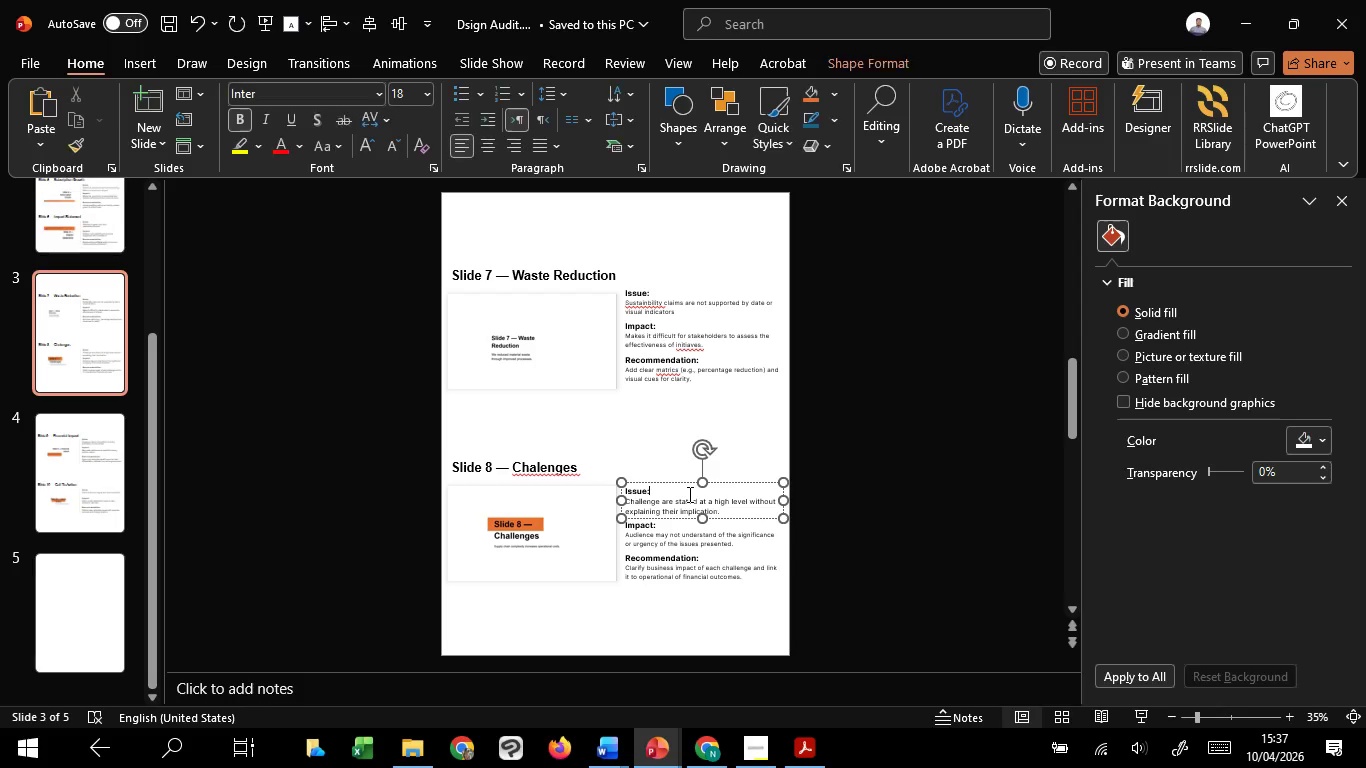 
left_click([688, 494])
 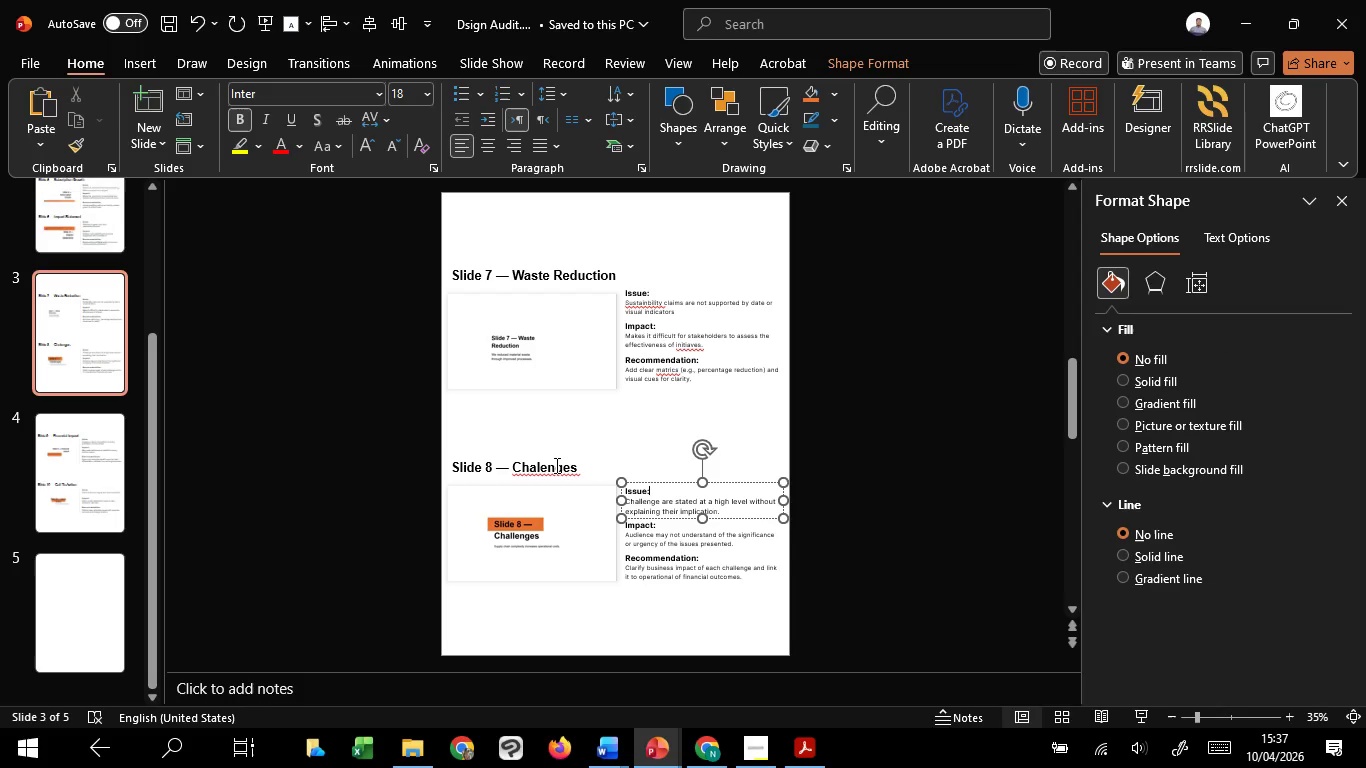 
left_click([555, 465])
 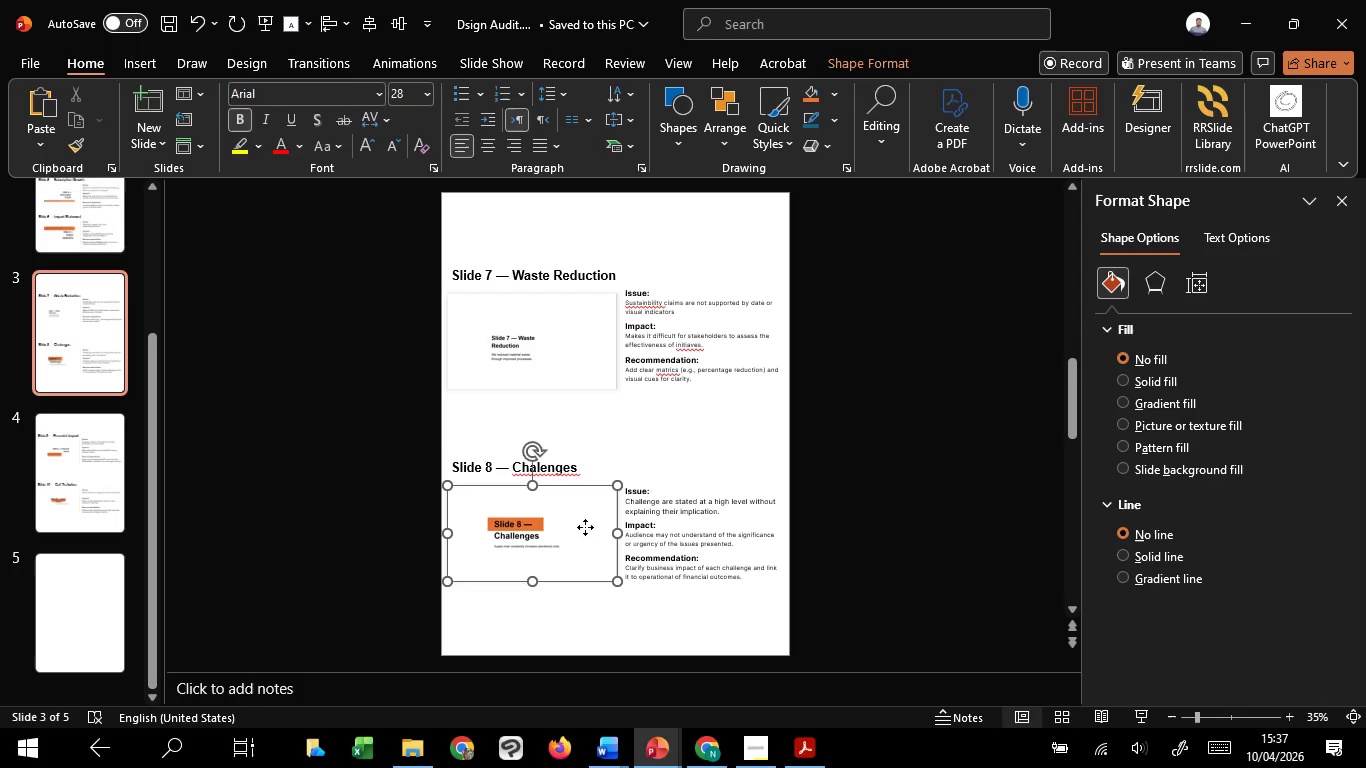 
left_click([585, 527])
 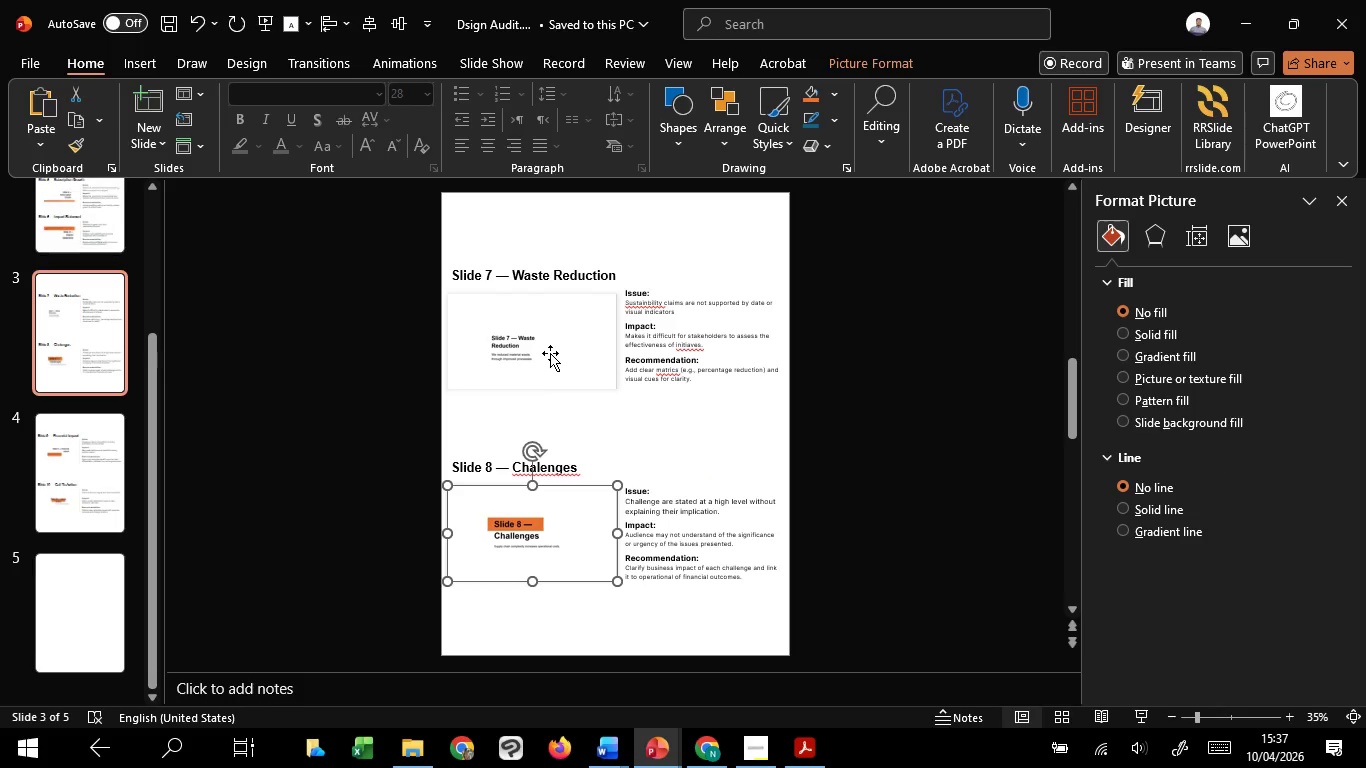 
left_click([550, 347])
 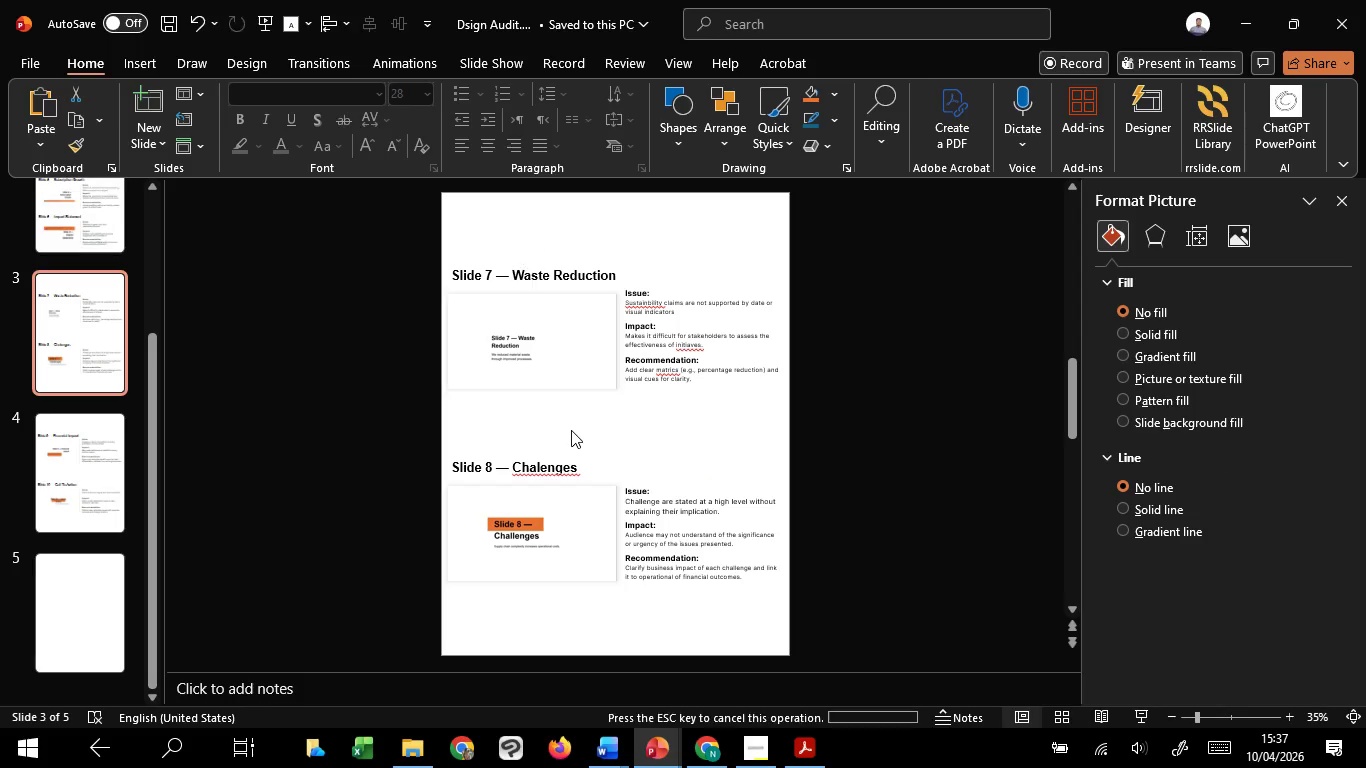 
left_click([571, 430])
 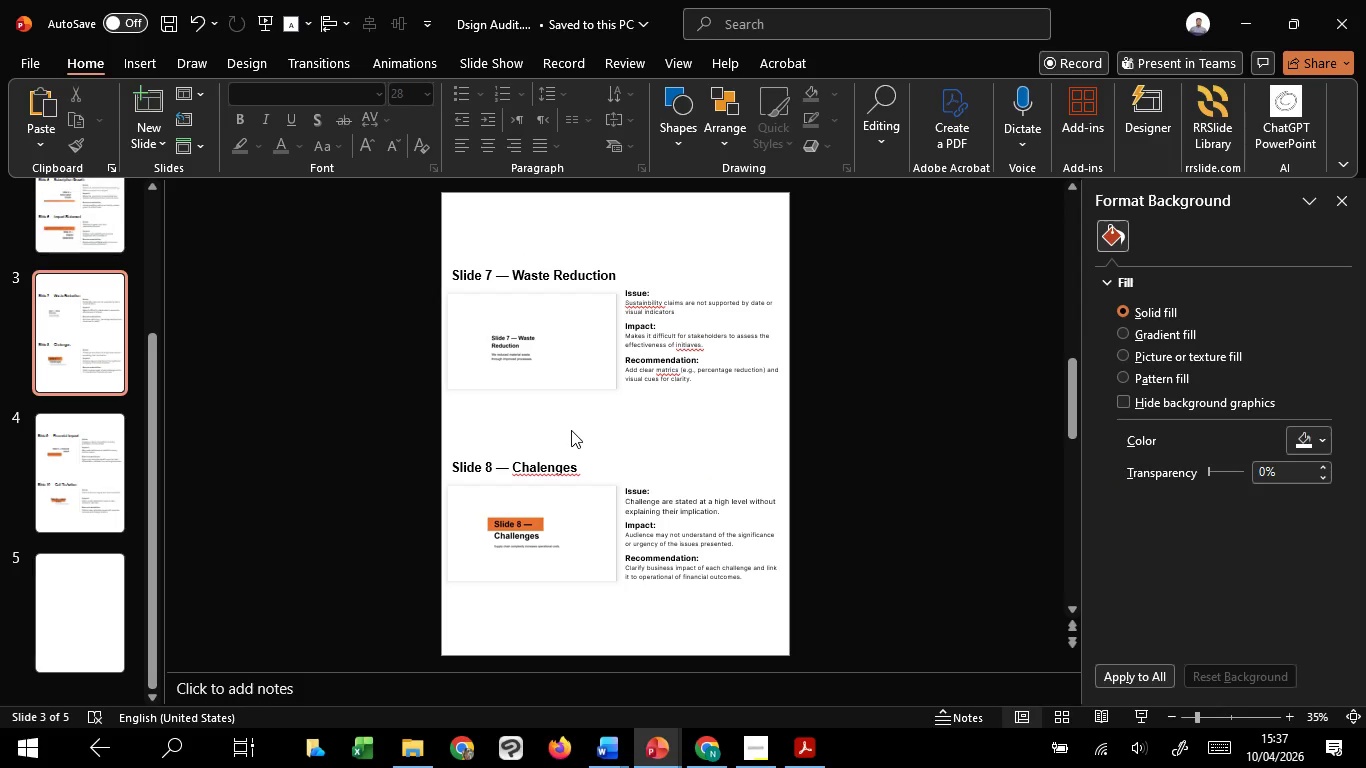 
scroll: coordinate [571, 430], scroll_direction: up, amount: 3.0
 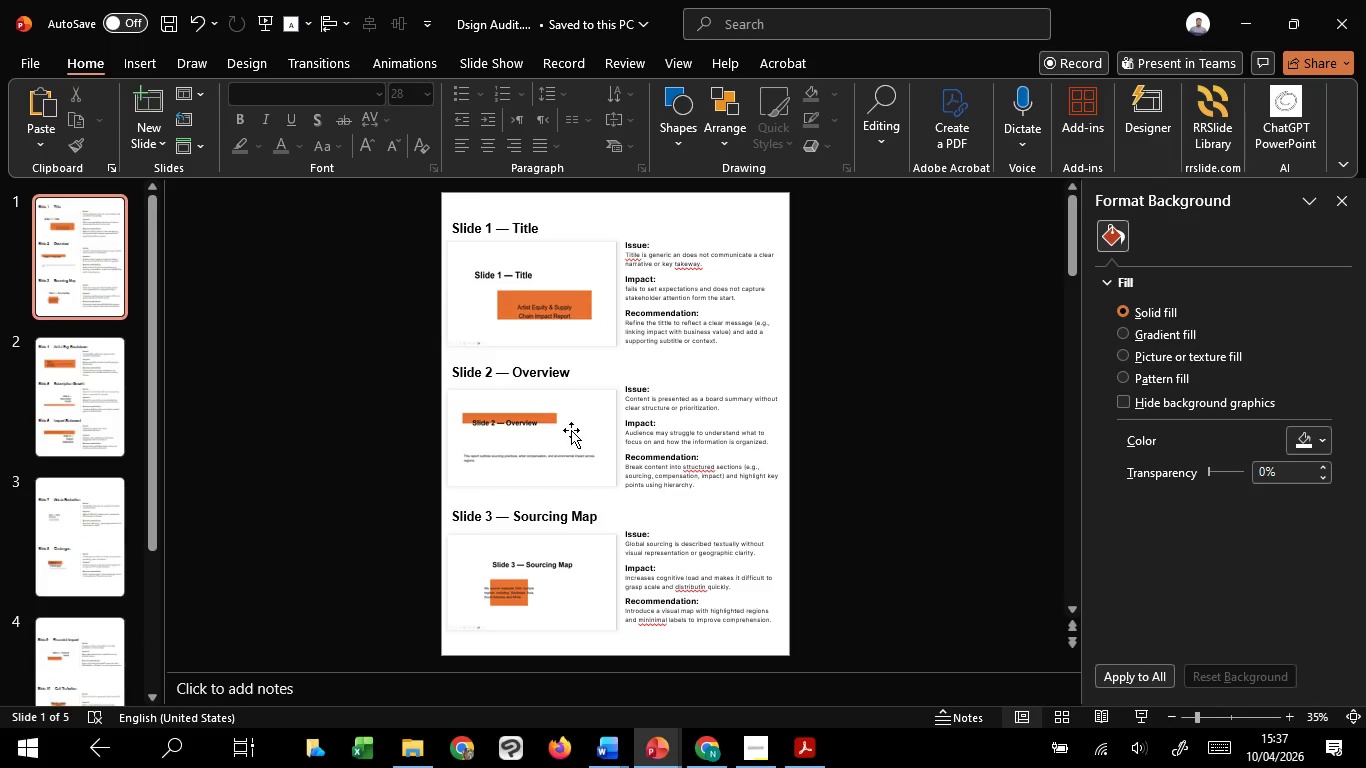 
scroll: coordinate [482, 441], scroll_direction: down, amount: 2.0
 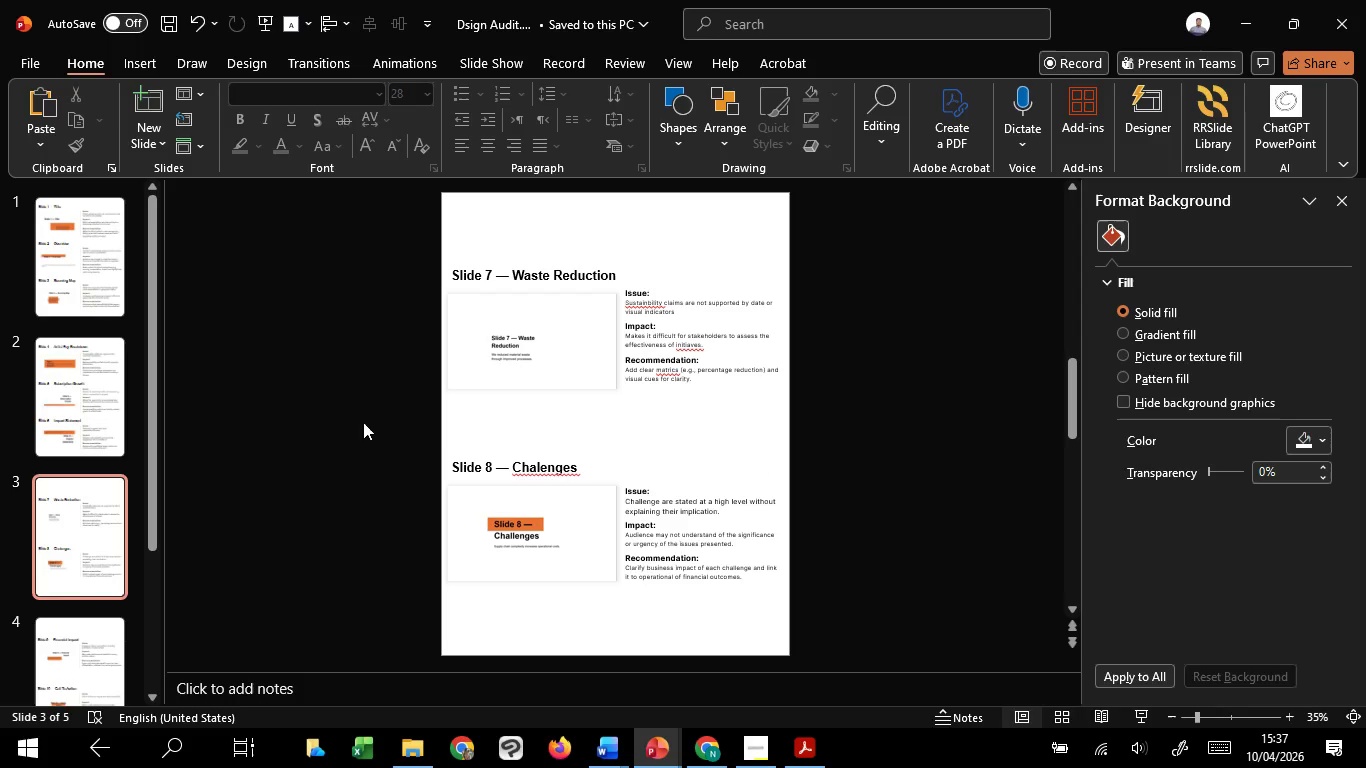 
left_click_drag(start_coordinate=[363, 422], to_coordinate=[856, 631])
 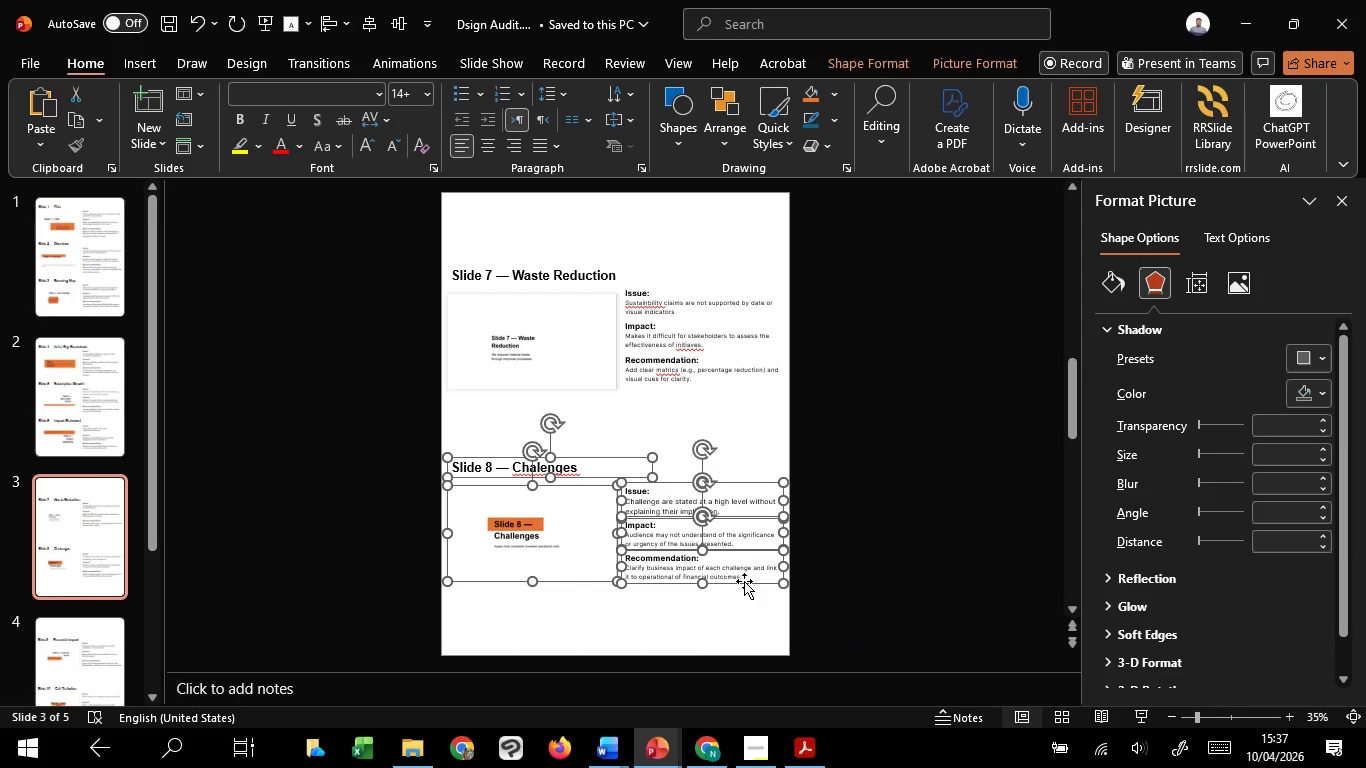 
left_click_drag(start_coordinate=[744, 581], to_coordinate=[738, 559])
 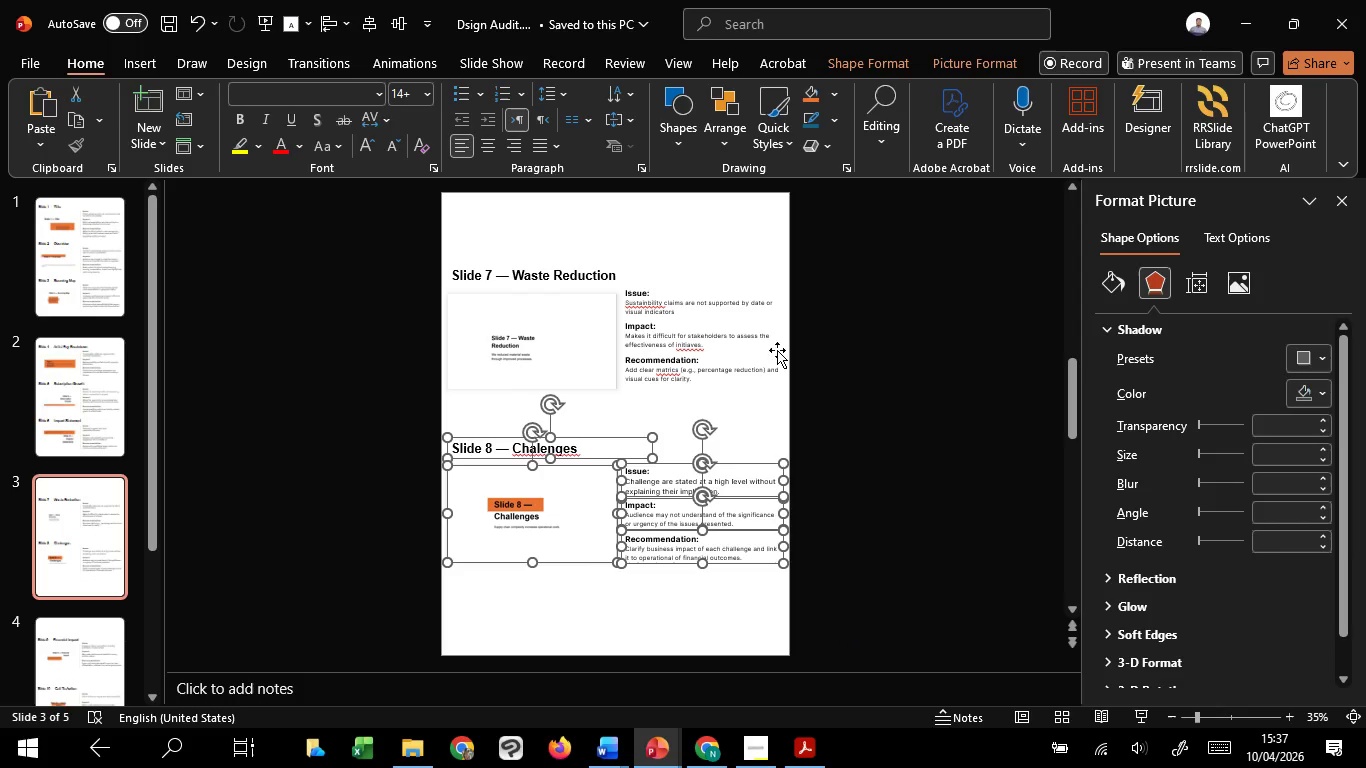 
hold_key(key=ShiftLeft, duration=1.51)
 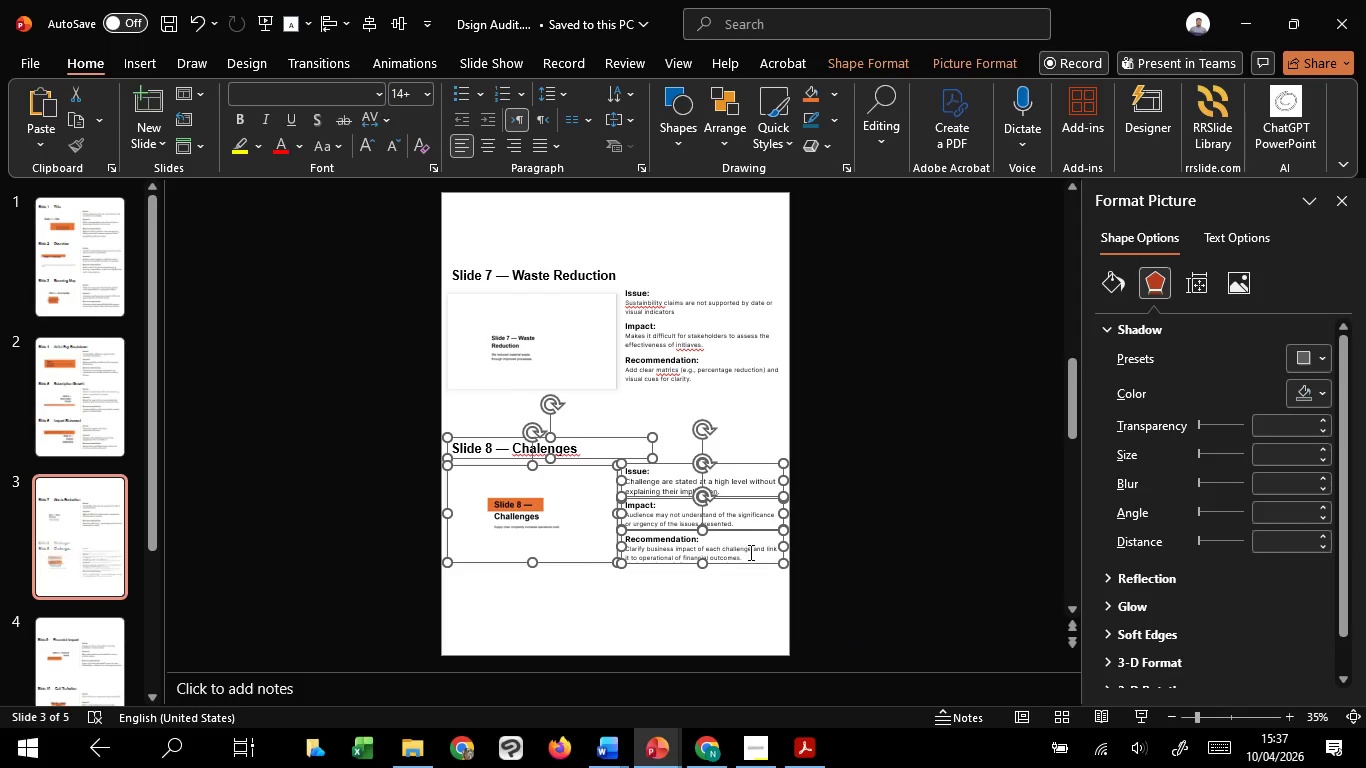 
hold_key(key=ShiftLeft, duration=0.41)
 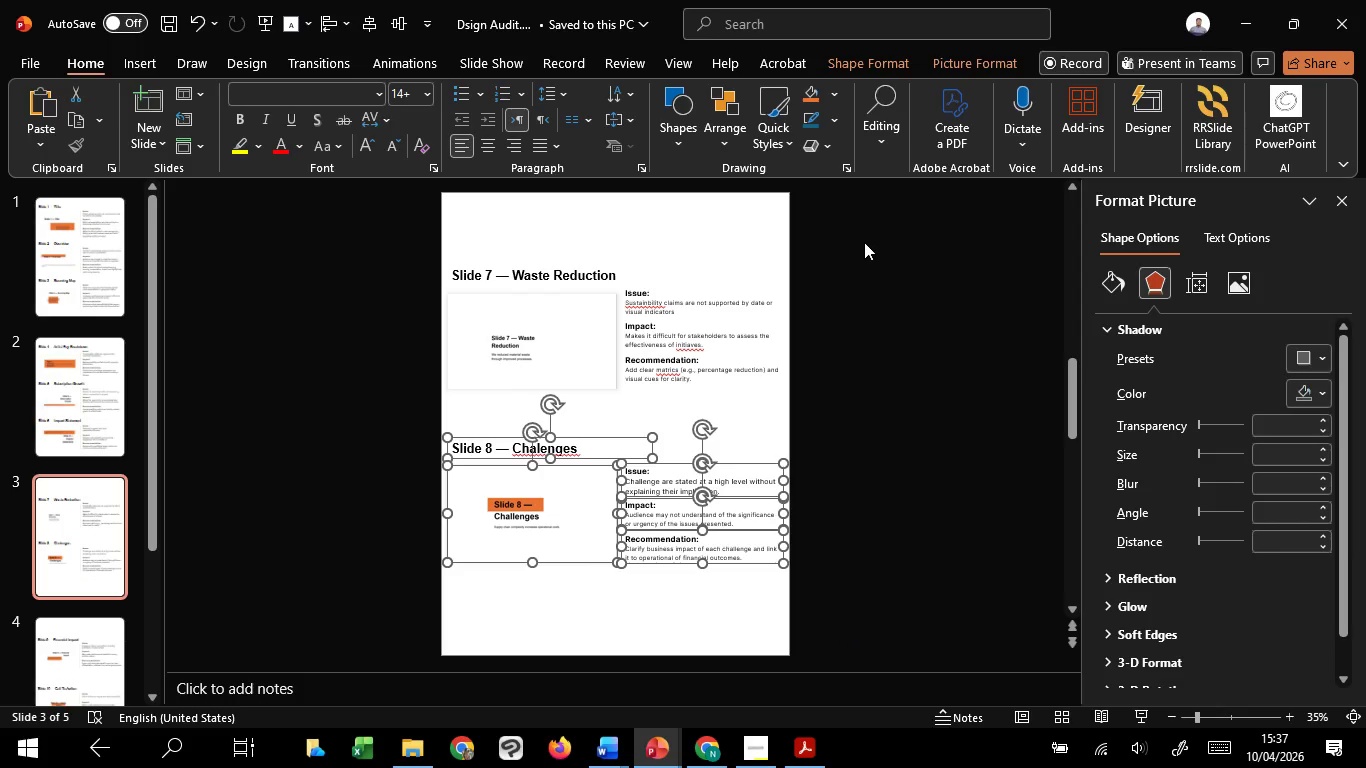 
left_click_drag(start_coordinate=[863, 244], to_coordinate=[361, 411])
 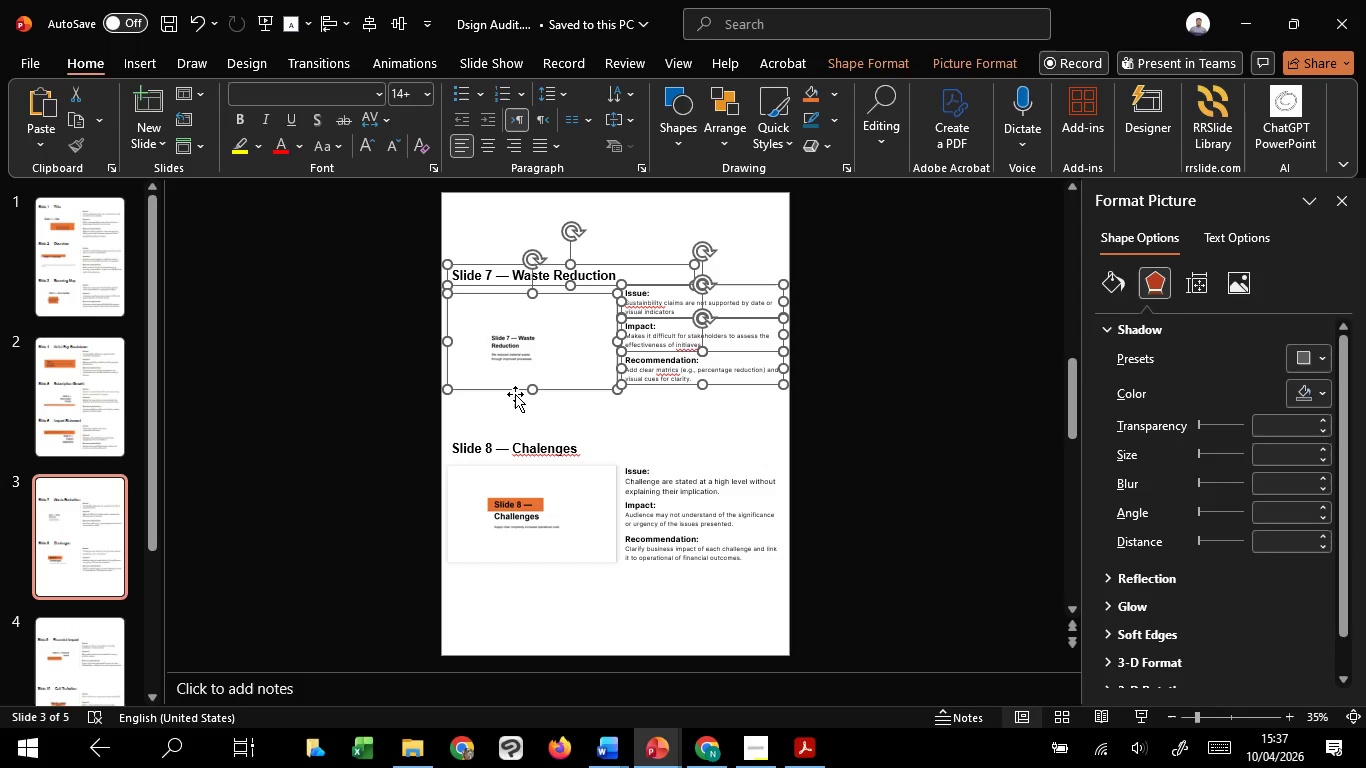 
key(Shift+ShiftLeft)
 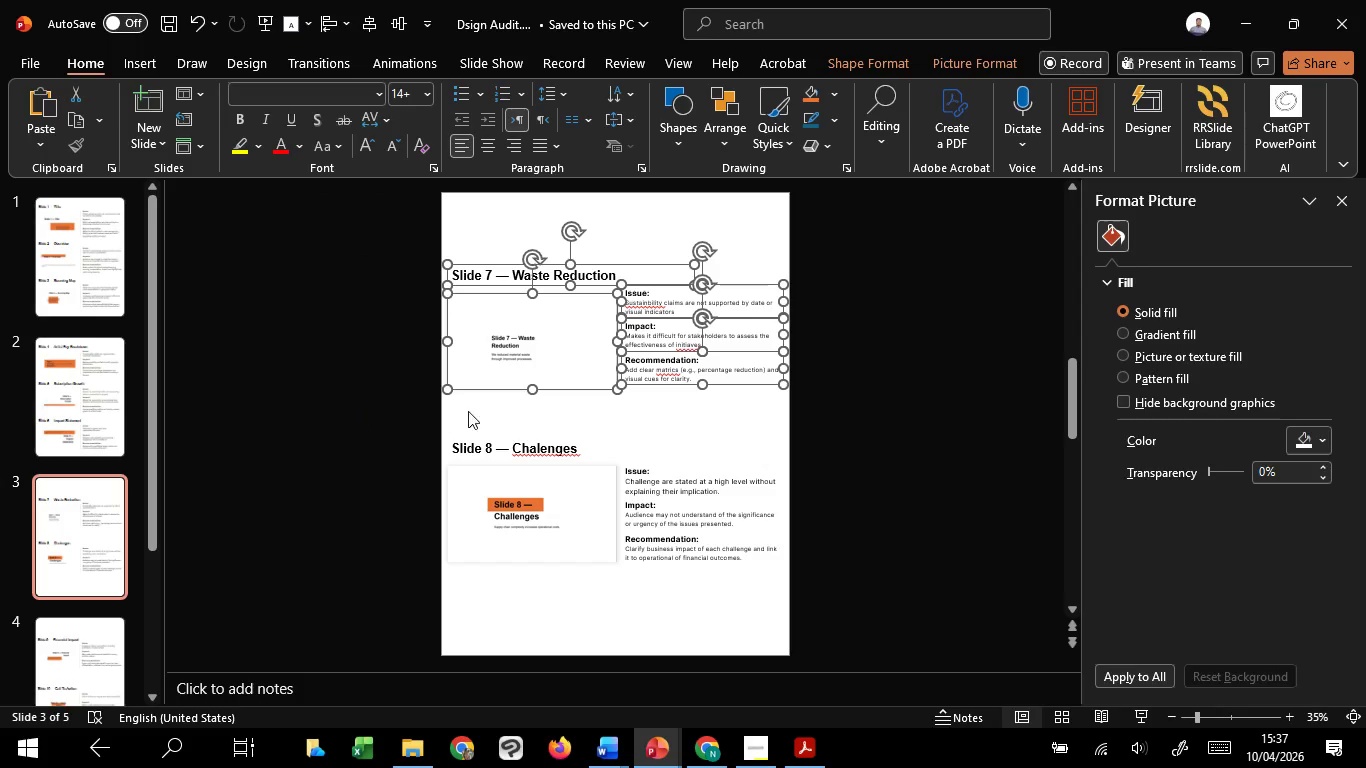 
hold_key(key=ShiftLeft, duration=1.5)
left_click_drag(start_coordinate=[511, 392], to_coordinate=[509, 411])
 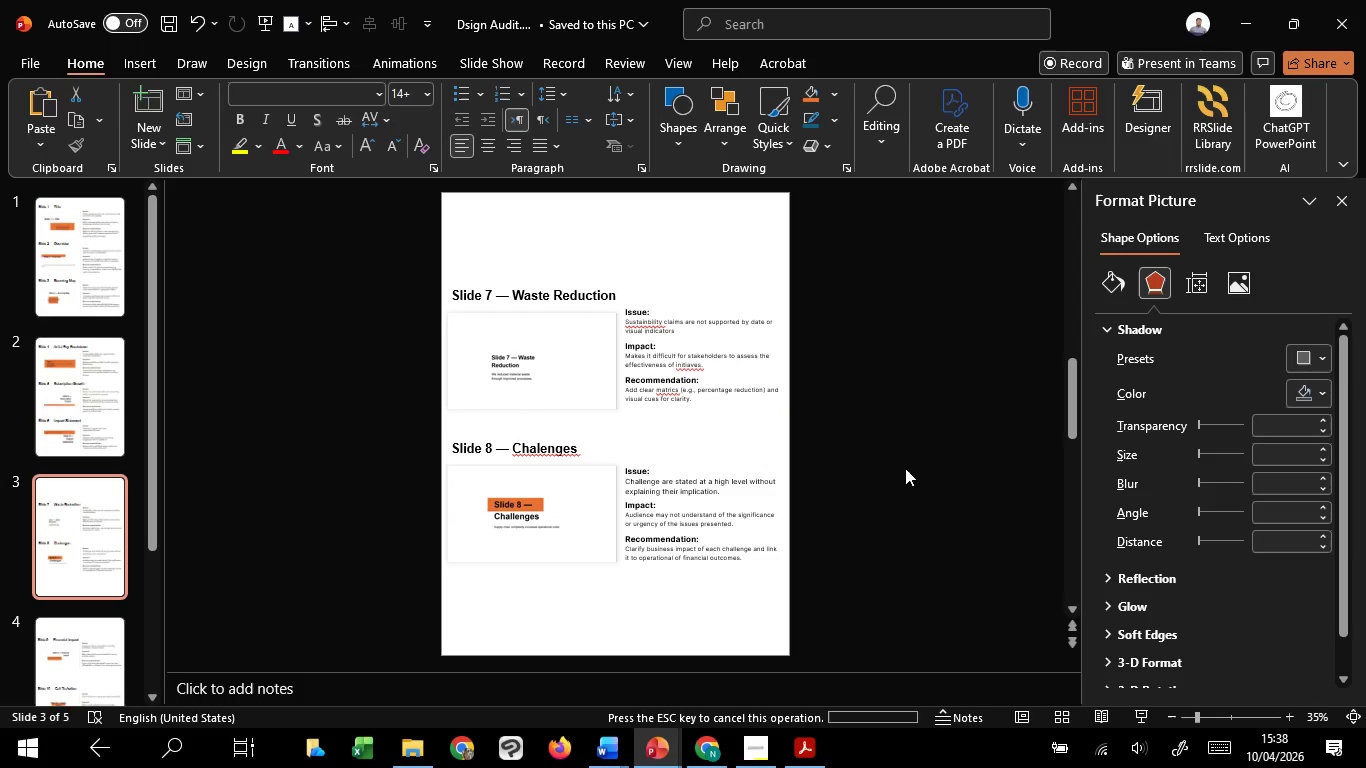 
hold_key(key=ShiftLeft, duration=1.5)
 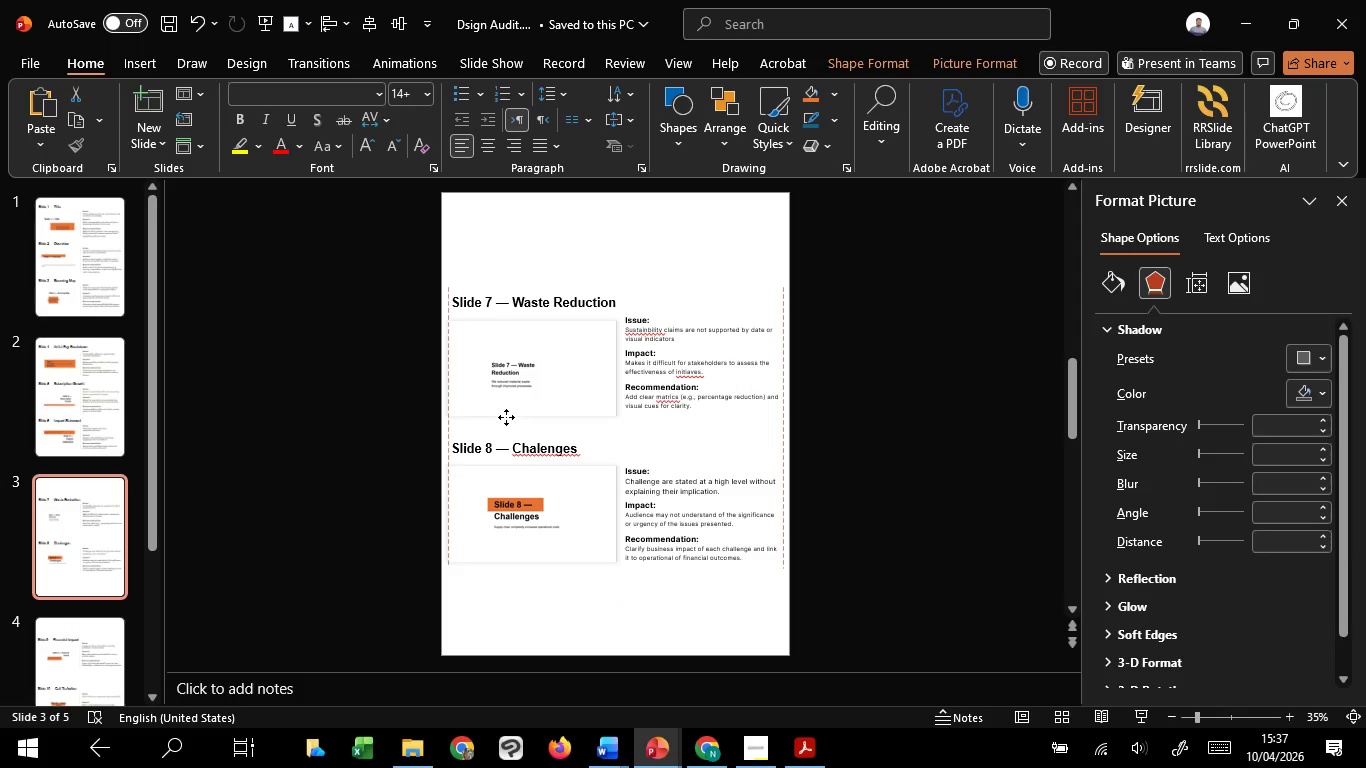 
hold_key(key=ShiftLeft, duration=1.51)
 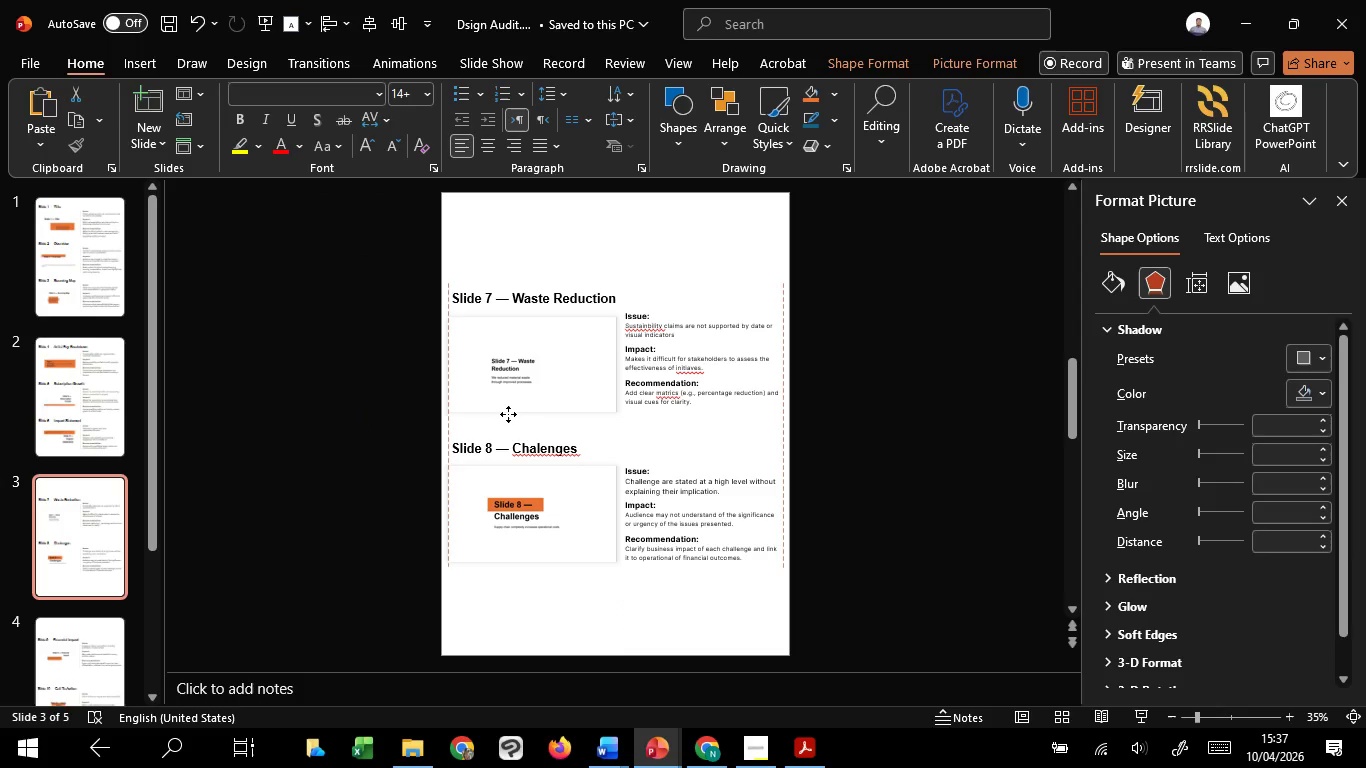 
hold_key(key=ShiftLeft, duration=1.5)
 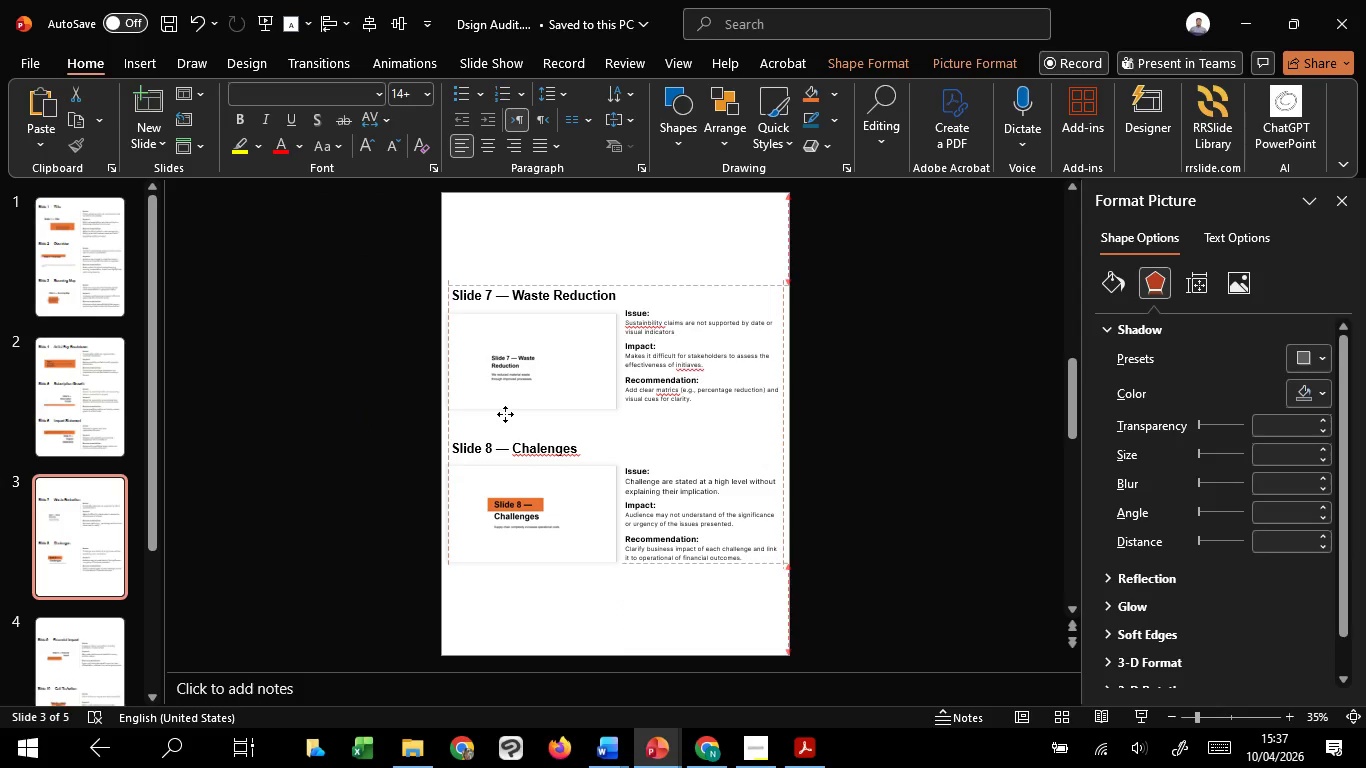 
hold_key(key=ShiftLeft, duration=1.52)
 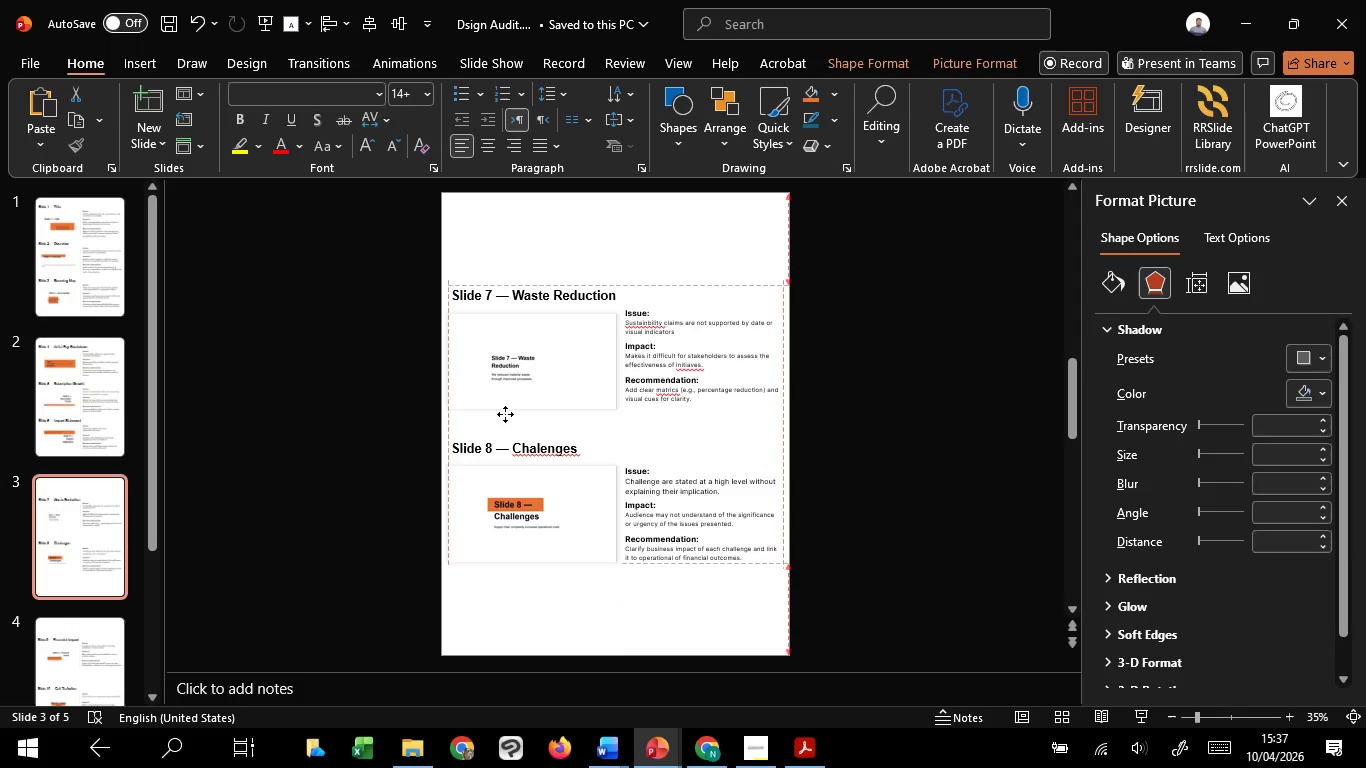 
hold_key(key=ShiftLeft, duration=1.5)
 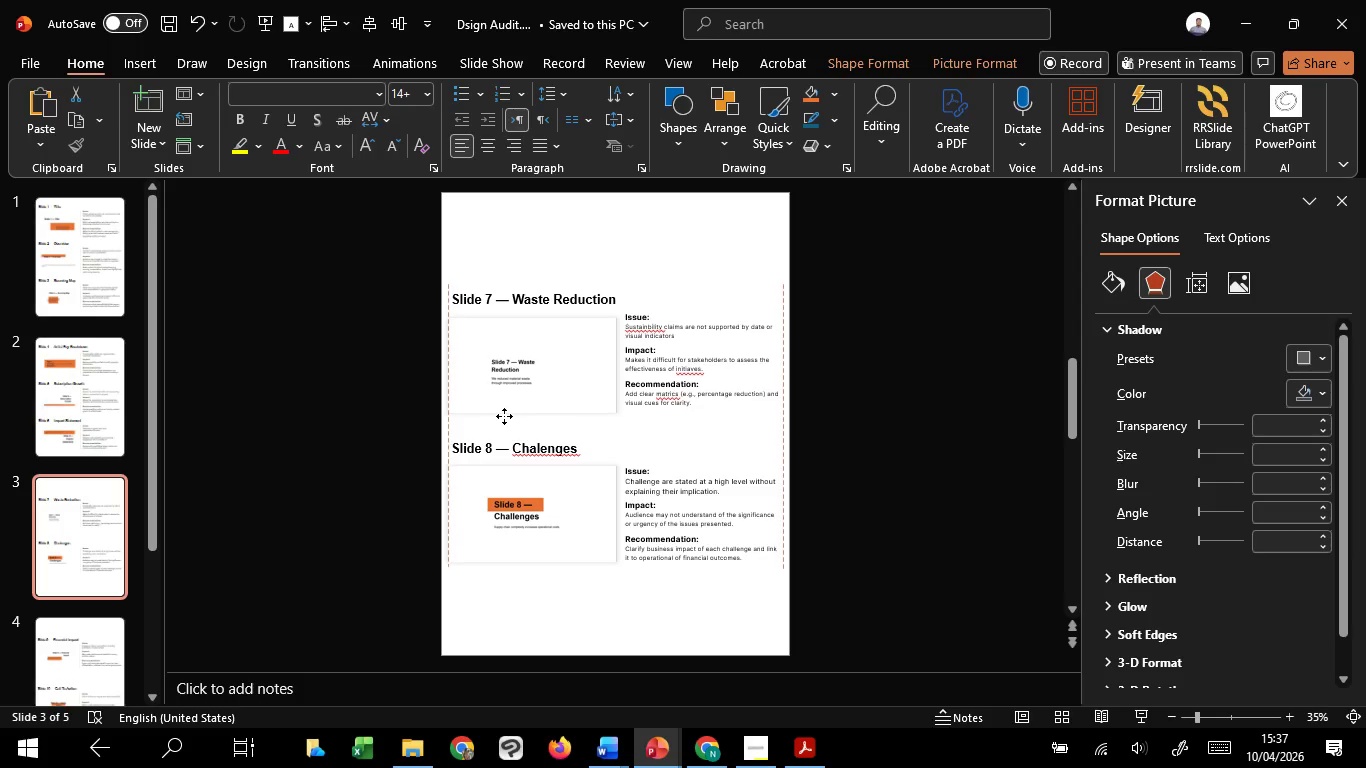 
hold_key(key=ShiftLeft, duration=1.52)
 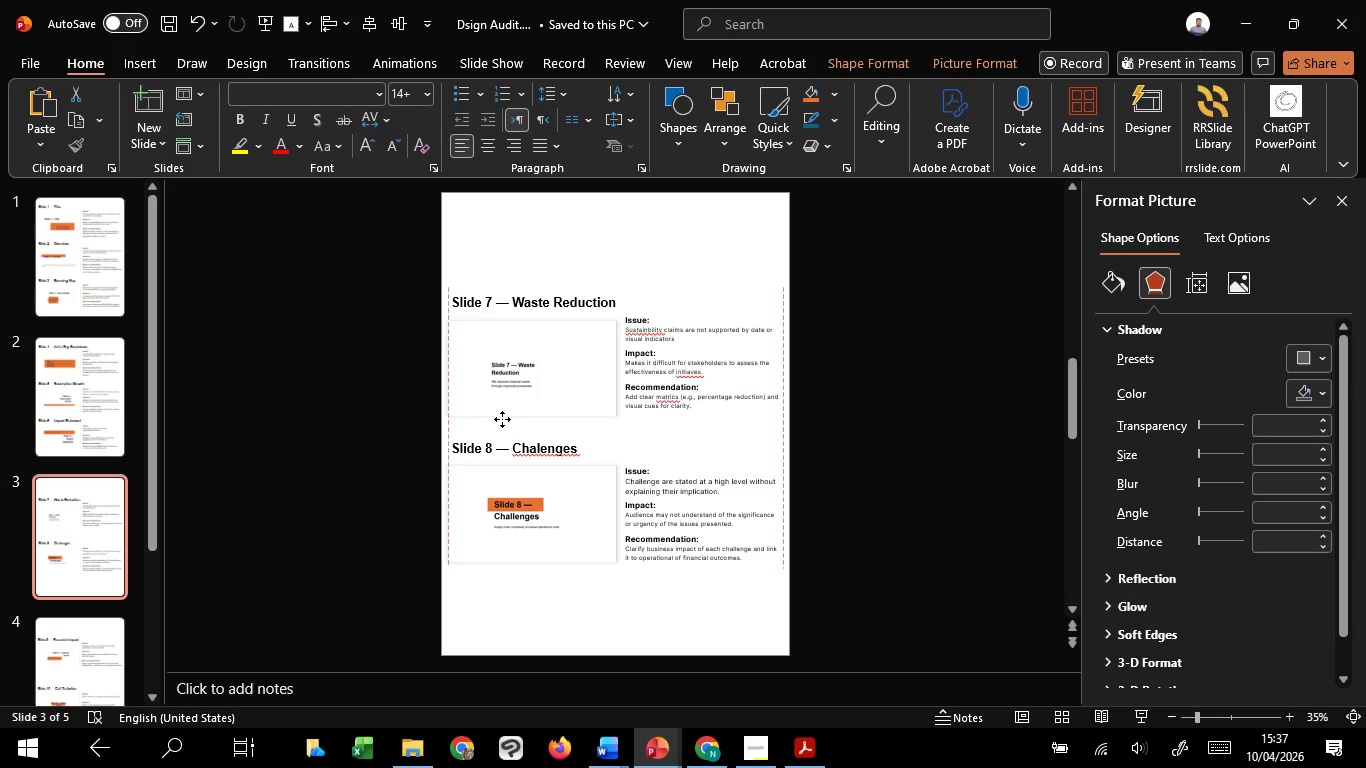 
hold_key(key=ShiftLeft, duration=1.5)
 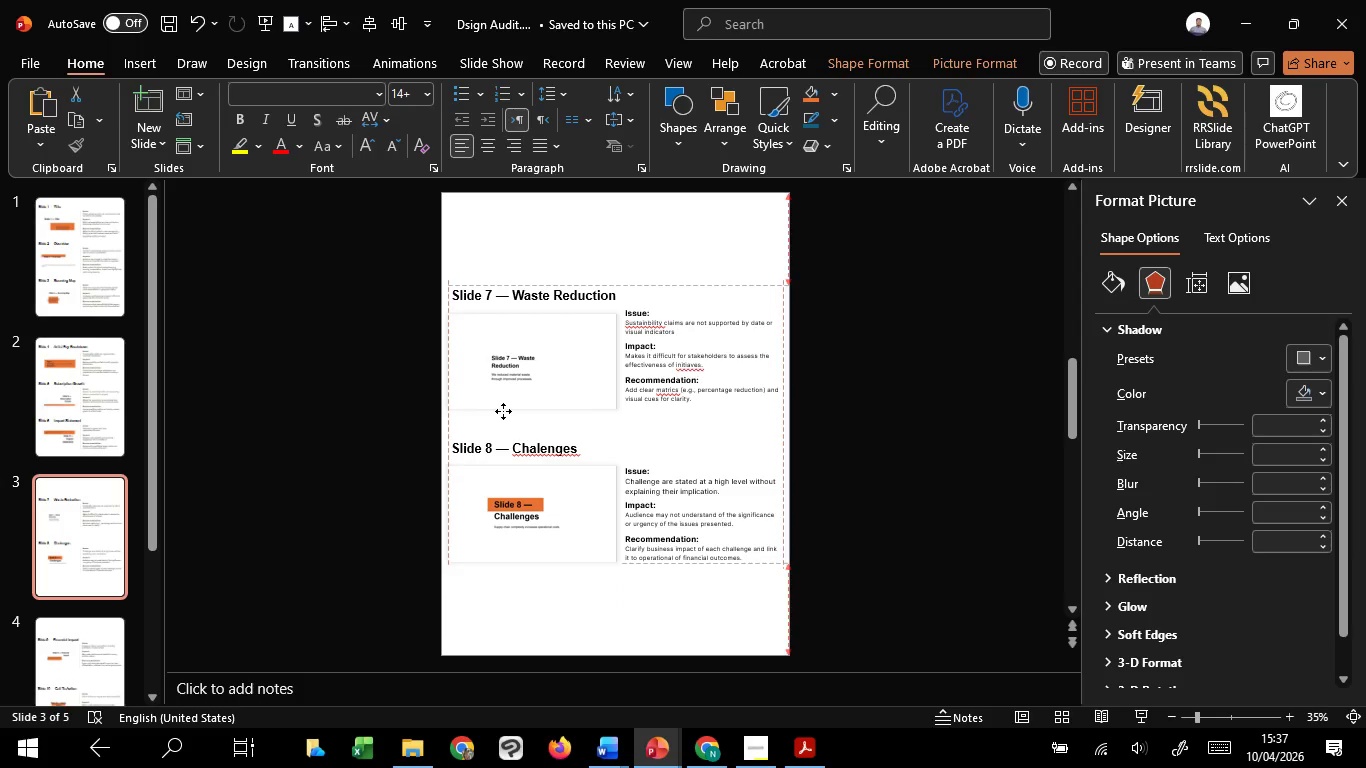 
hold_key(key=ShiftLeft, duration=1.53)
 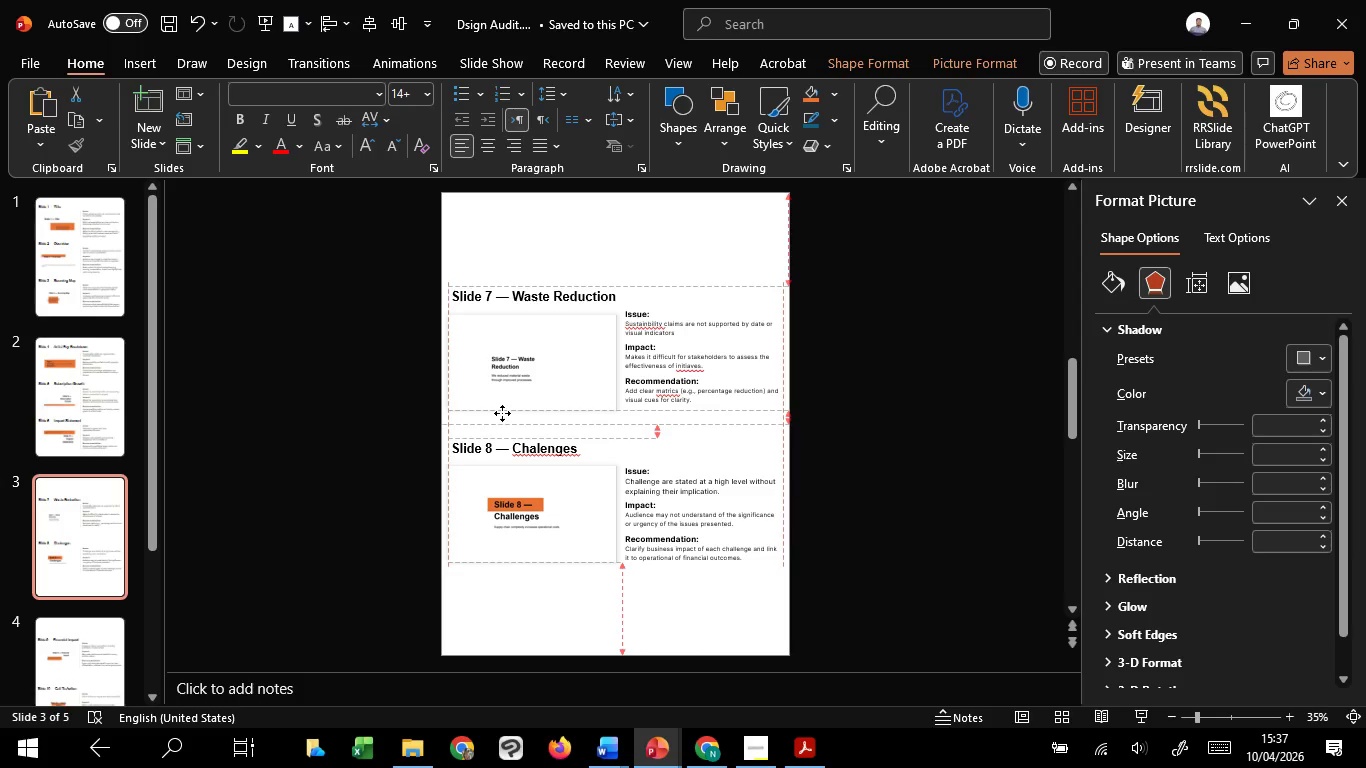 
hold_key(key=ShiftLeft, duration=1.51)
 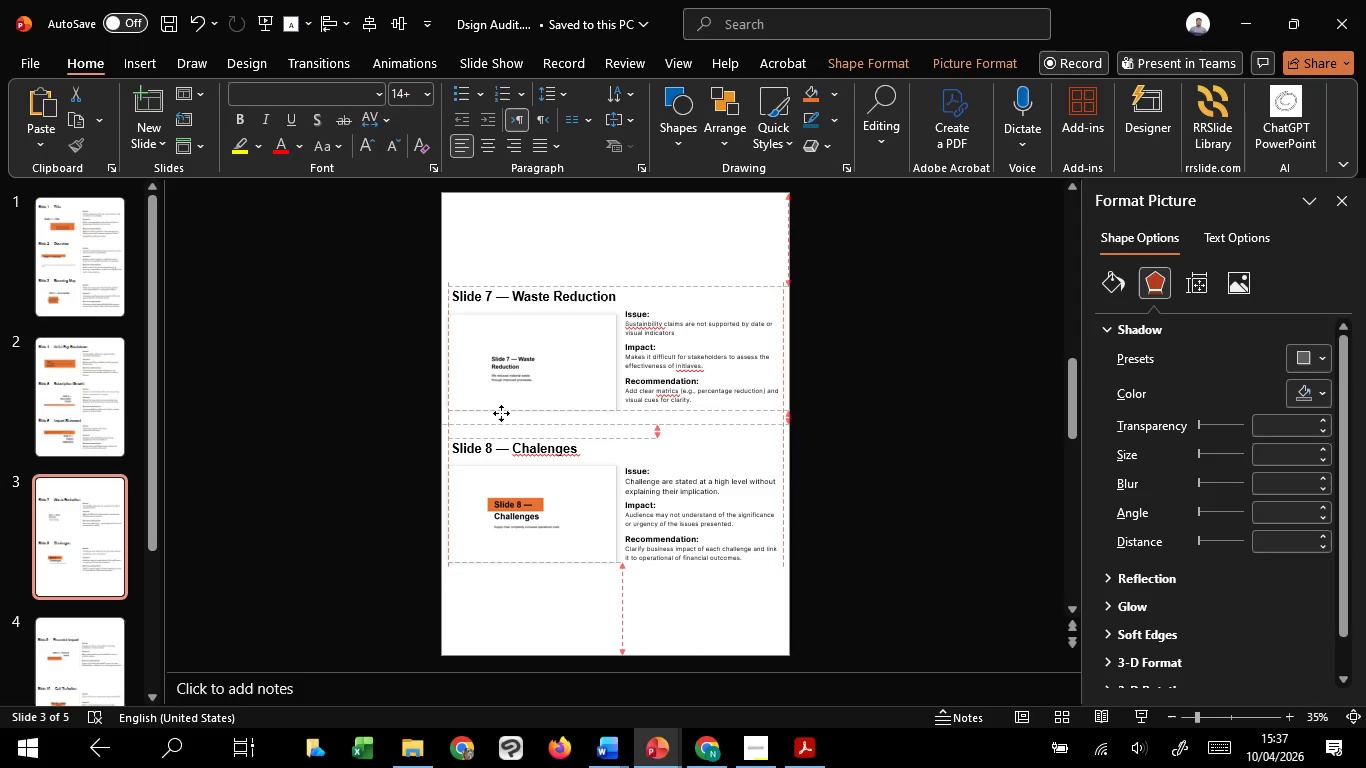 
hold_key(key=ShiftLeft, duration=1.5)
 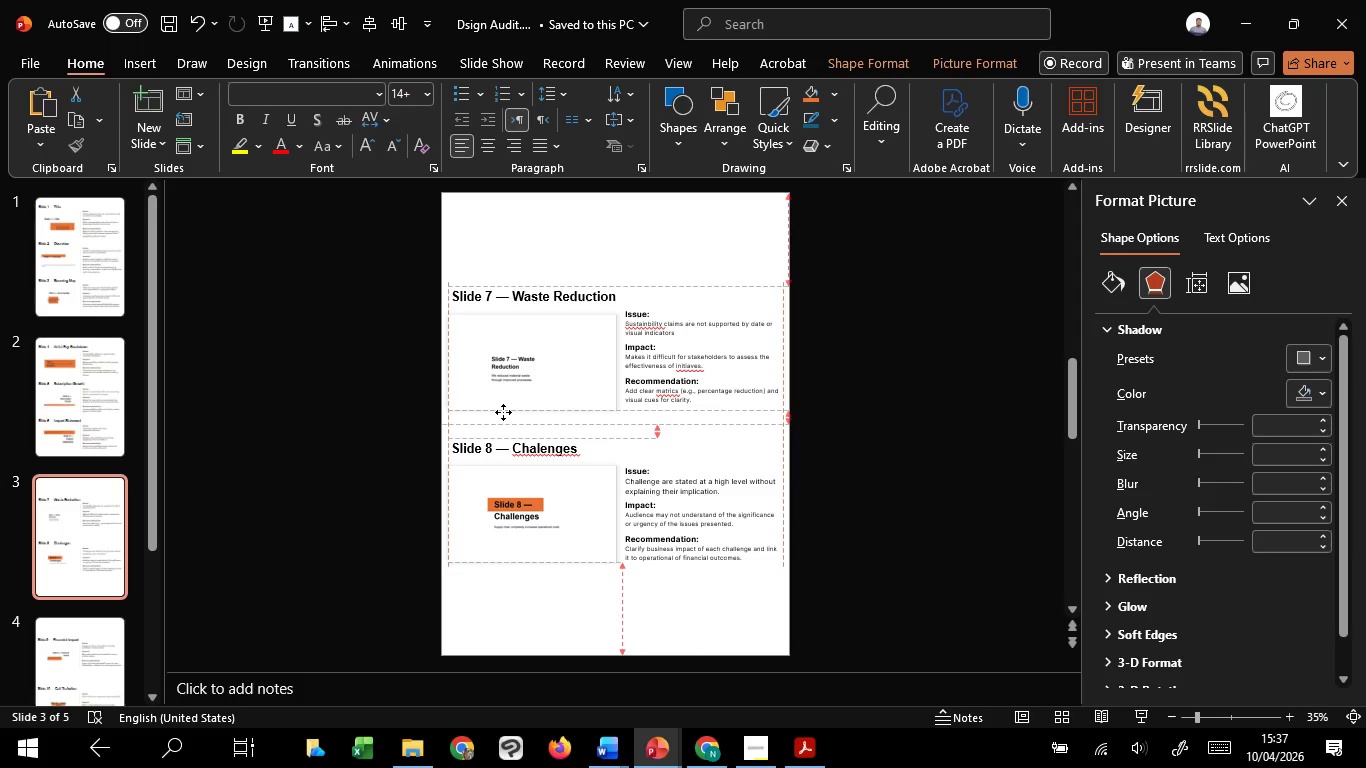 
hold_key(key=ShiftLeft, duration=1.52)
 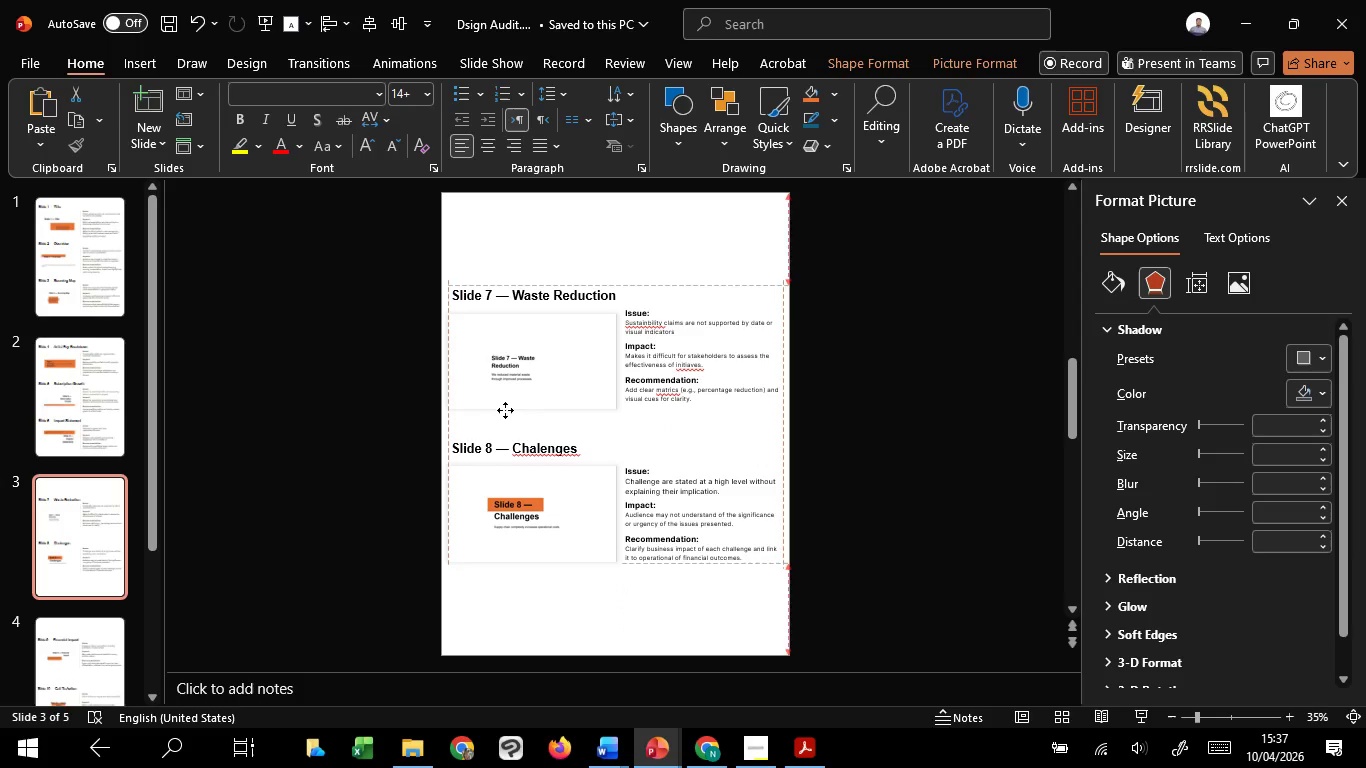 
hold_key(key=ShiftLeft, duration=1.5)
 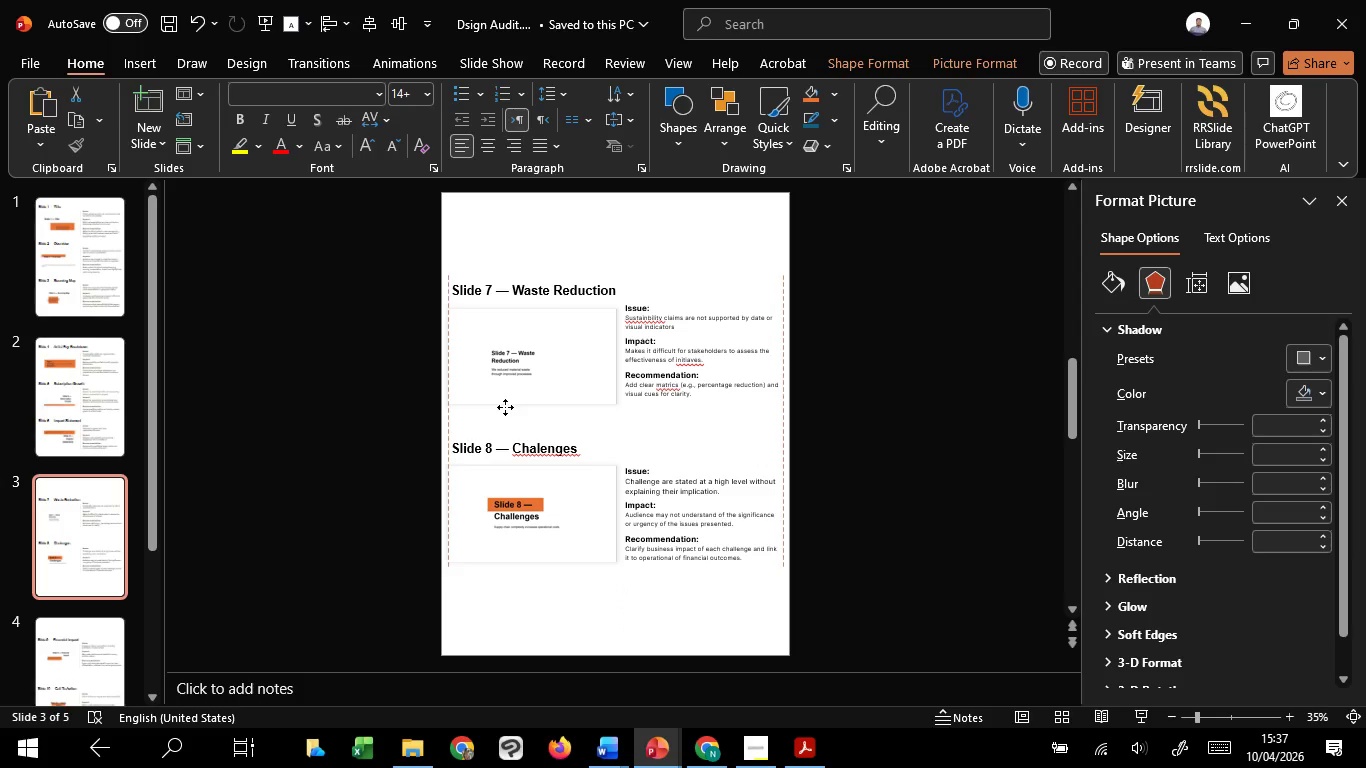 
hold_key(key=ShiftLeft, duration=1.52)
 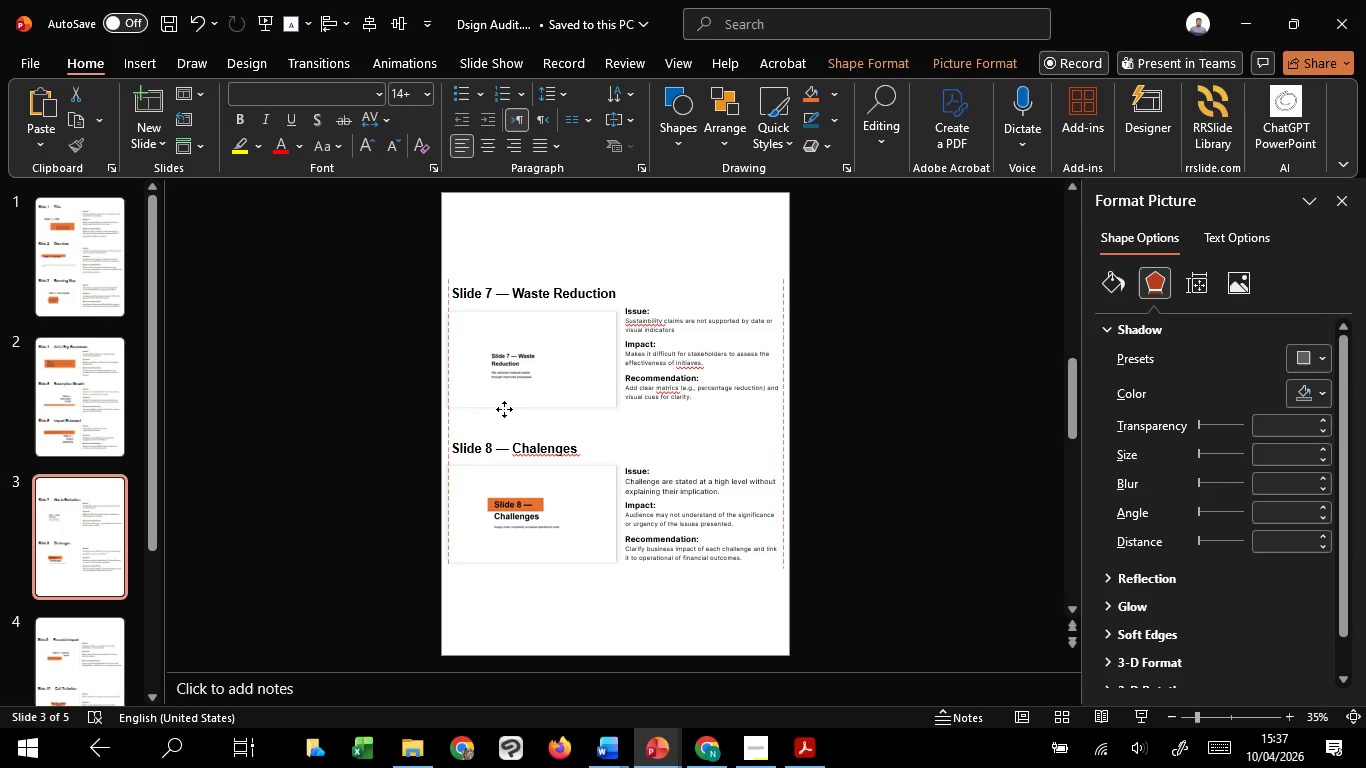 
hold_key(key=ShiftLeft, duration=1.5)
 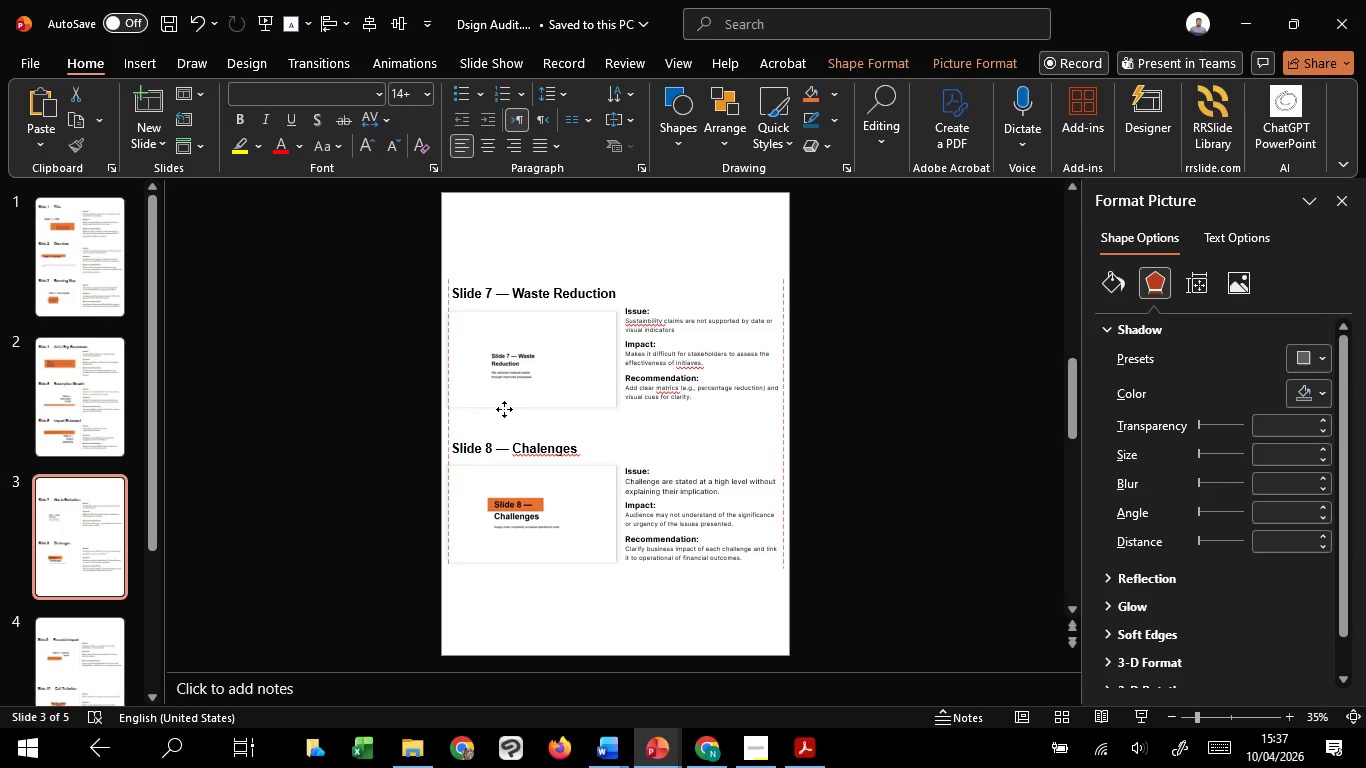 
hold_key(key=ShiftLeft, duration=1.51)
 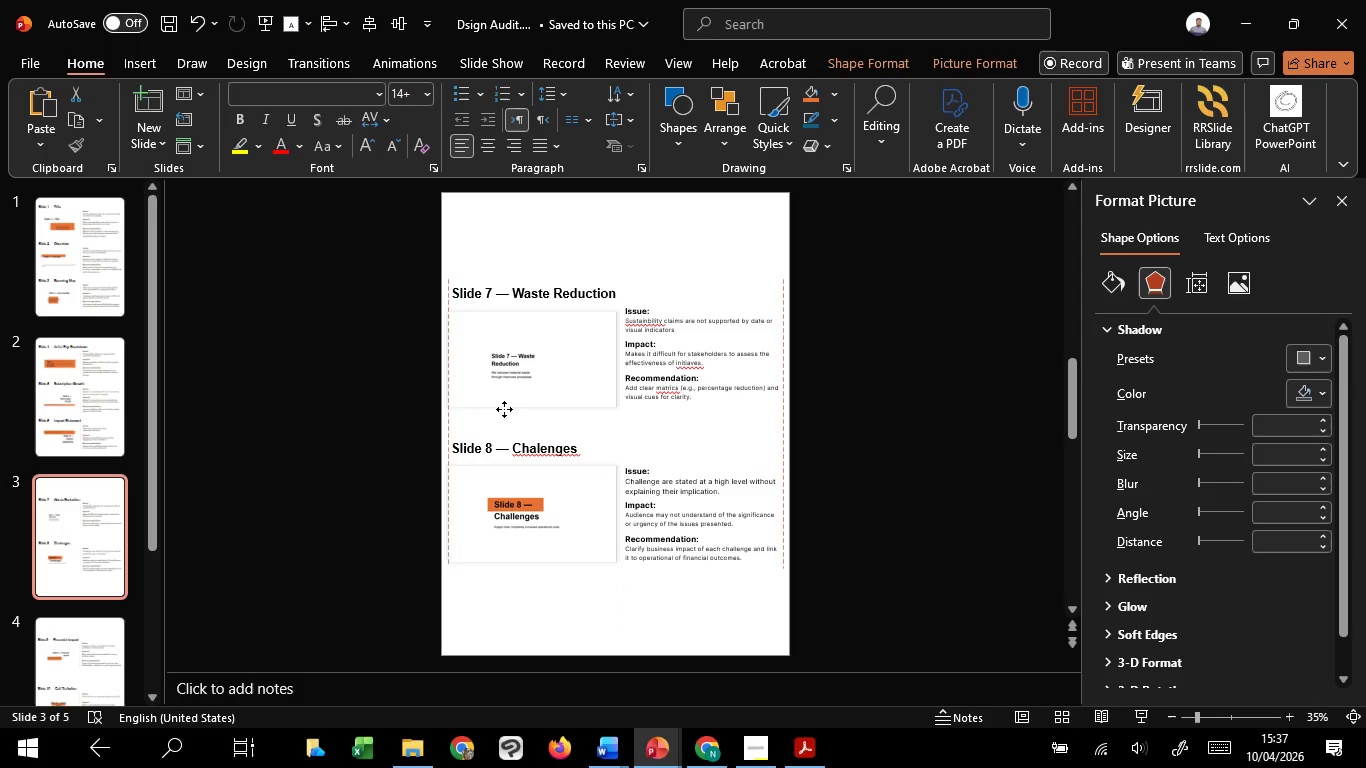 
hold_key(key=ShiftLeft, duration=1.5)
 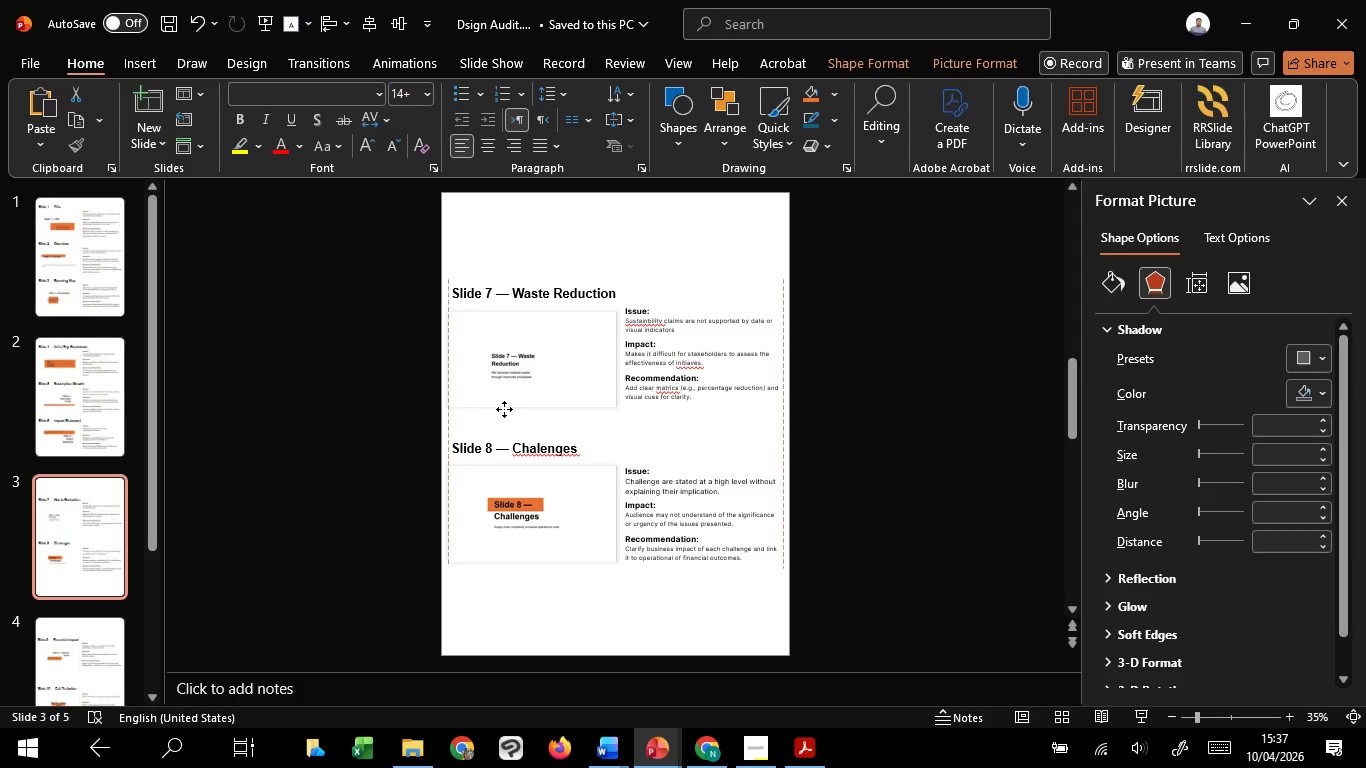 
hold_key(key=ShiftLeft, duration=1.52)
 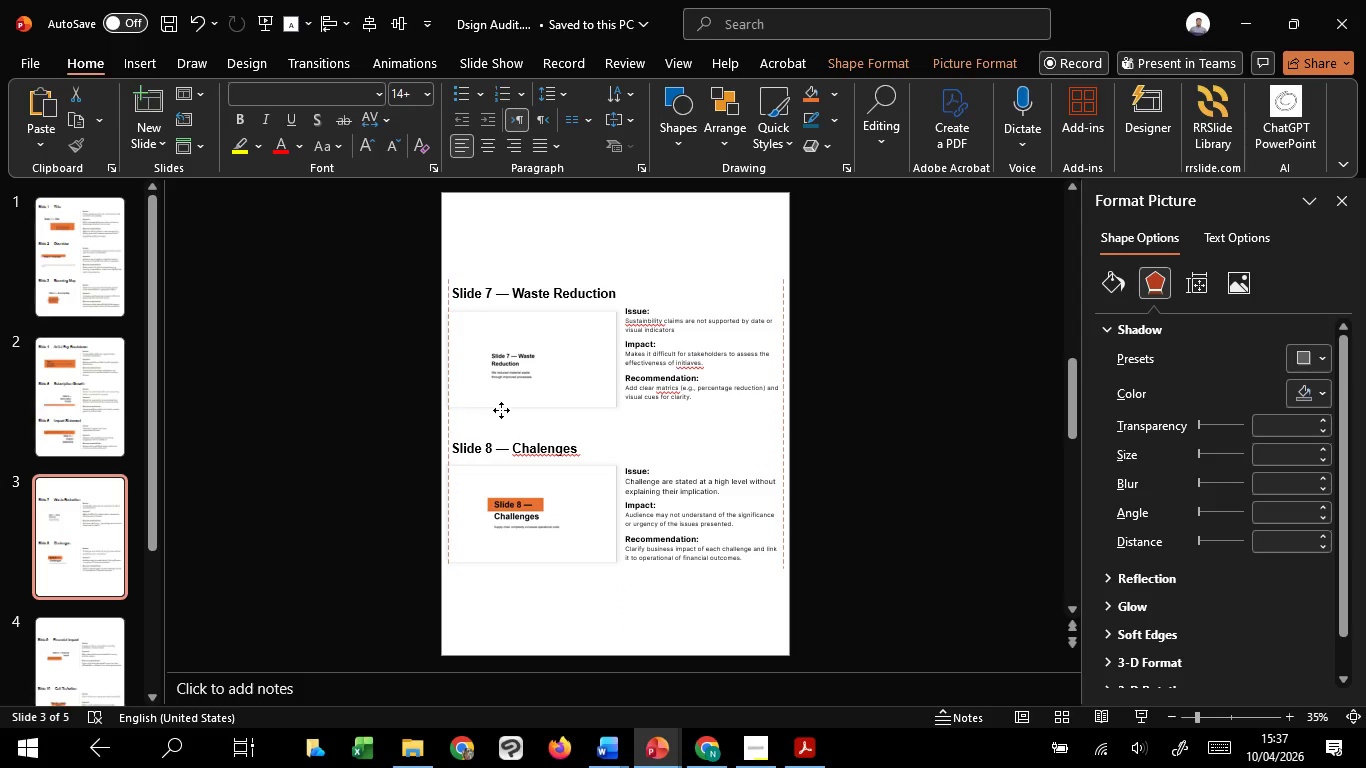 
hold_key(key=ShiftLeft, duration=1.5)
 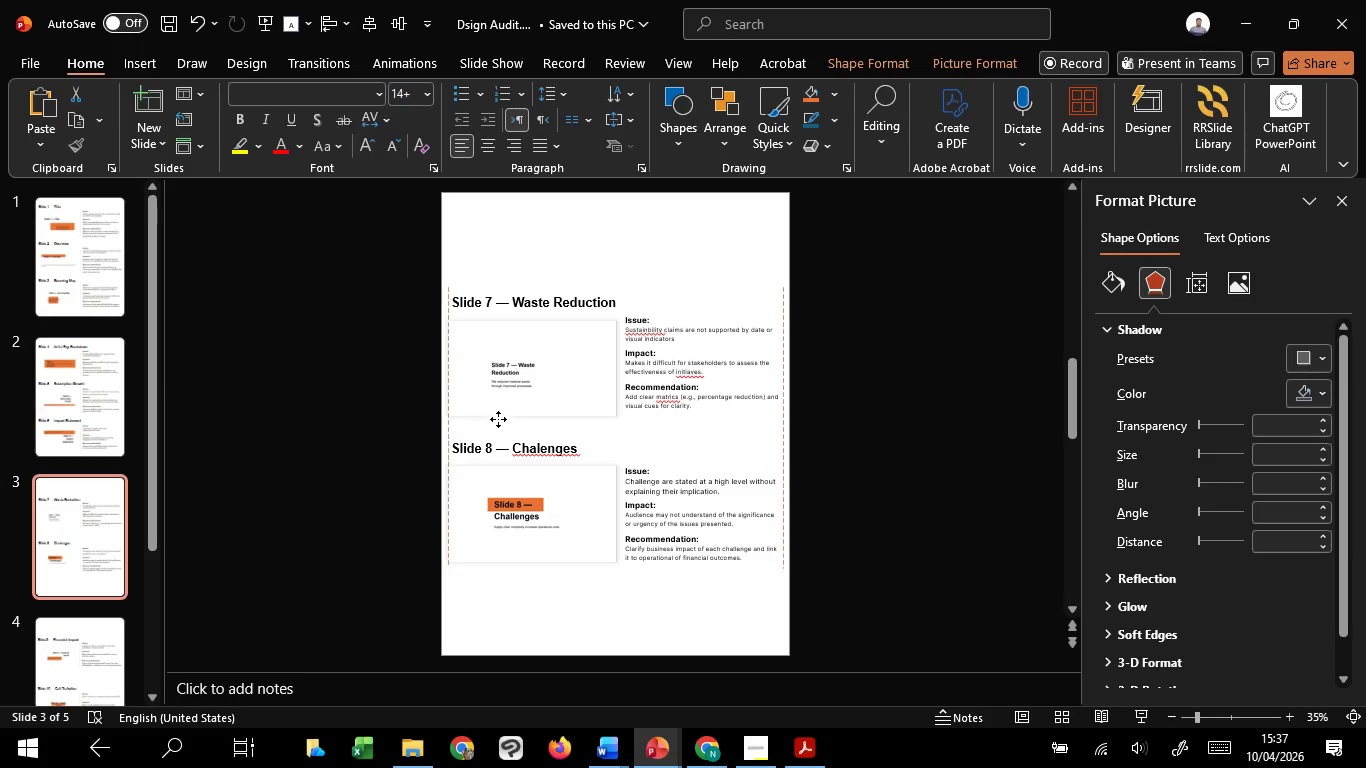 
hold_key(key=ShiftLeft, duration=1.52)
 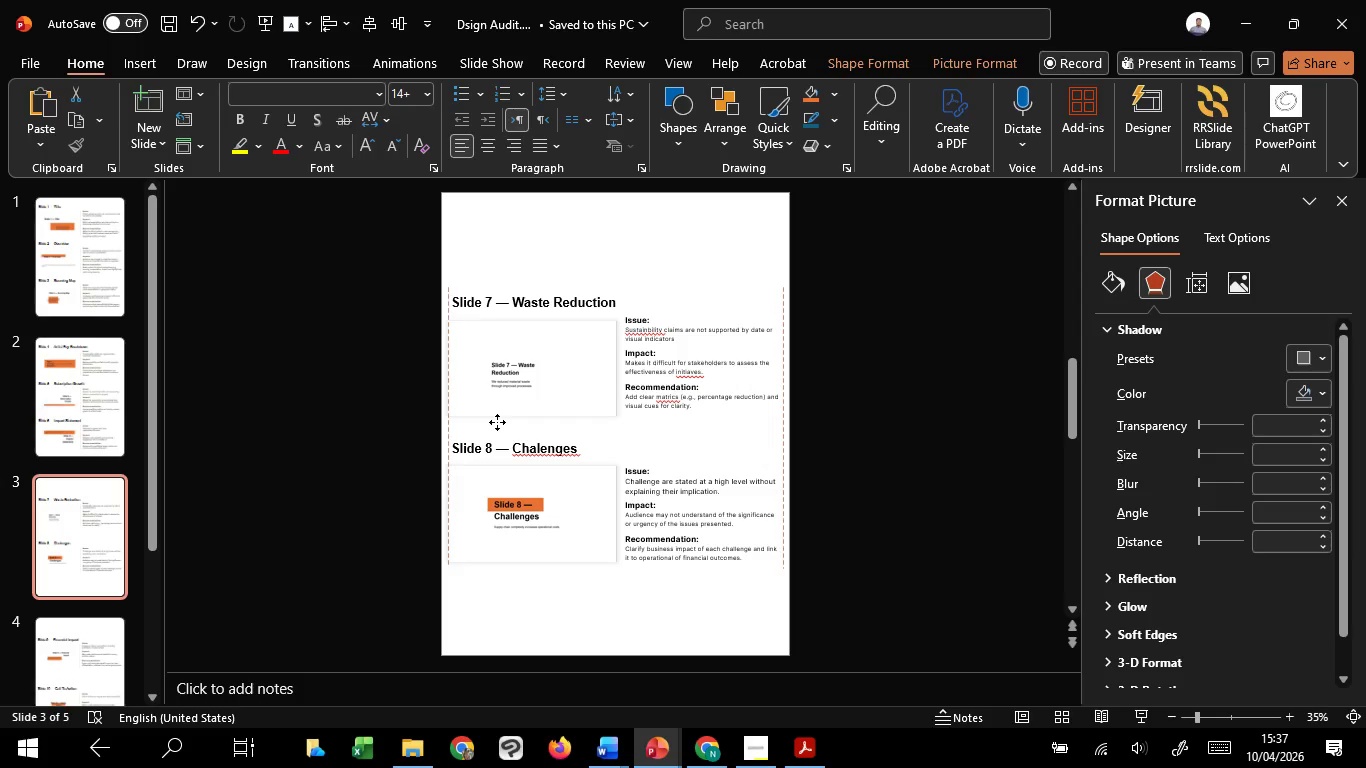 
hold_key(key=ShiftLeft, duration=1.5)
 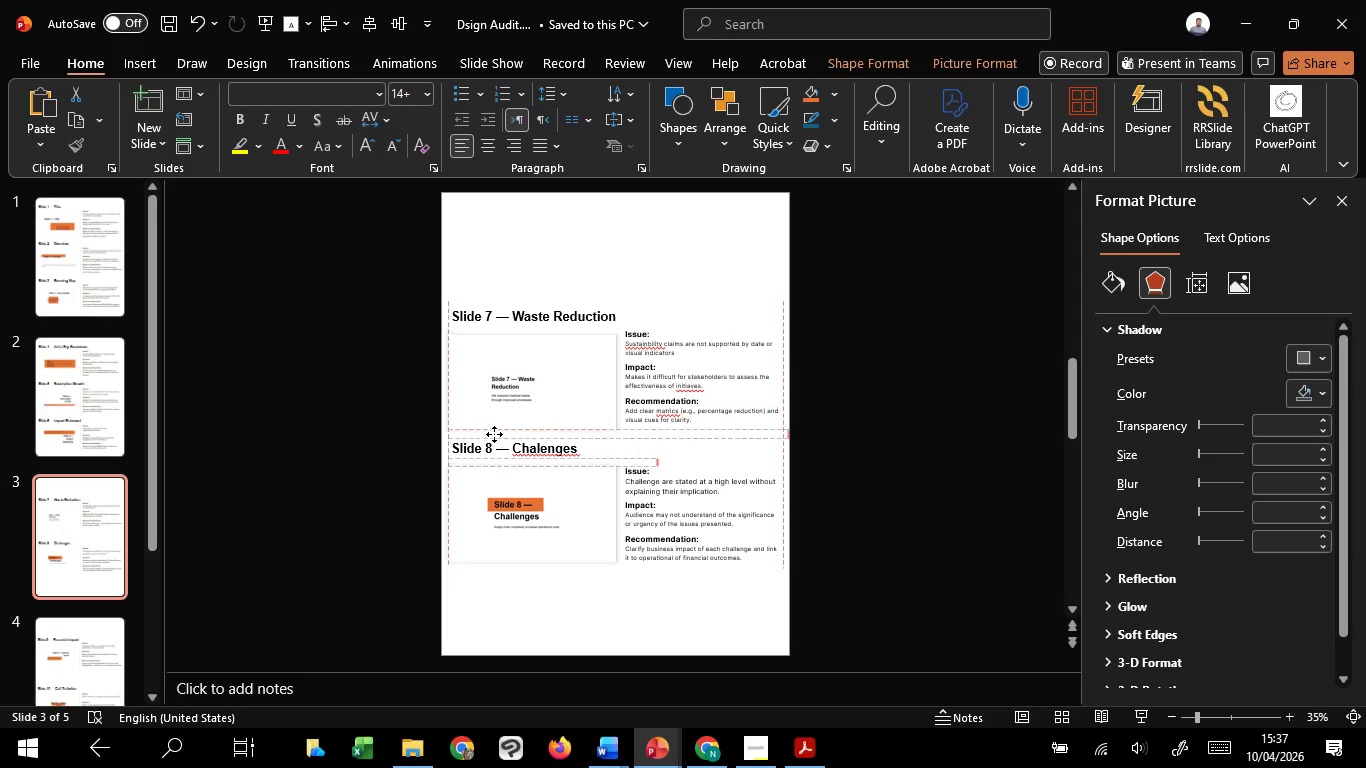 
hold_key(key=ShiftLeft, duration=1.51)
 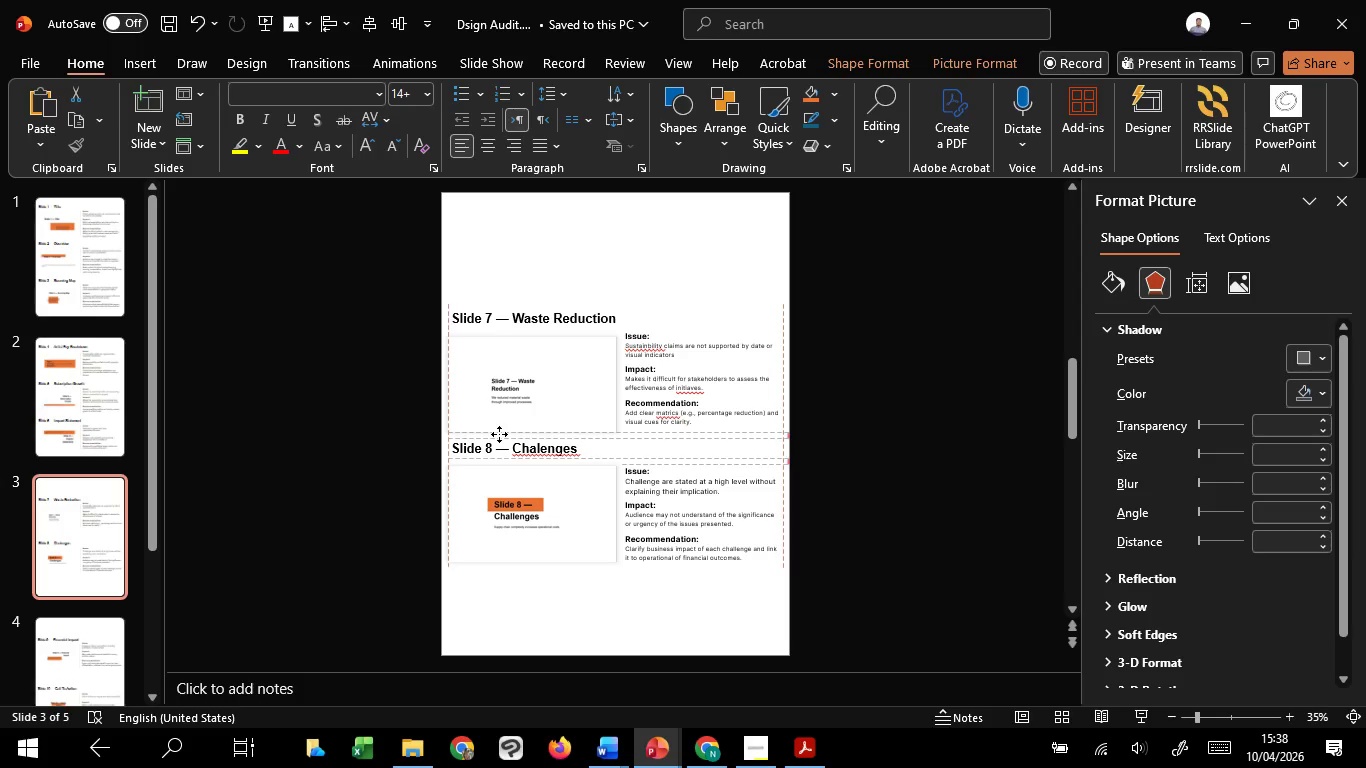 
hold_key(key=ShiftLeft, duration=1.5)
 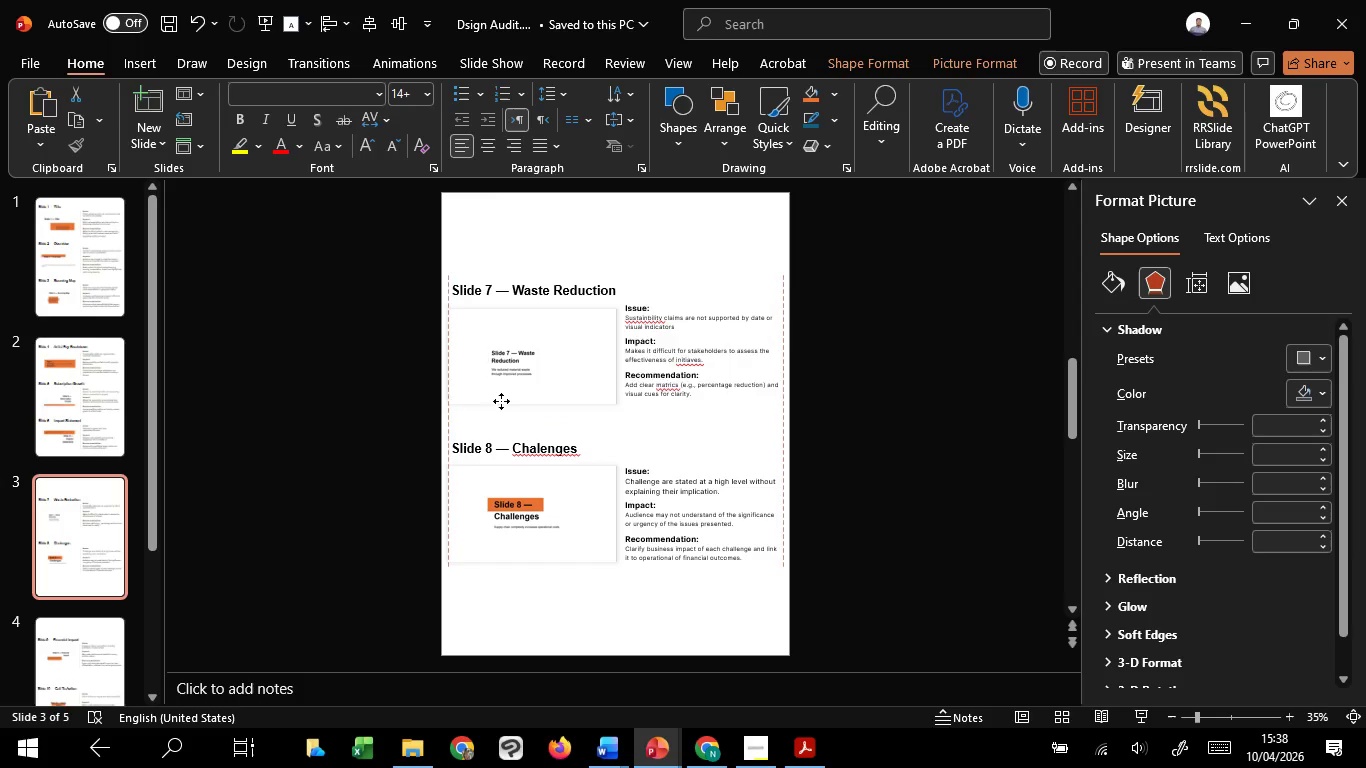 
hold_key(key=ShiftLeft, duration=1.52)
 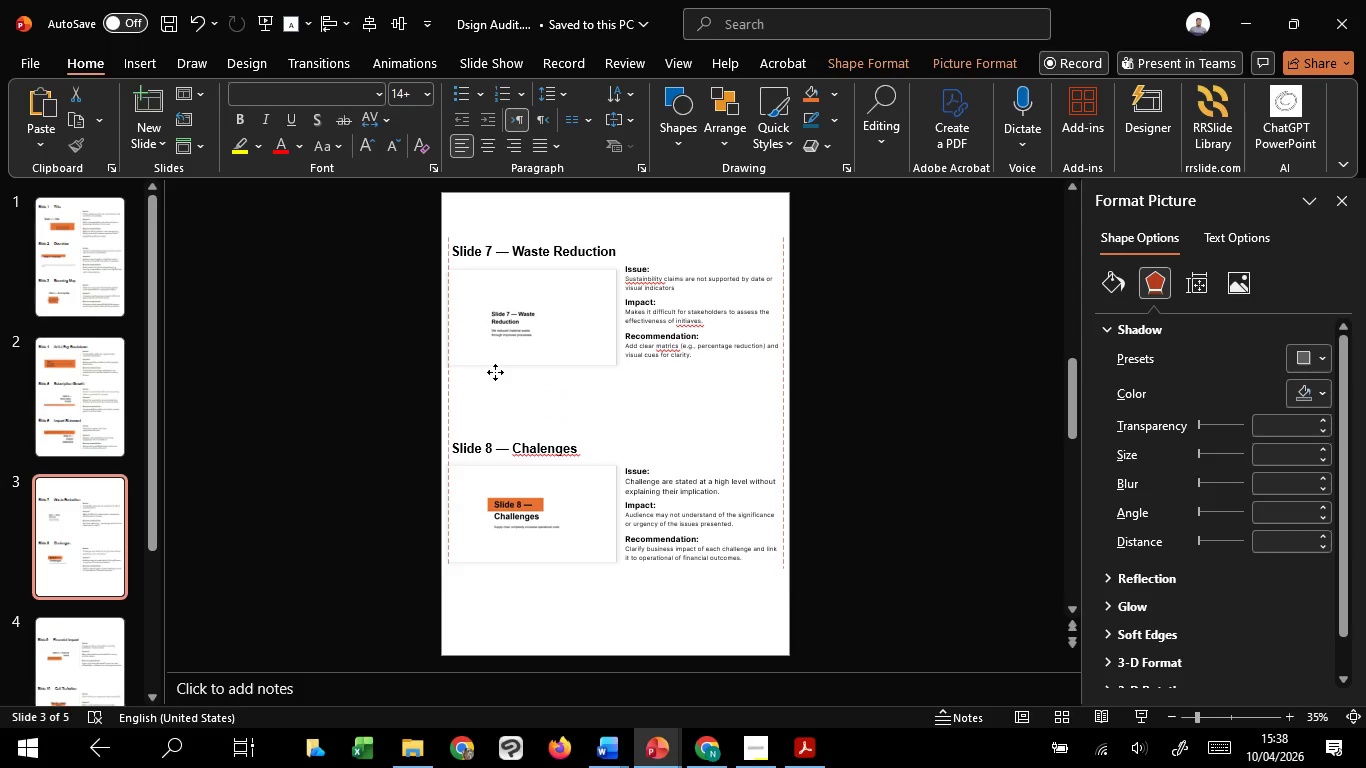 
hold_key(key=ShiftLeft, duration=1.5)
 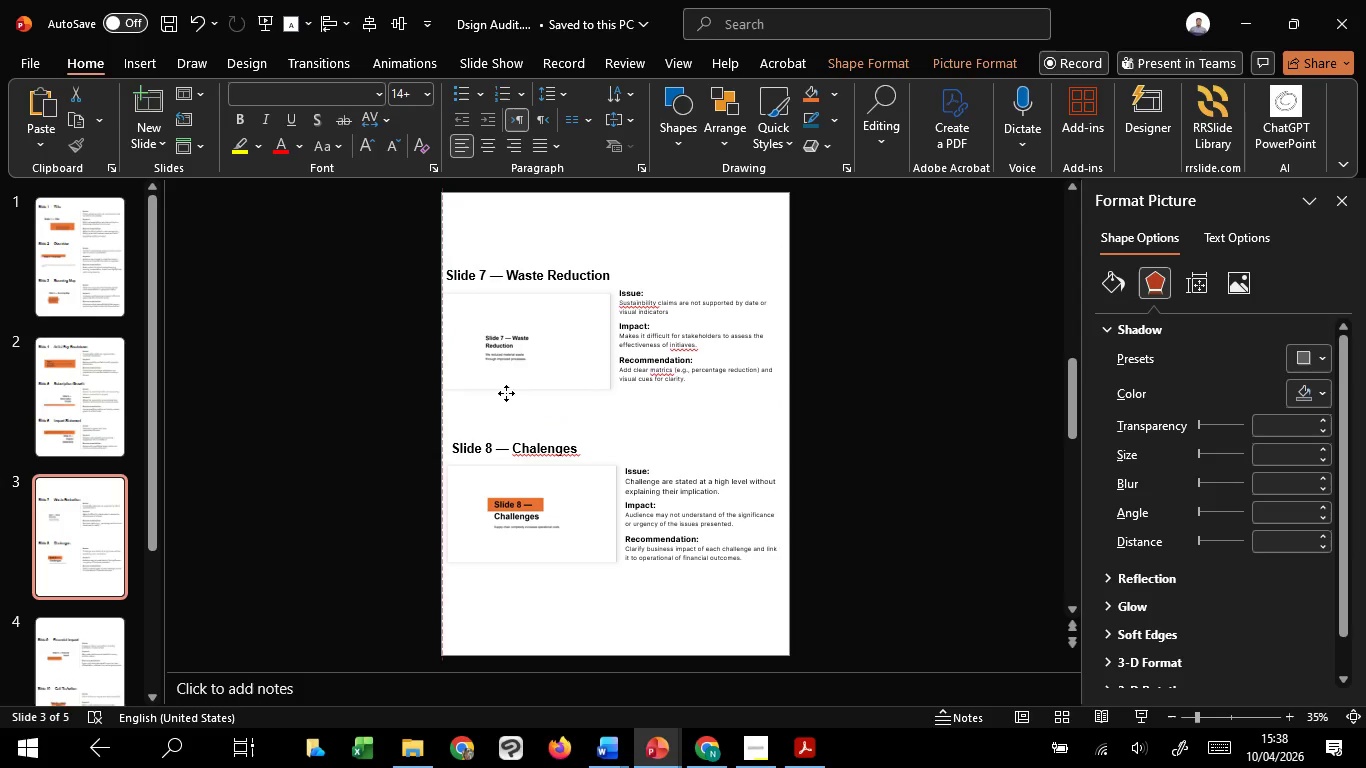 
hold_key(key=ShiftLeft, duration=1.51)
 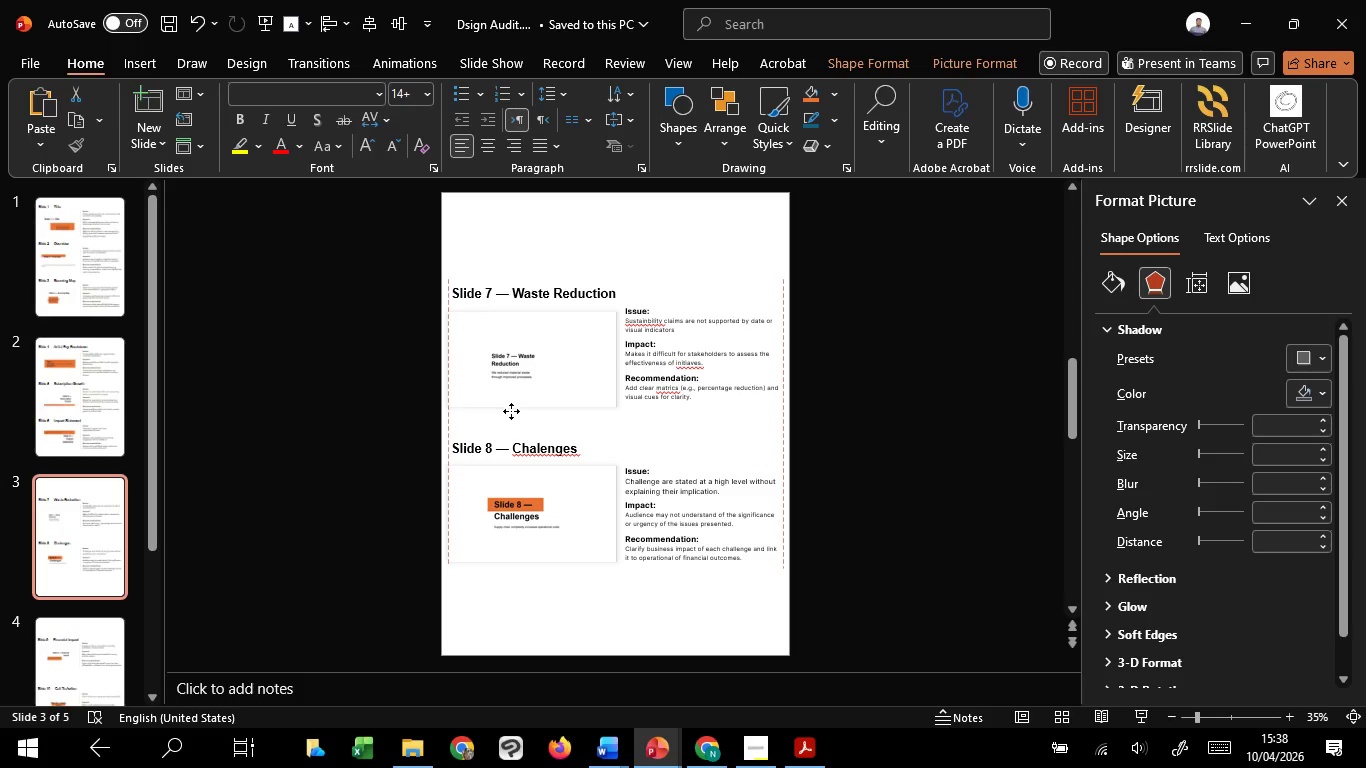 
hold_key(key=ShiftLeft, duration=1.5)
 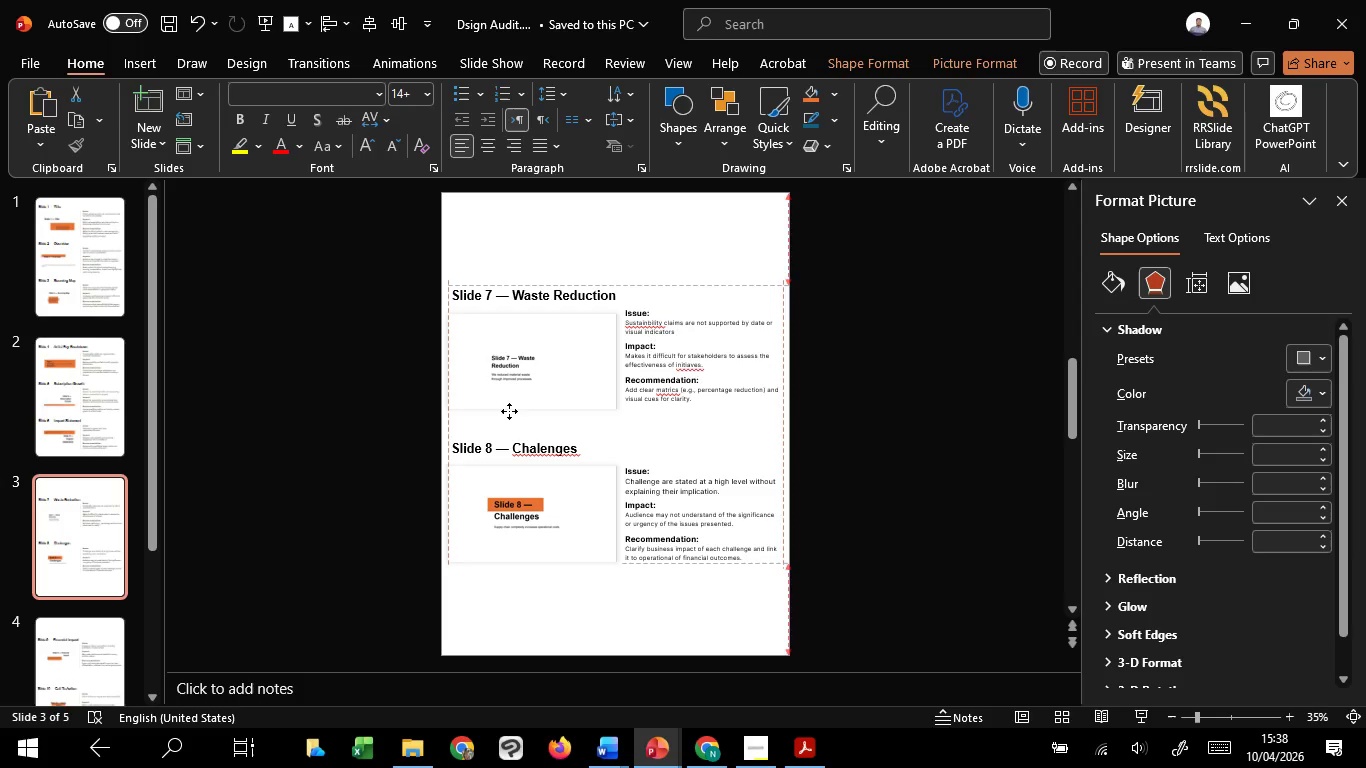 
hold_key(key=ShiftLeft, duration=1.52)
 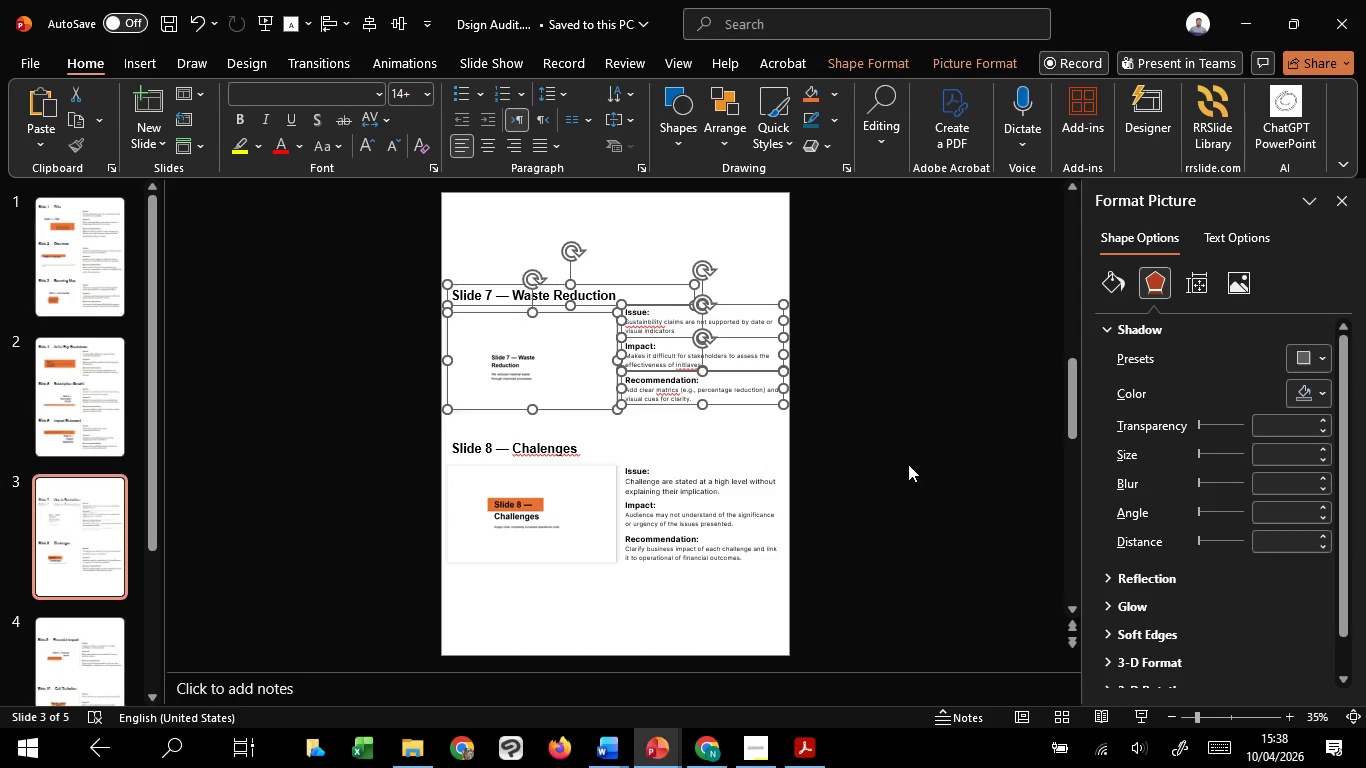 
key(Shift+ShiftLeft)
 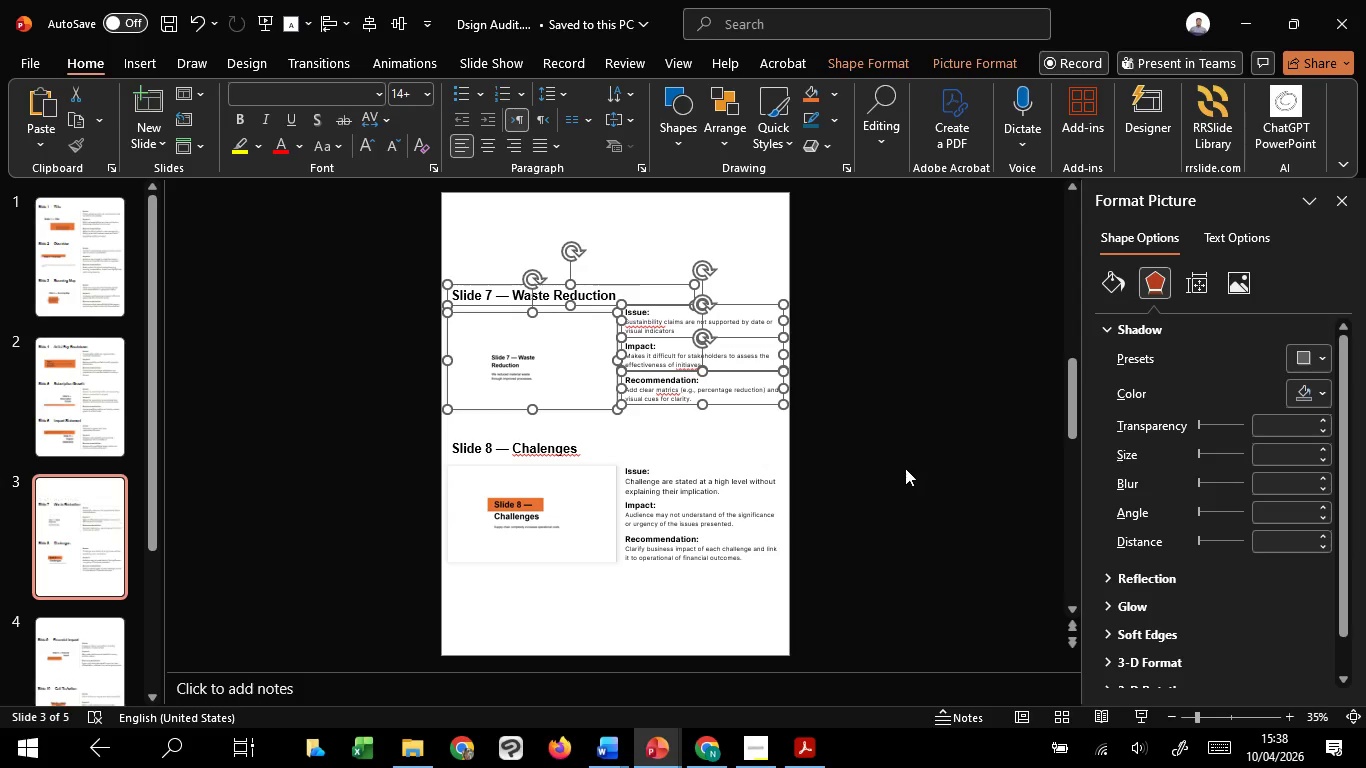 
left_click([905, 468])
 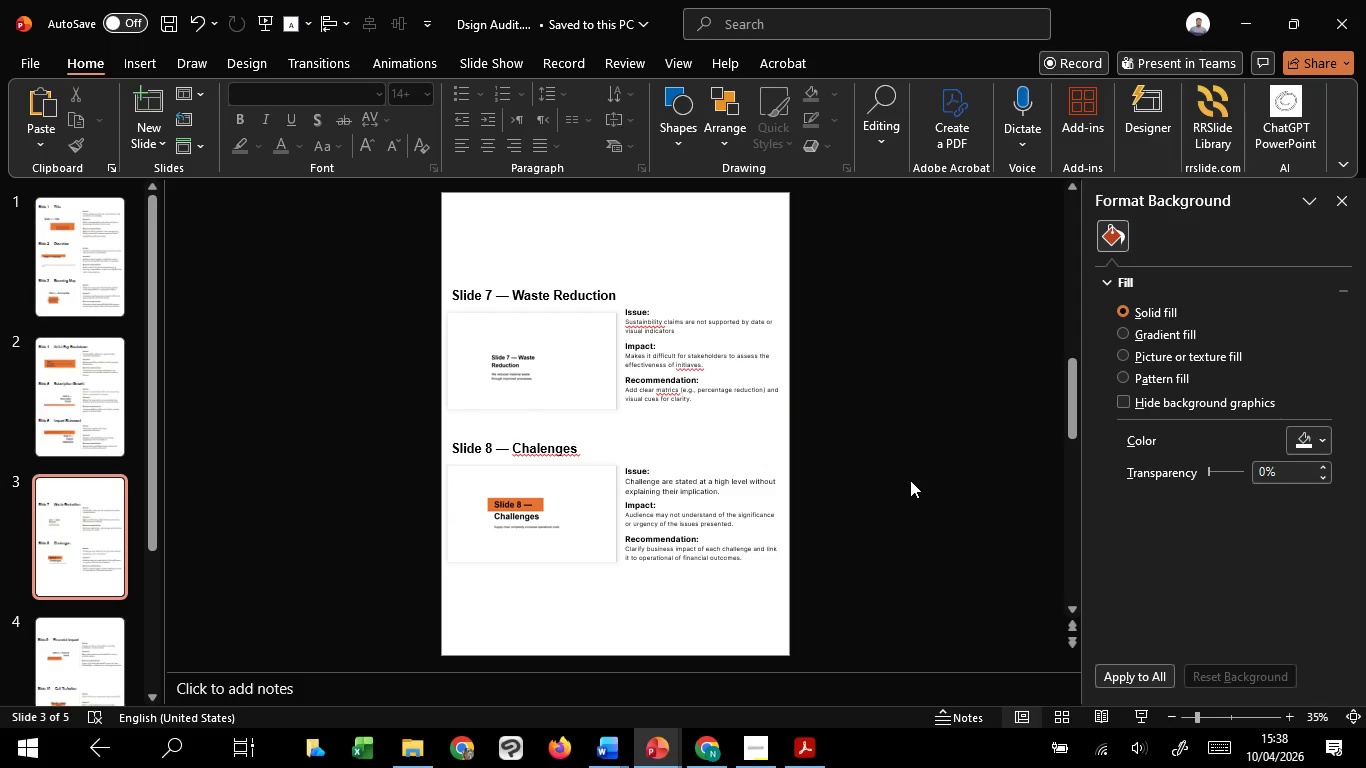 
scroll: coordinate [910, 480], scroll_direction: up, amount: 1.0
 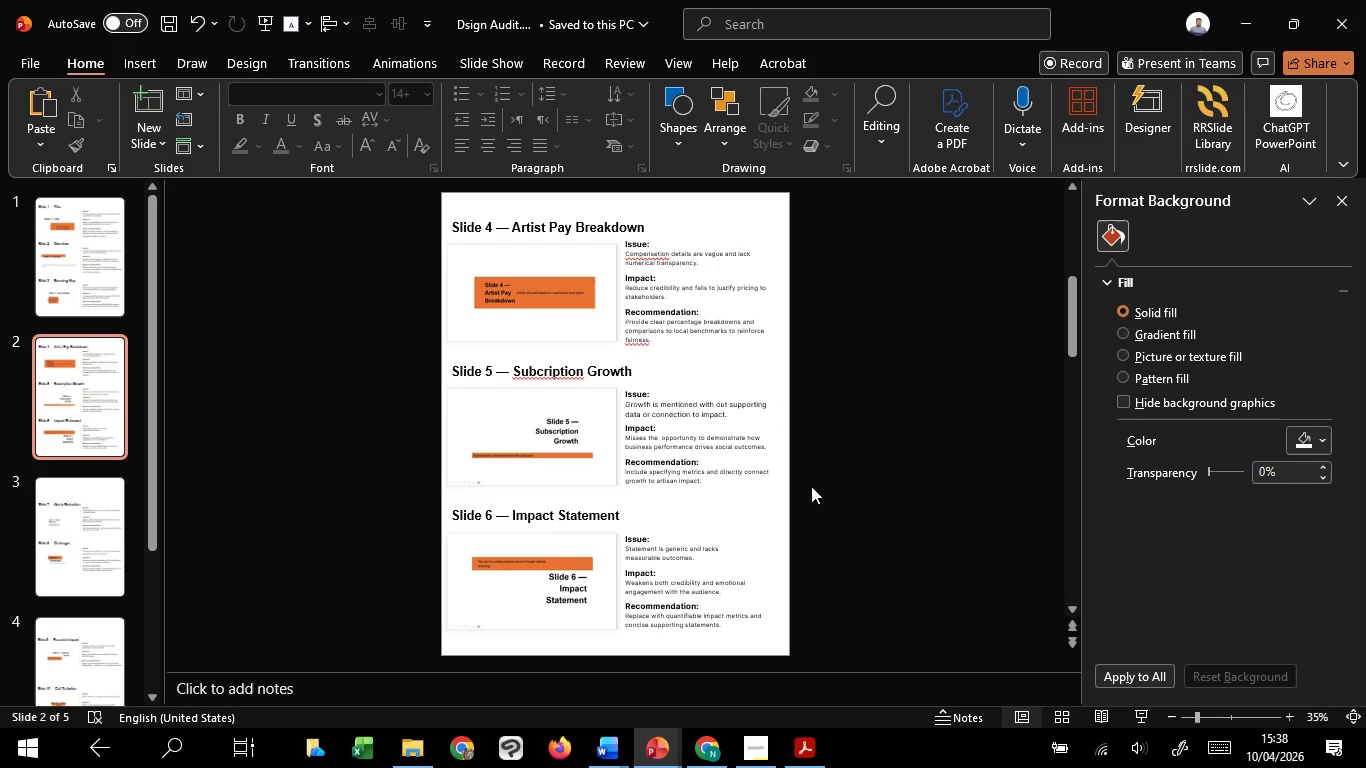 
scroll: coordinate [875, 501], scroll_direction: down, amount: 1.0
 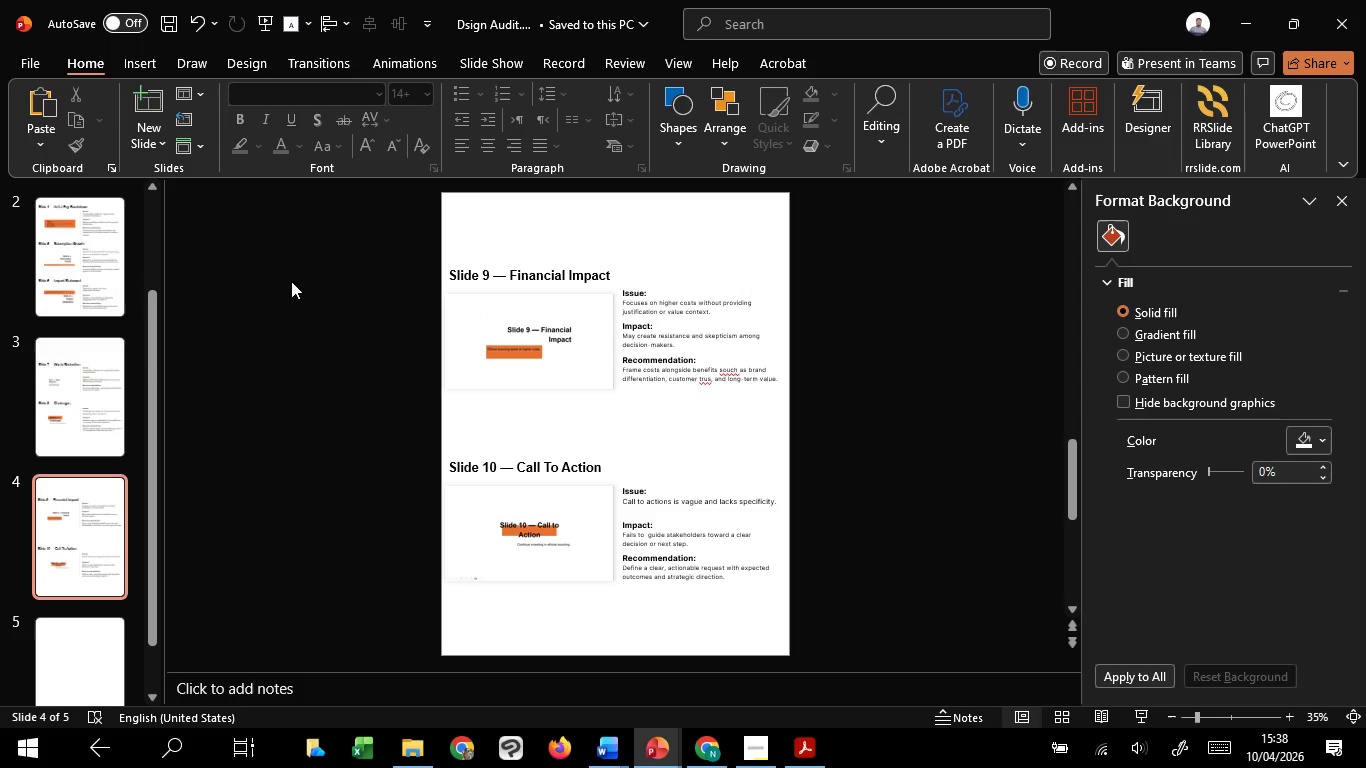 
left_click_drag(start_coordinate=[323, 241], to_coordinate=[962, 478])
 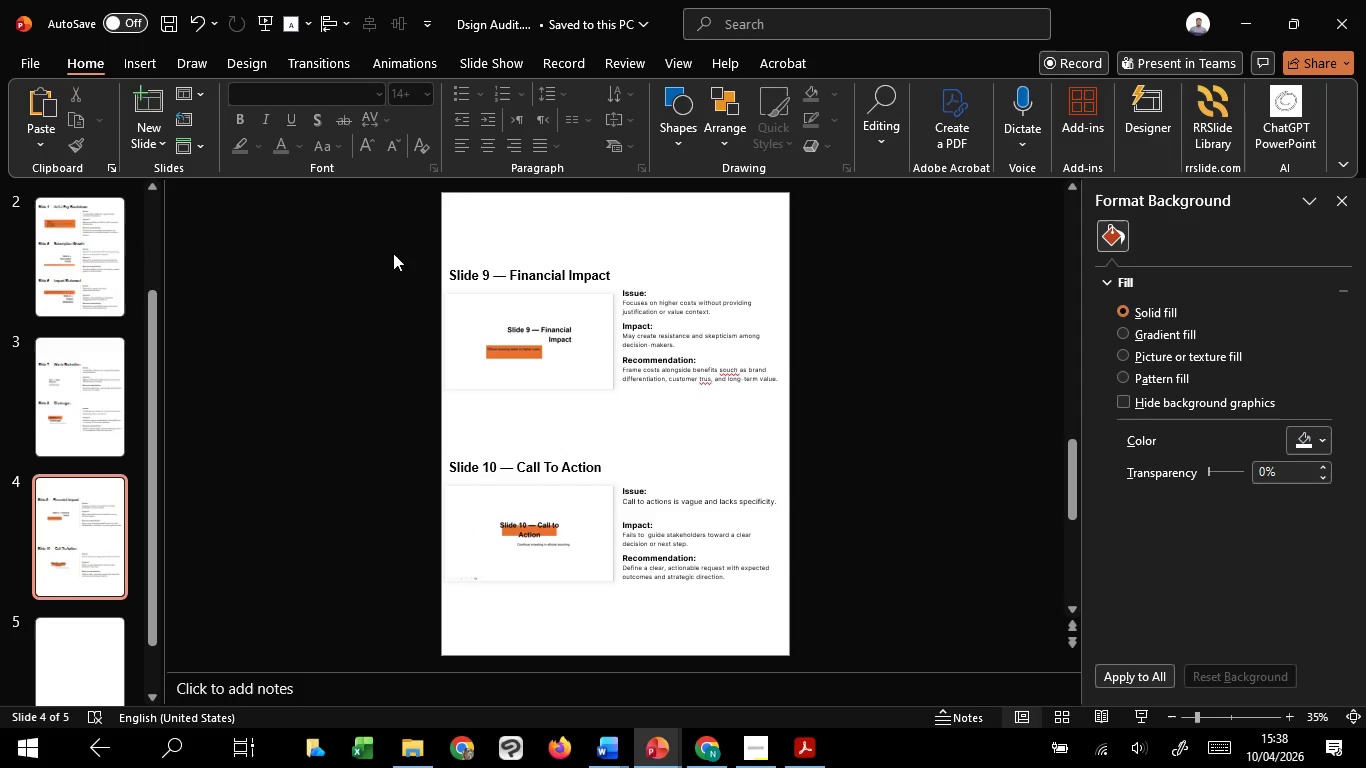 
left_click_drag(start_coordinate=[393, 250], to_coordinate=[997, 532])
 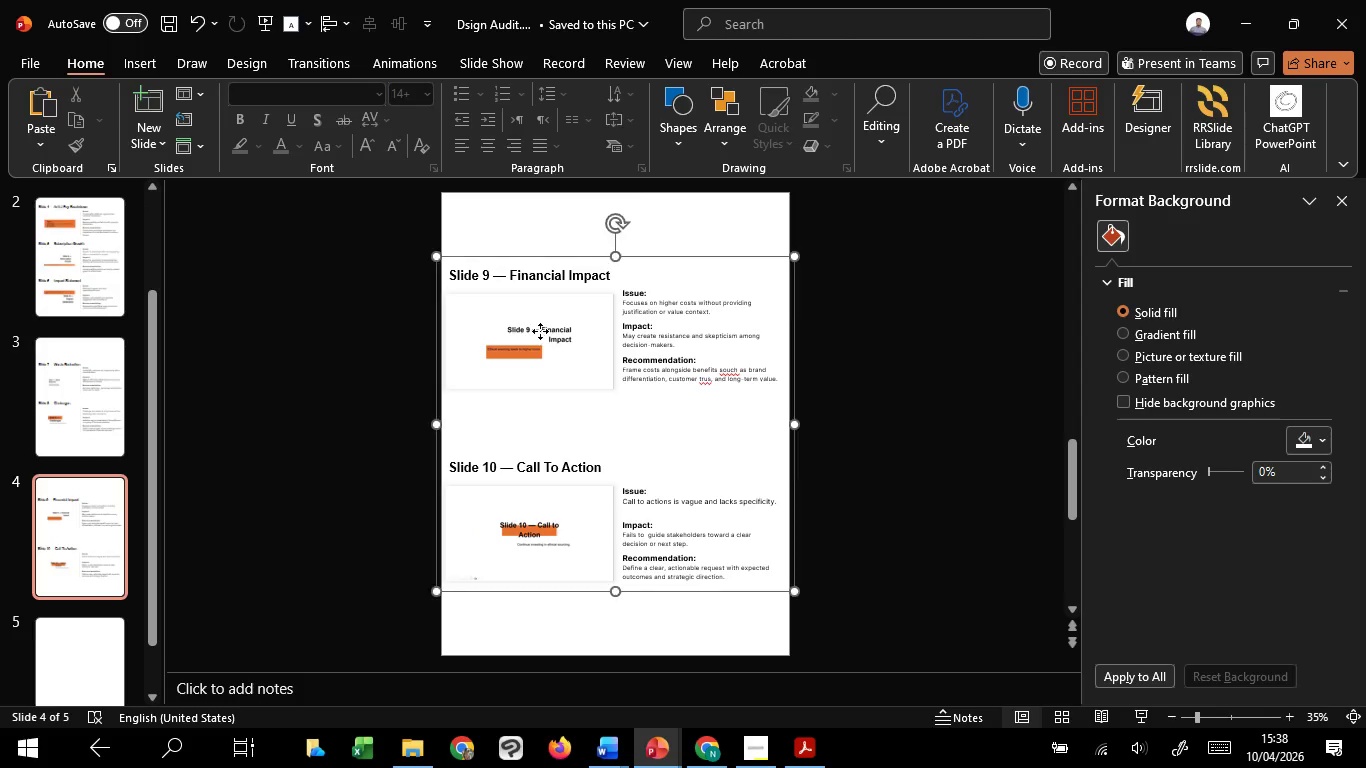 
left_click([540, 331])
 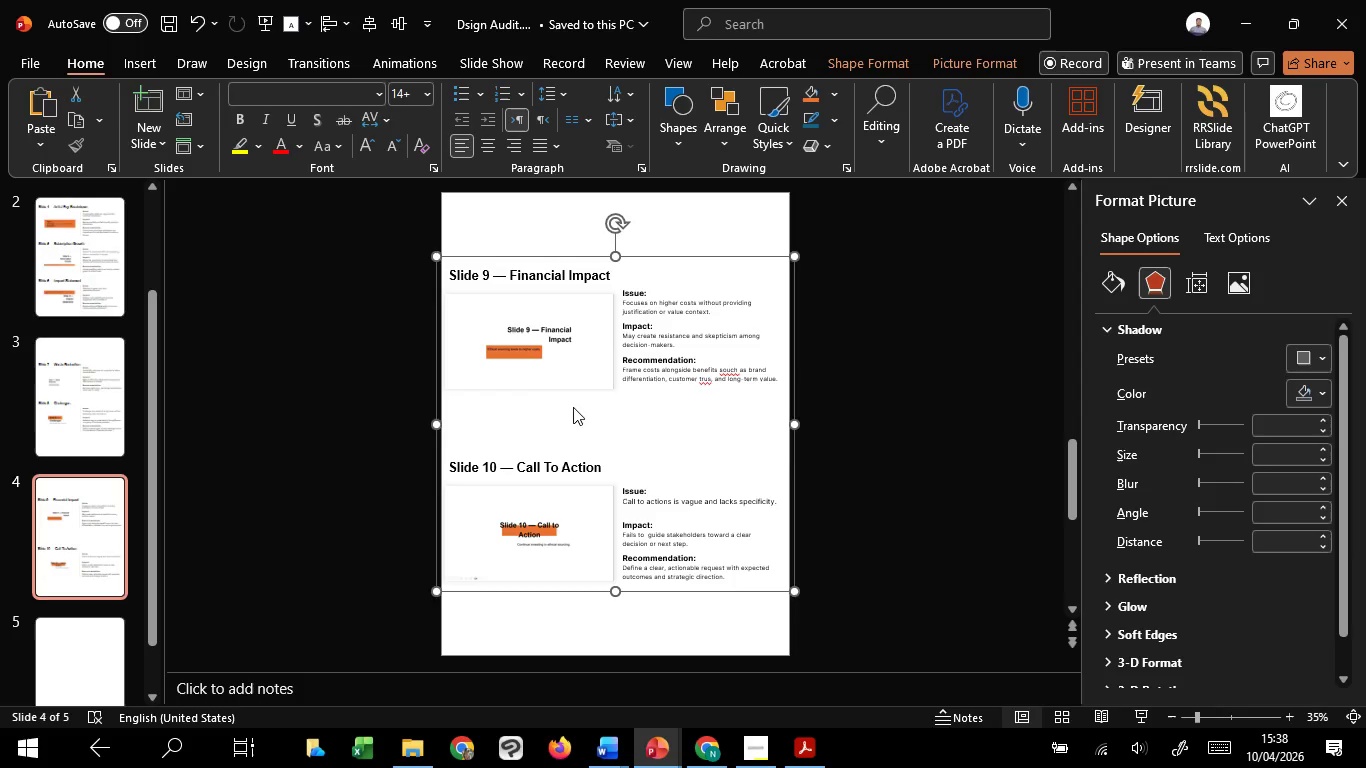 
key(Control+Shift+G)
 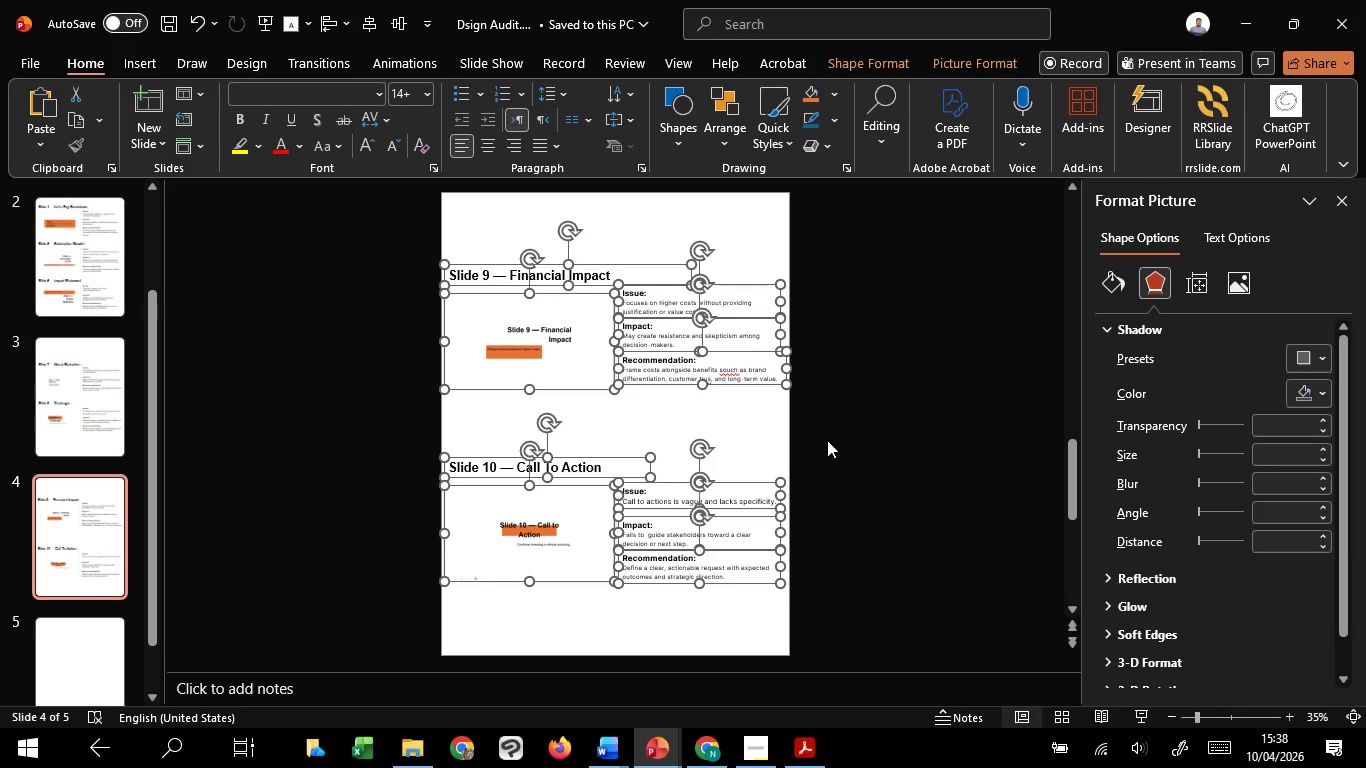 
left_click([827, 440])
 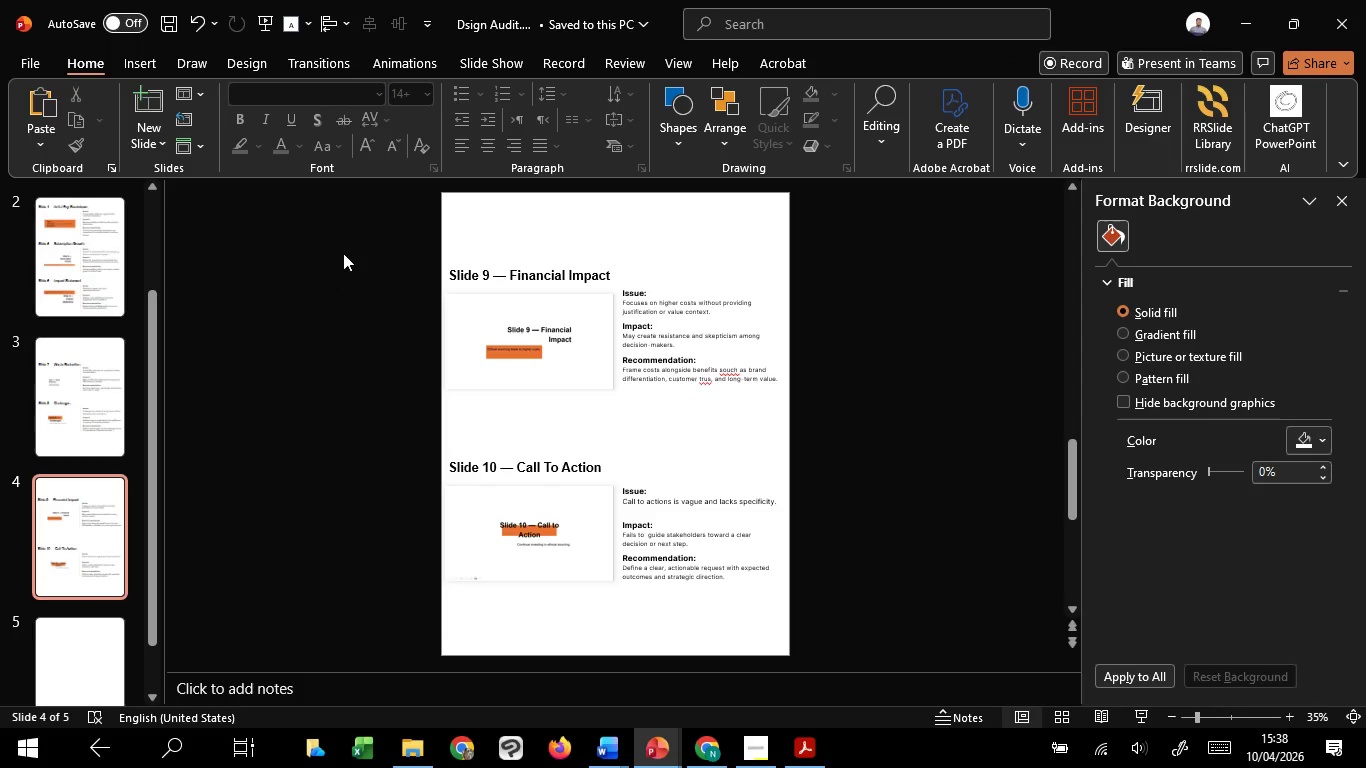 
left_click_drag(start_coordinate=[354, 241], to_coordinate=[879, 438])
 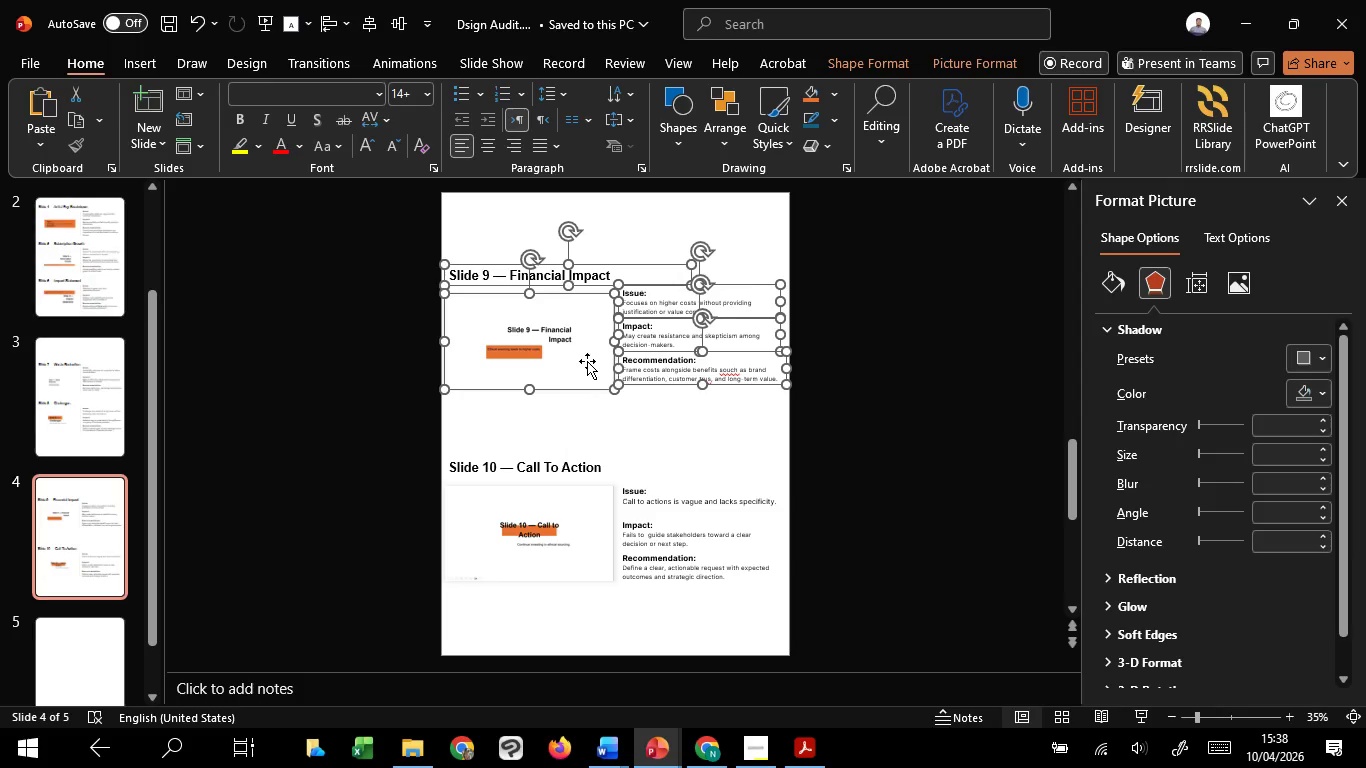 
left_click_drag(start_coordinate=[587, 361], to_coordinate=[589, 394])
 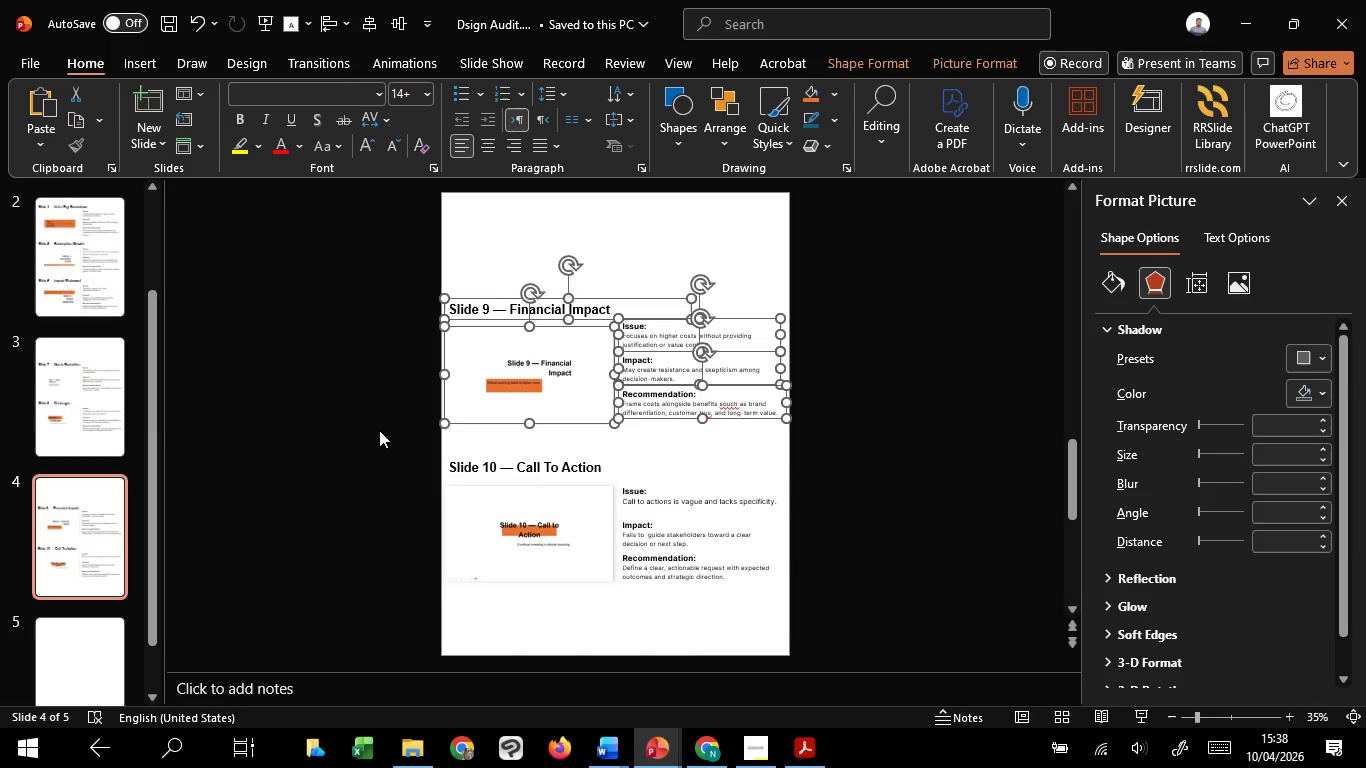 
hold_key(key=ShiftLeft, duration=1.52)
 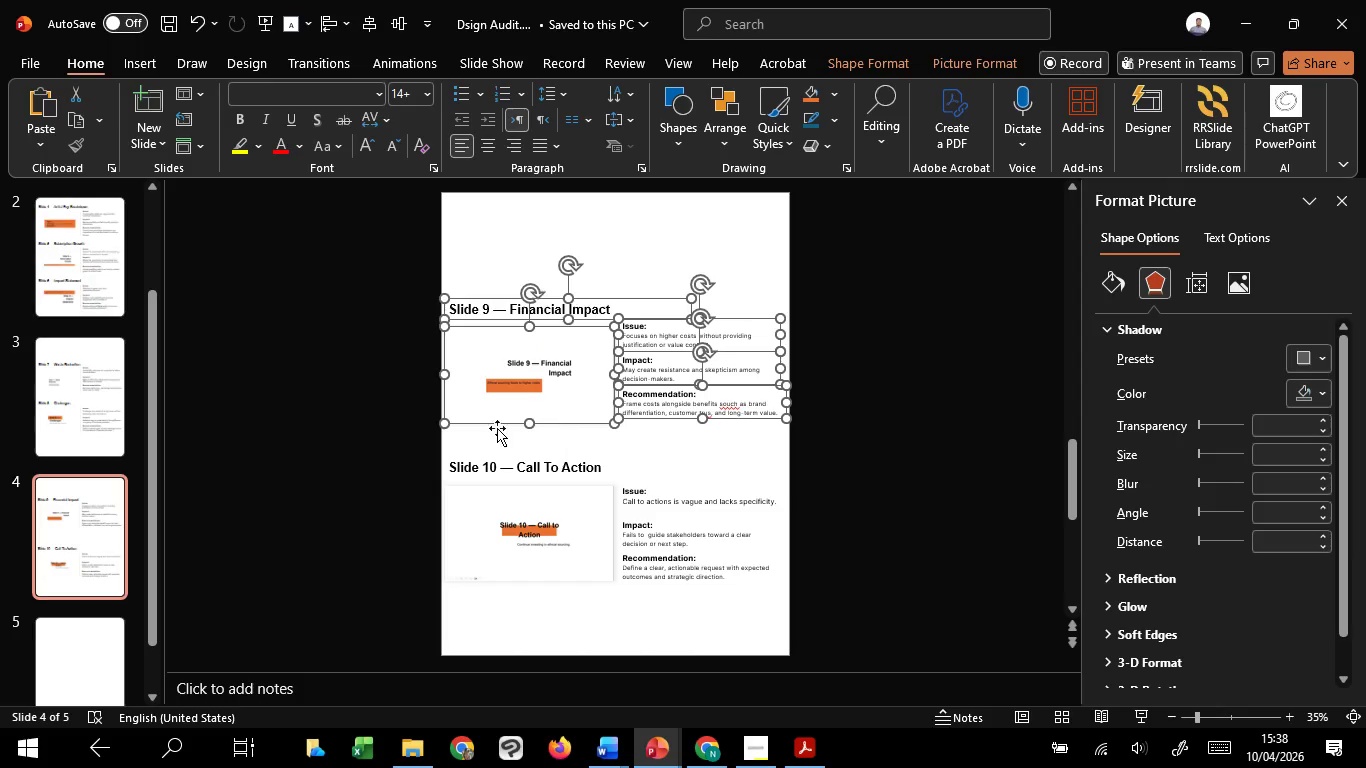 
hold_key(key=ShiftLeft, duration=0.61)
 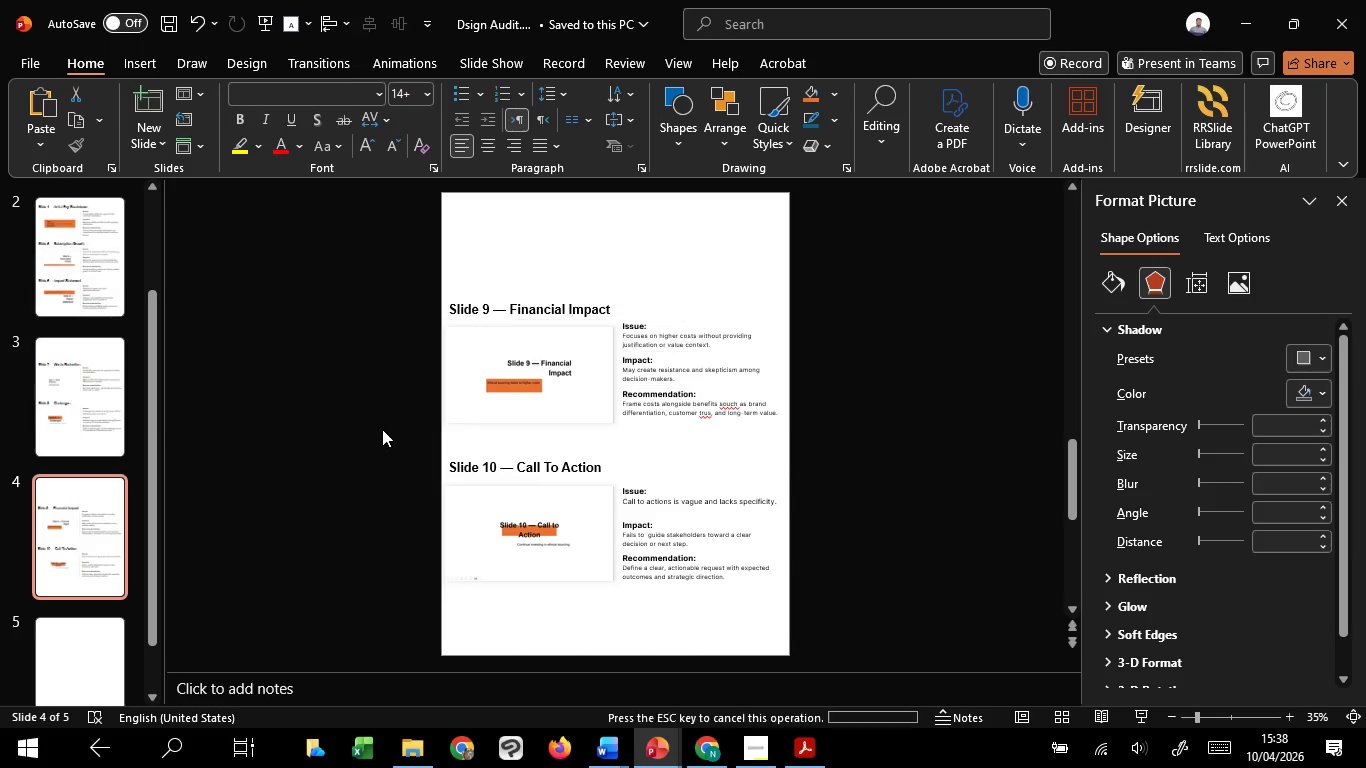 
left_click_drag(start_coordinate=[379, 429], to_coordinate=[824, 619])
 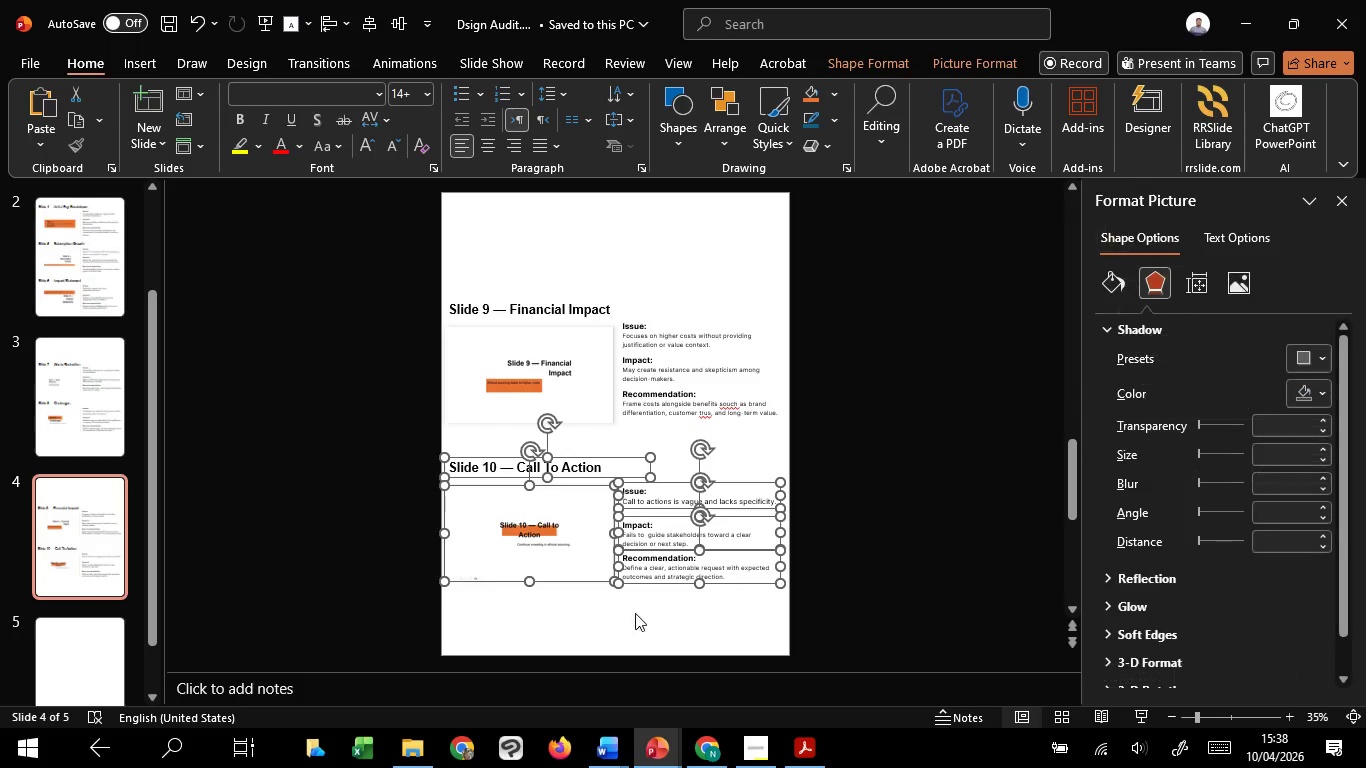 
hold_key(key=ShiftLeft, duration=1.52)
left_click_drag(start_coordinate=[583, 570], to_coordinate=[577, 549])
 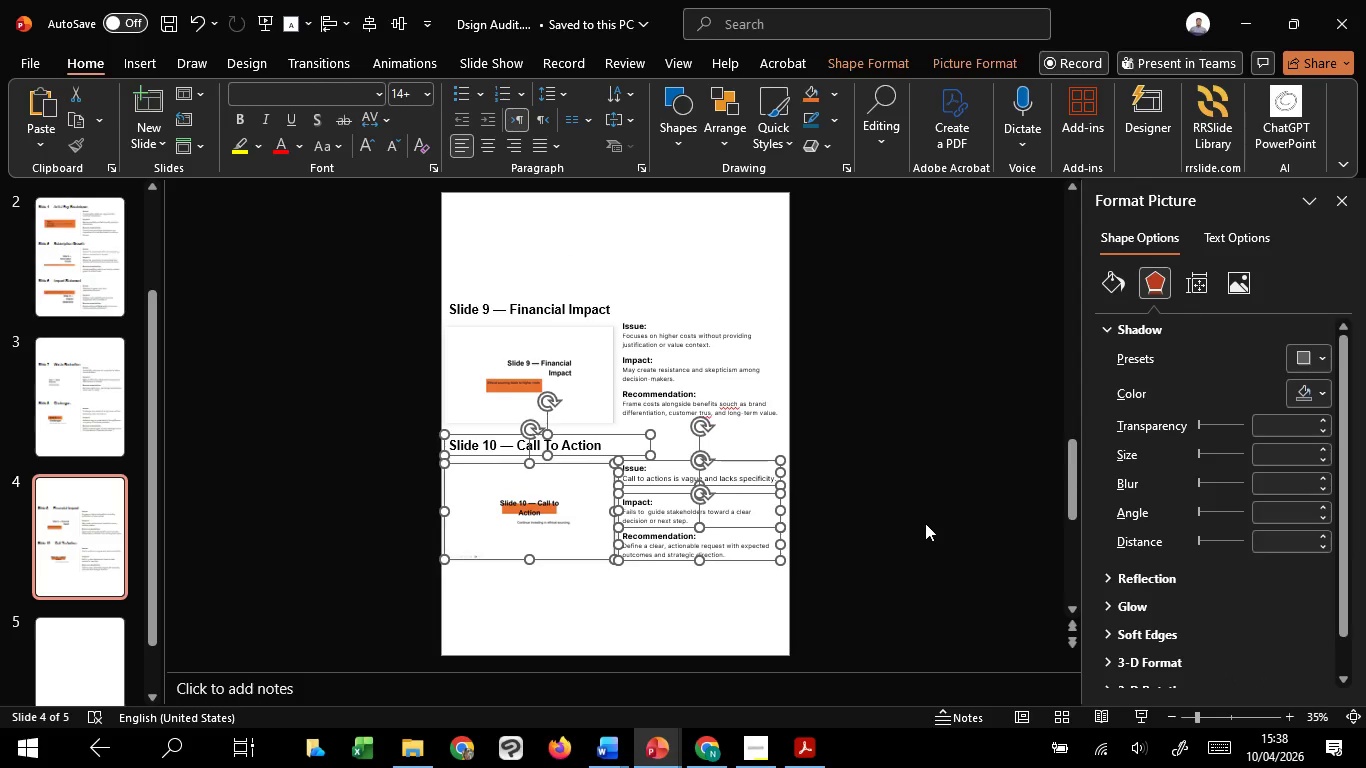 
hold_key(key=ShiftLeft, duration=1.53)
 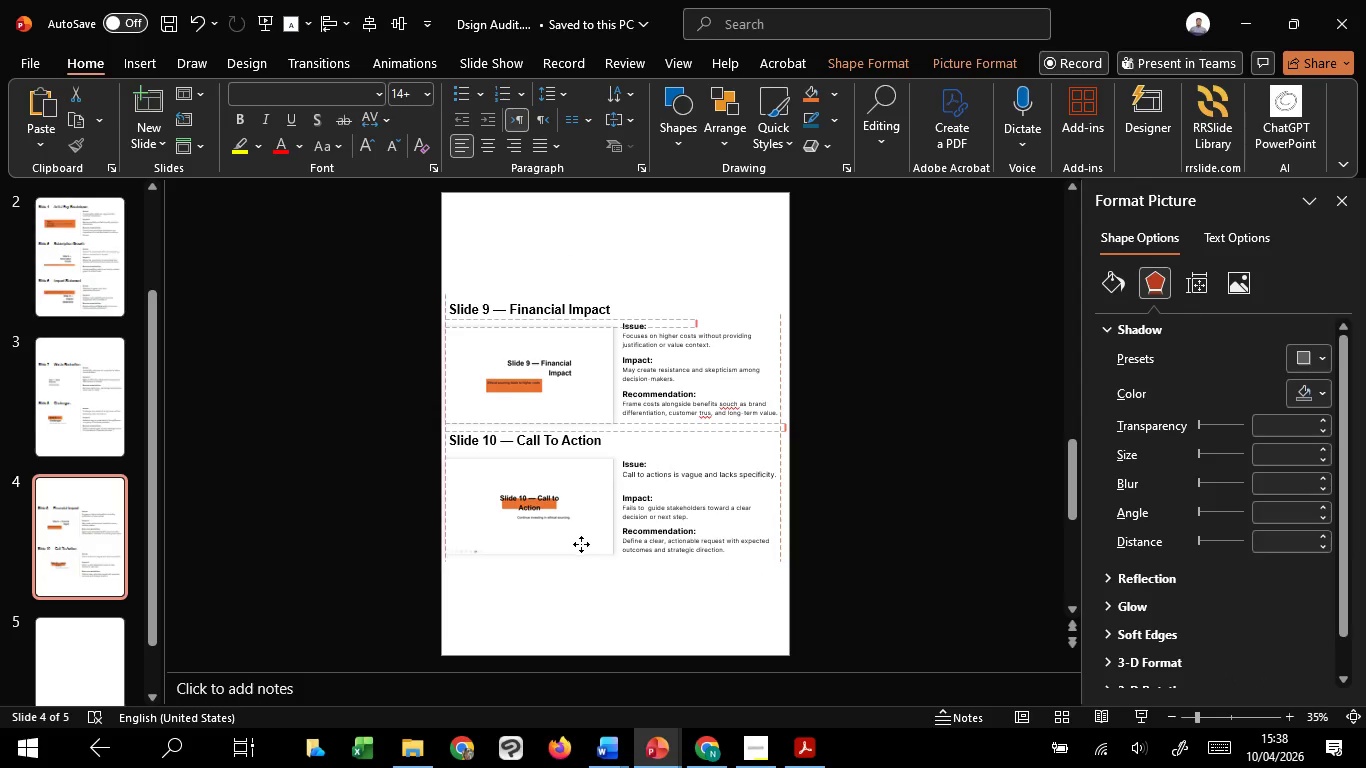 
hold_key(key=ShiftLeft, duration=1.51)
 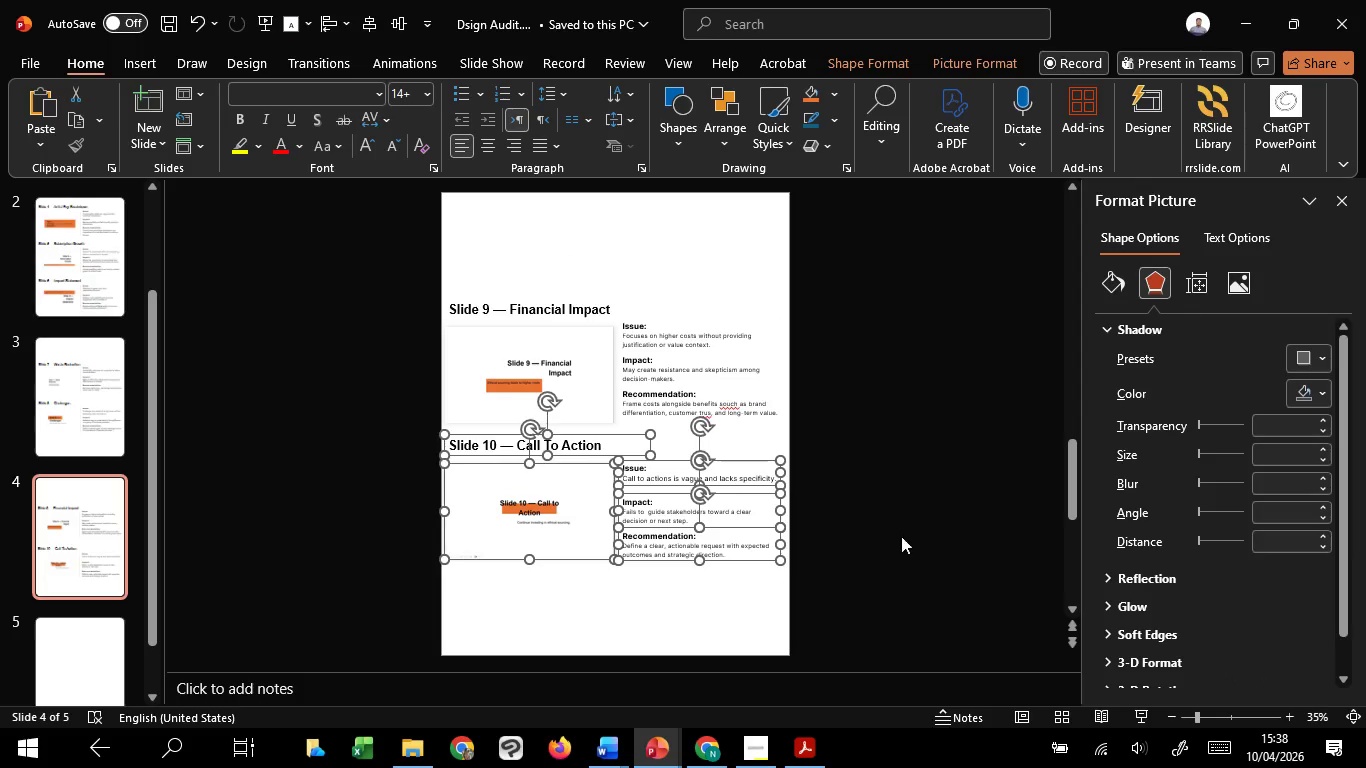 
hold_key(key=ShiftLeft, duration=0.52)
 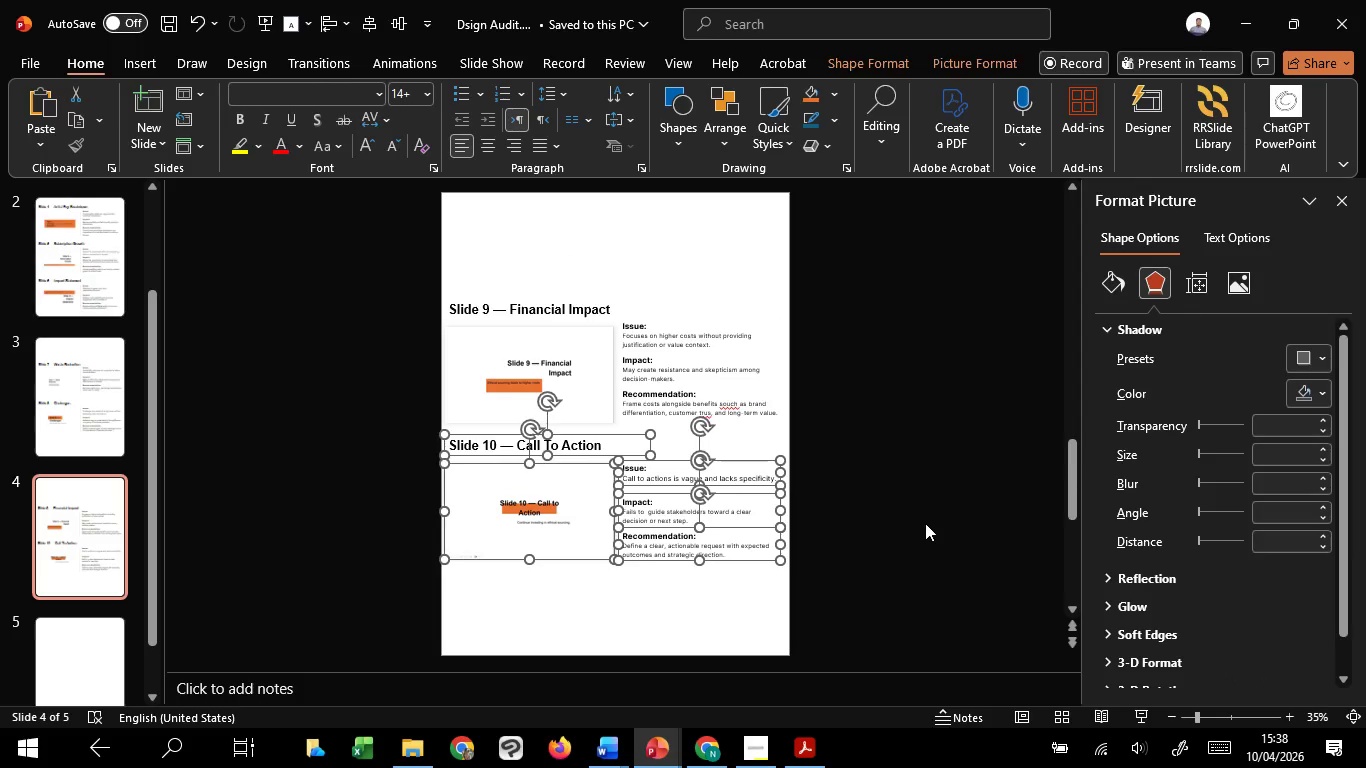 
scroll: coordinate [925, 523], scroll_direction: down, amount: 1.0
 